 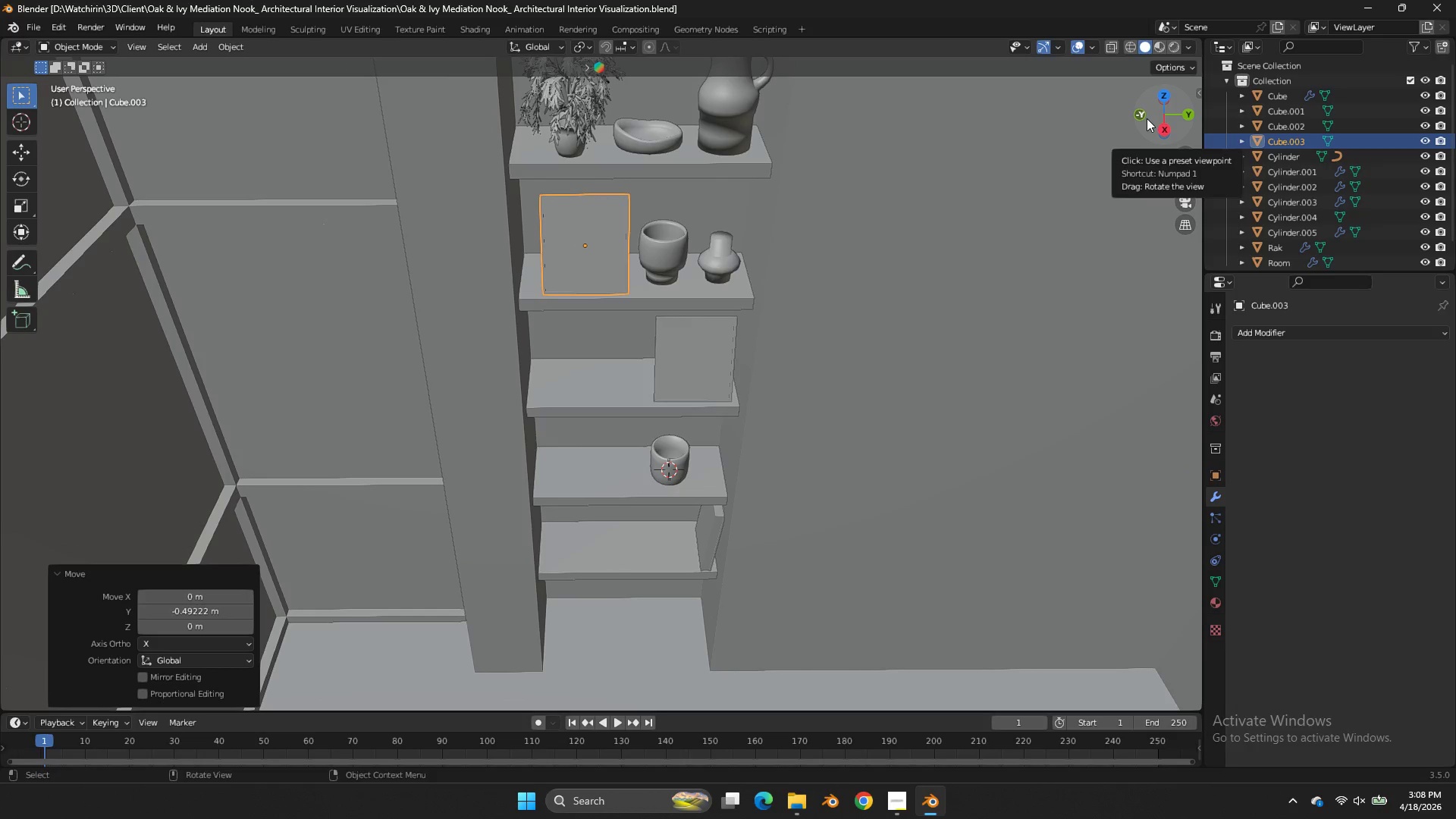 
scroll: coordinate [843, 442], scroll_direction: down, amount: 9.0
 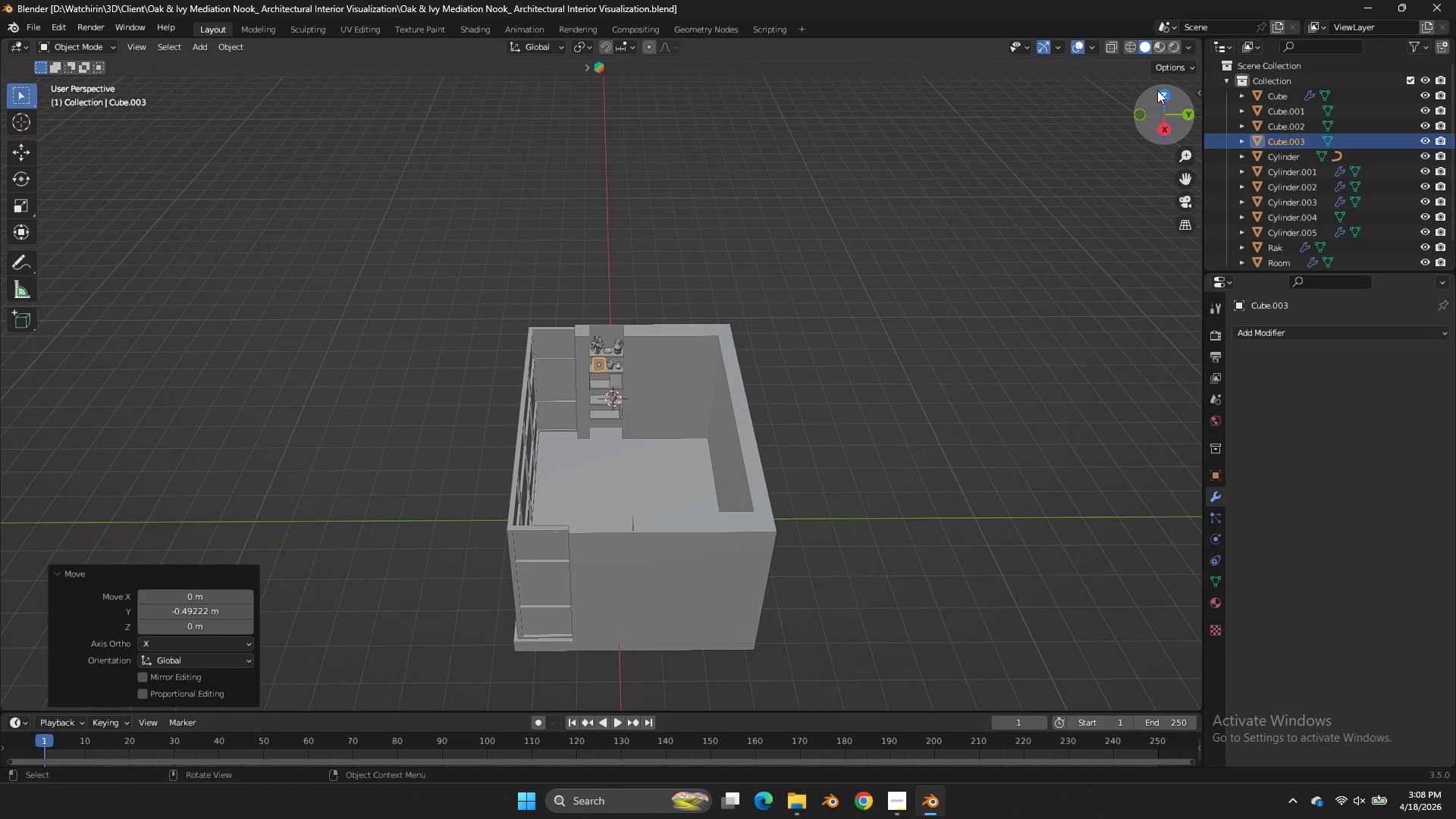 
left_click([1159, 90])
 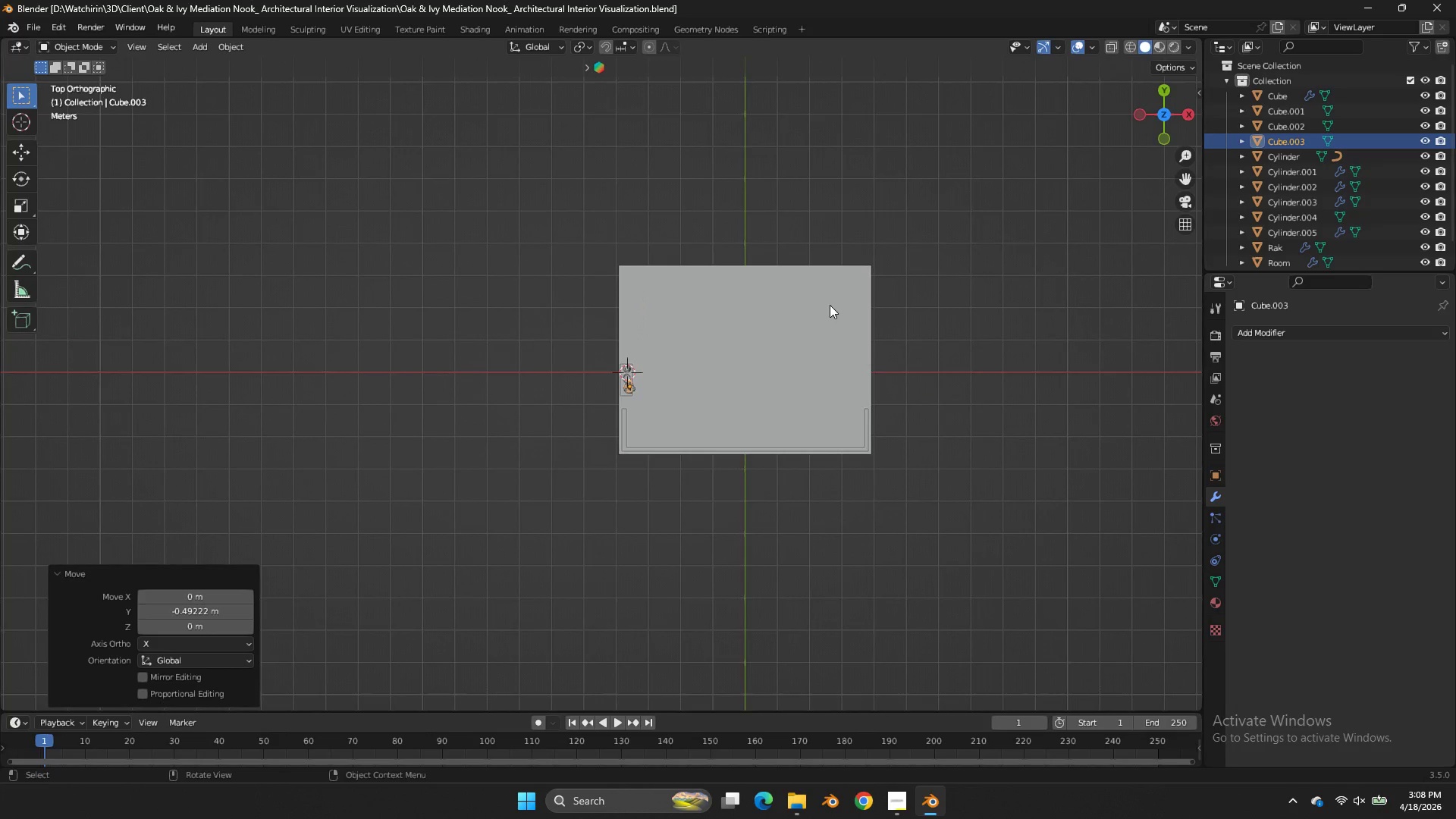 
key(Z)
 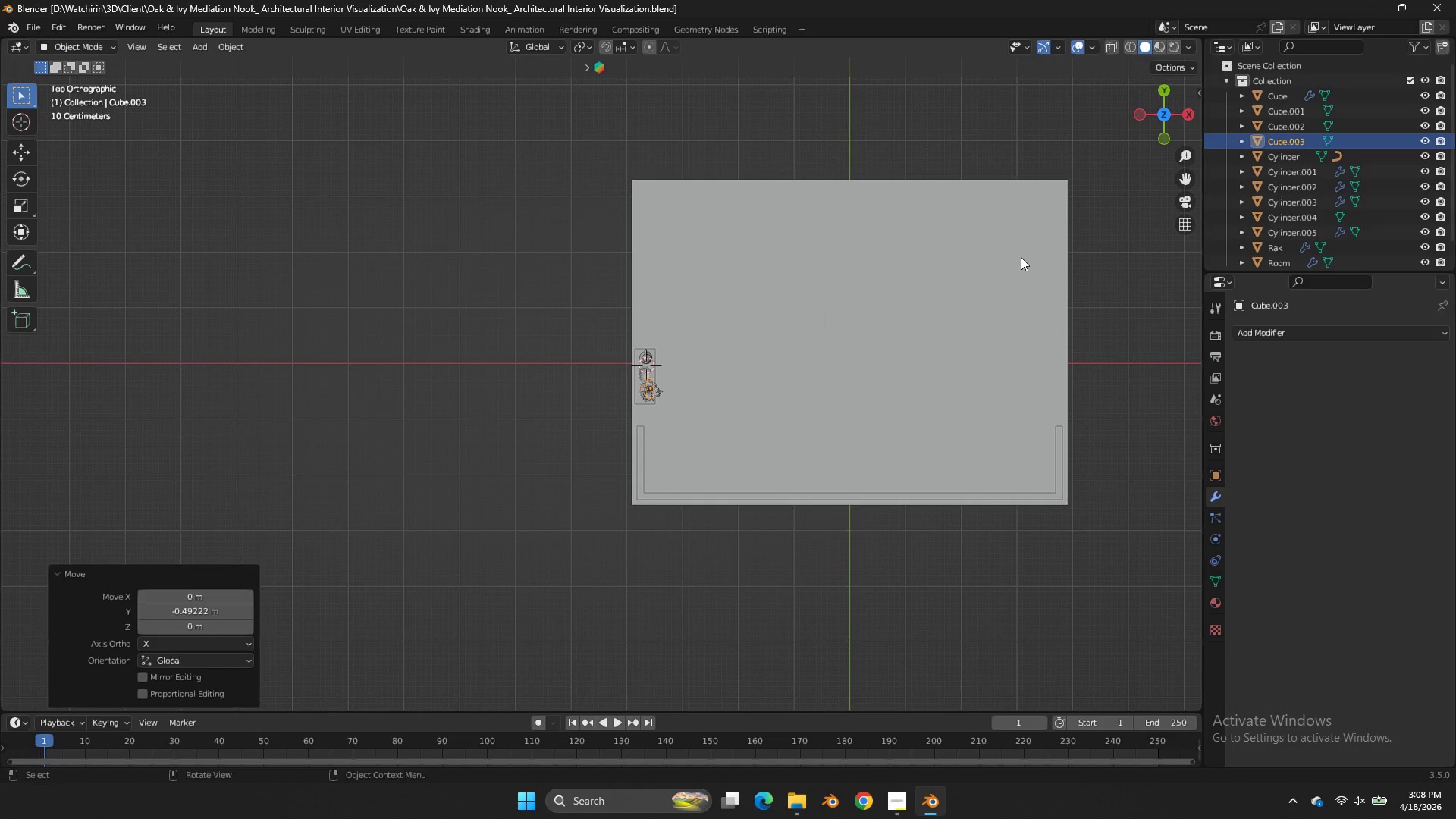 
scroll: coordinate [830, 305], scroll_direction: up, amount: 3.0
 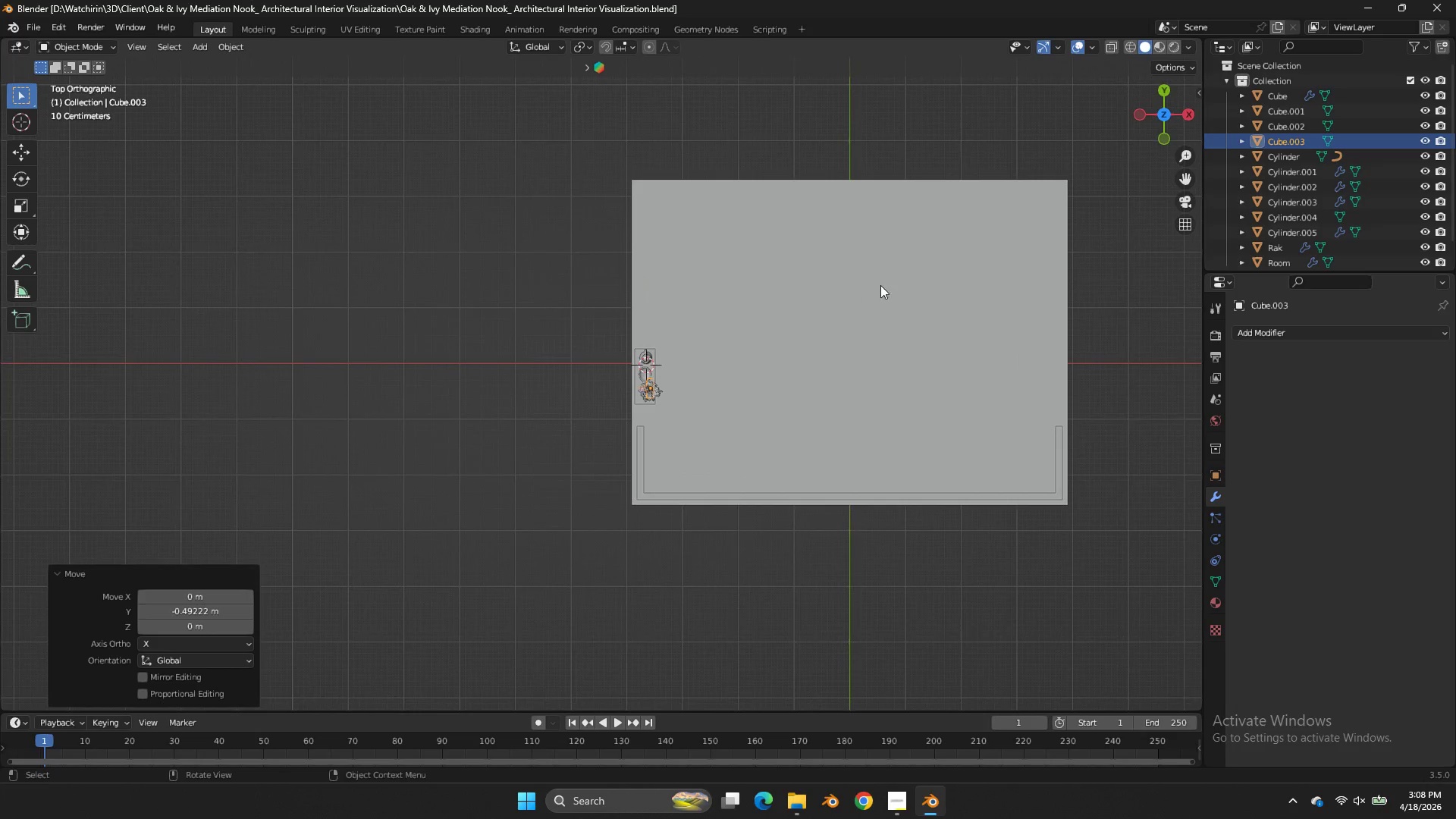 
hold_key(key=ShiftLeft, duration=0.92)
 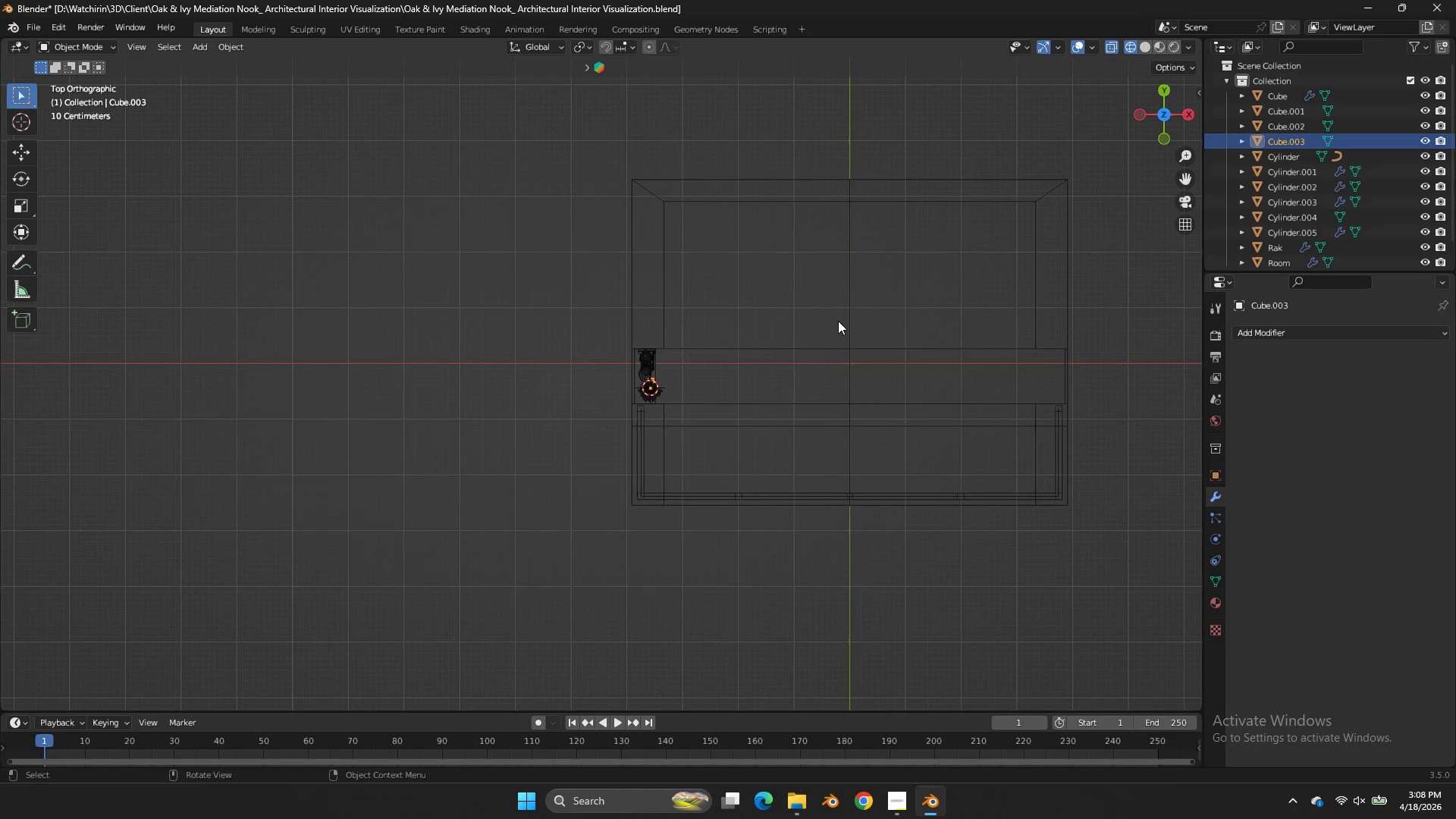 
hold_key(key=S, duration=0.8)
 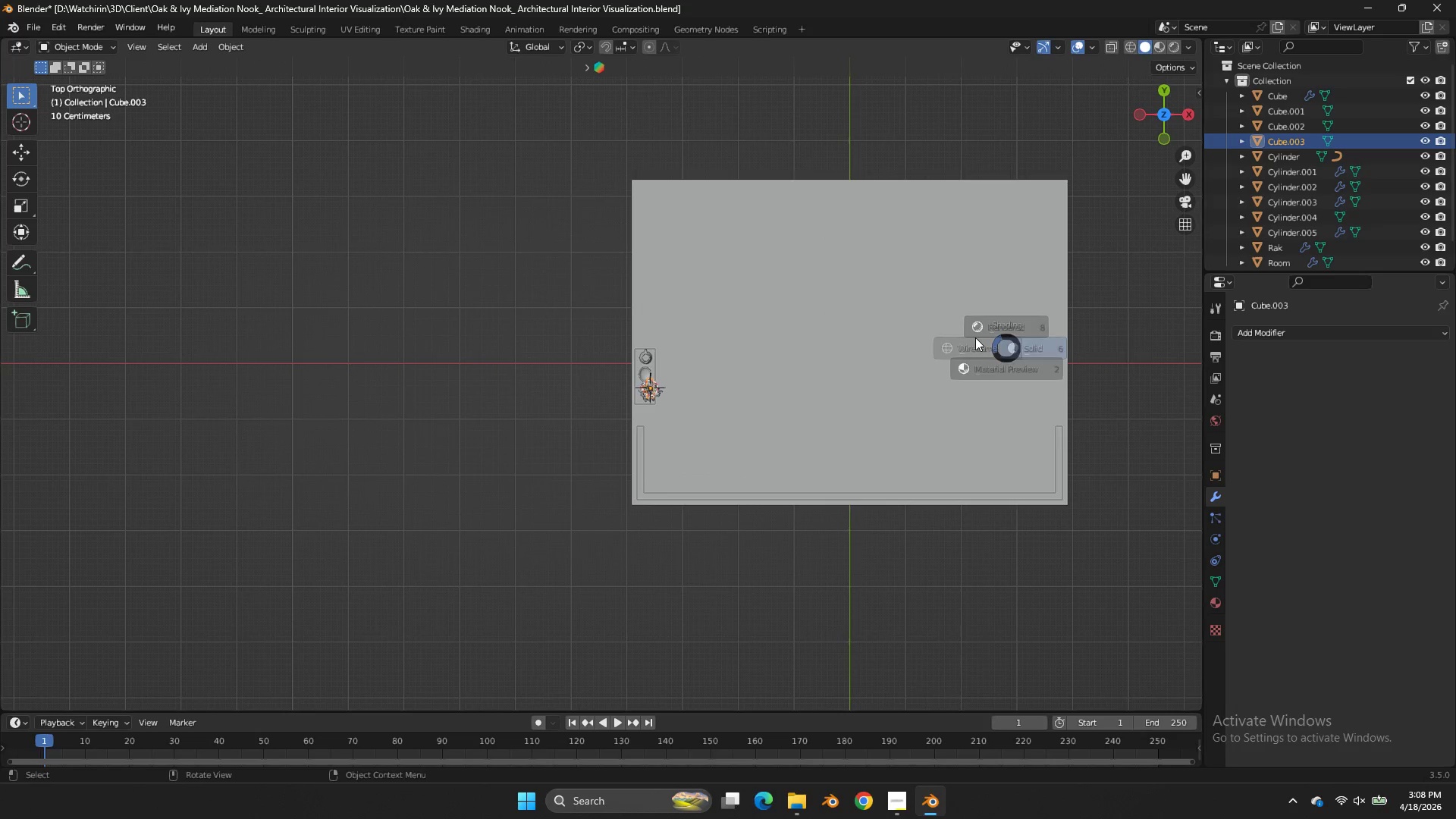 
type(zA)
 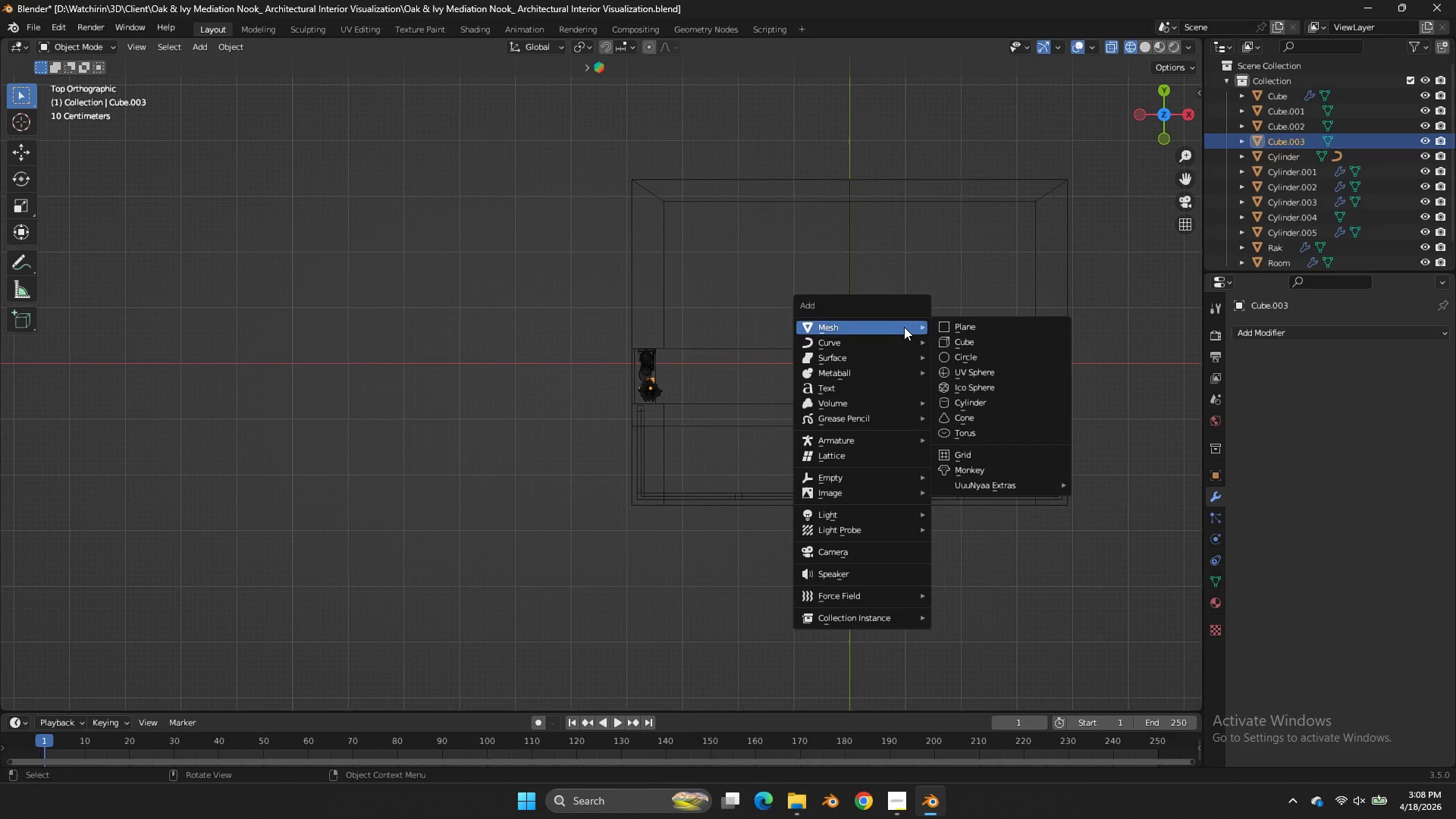 
hold_key(key=S, duration=0.59)
 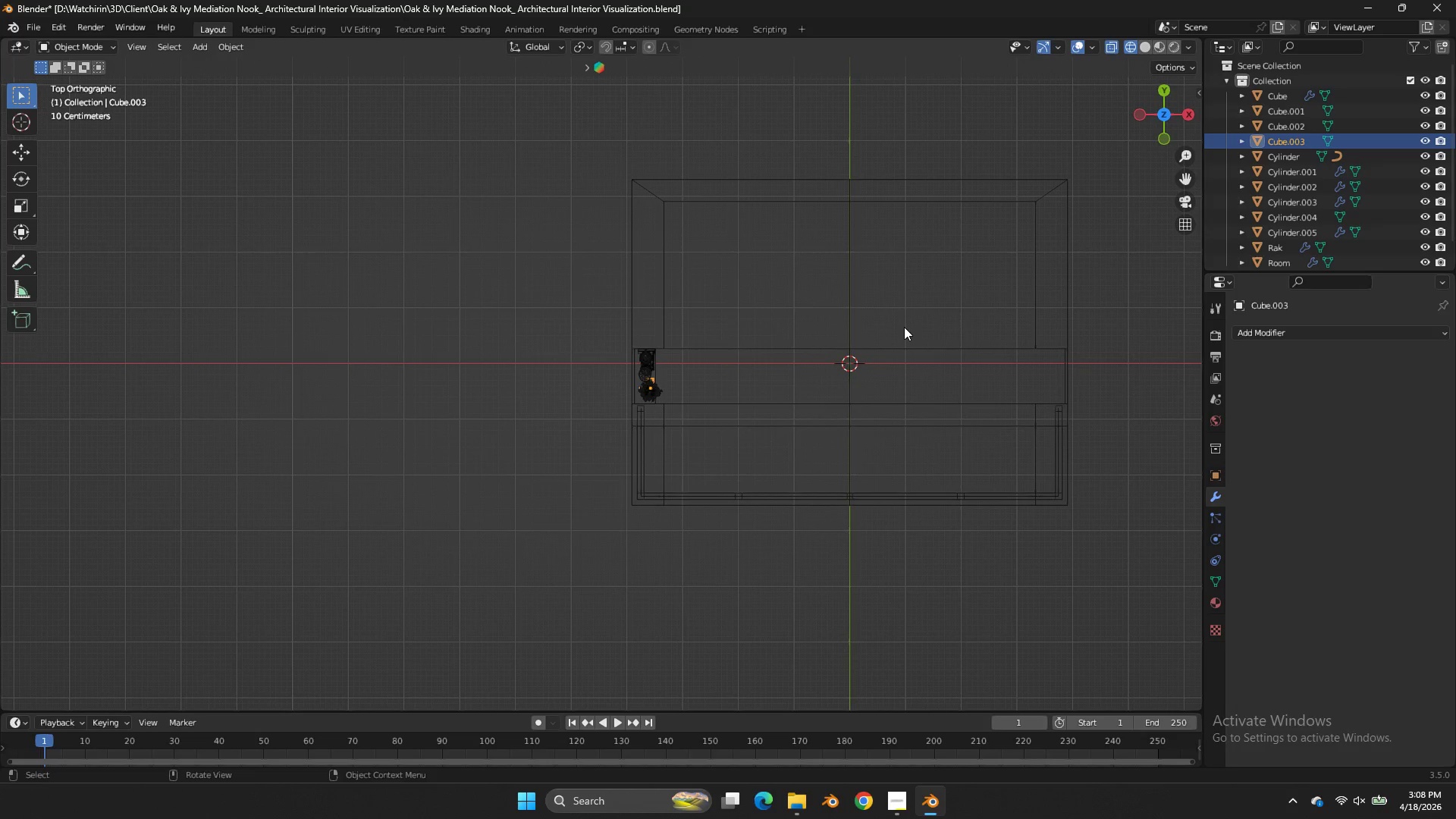 
wait(10.22)
 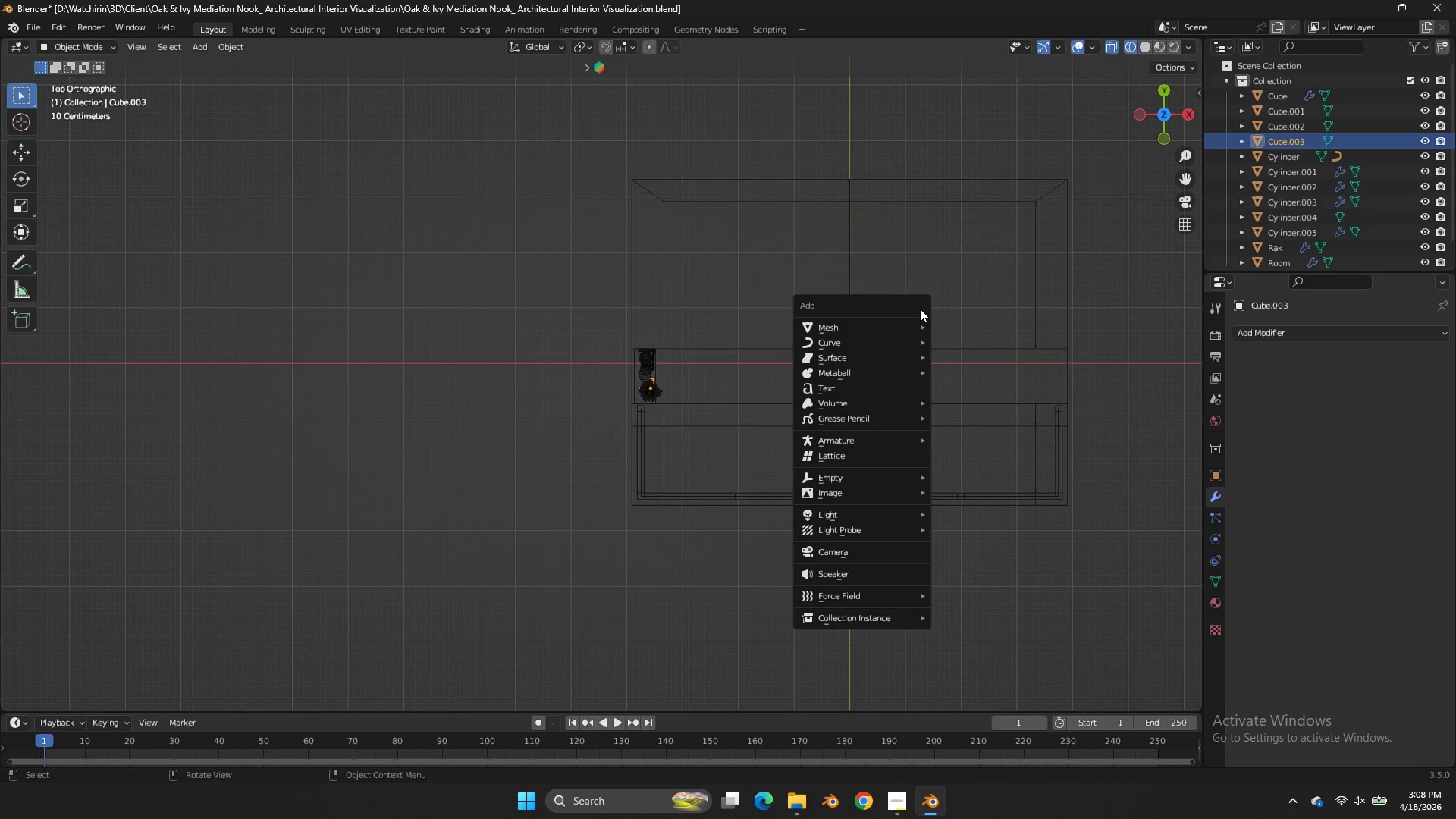 
left_click([948, 335])
 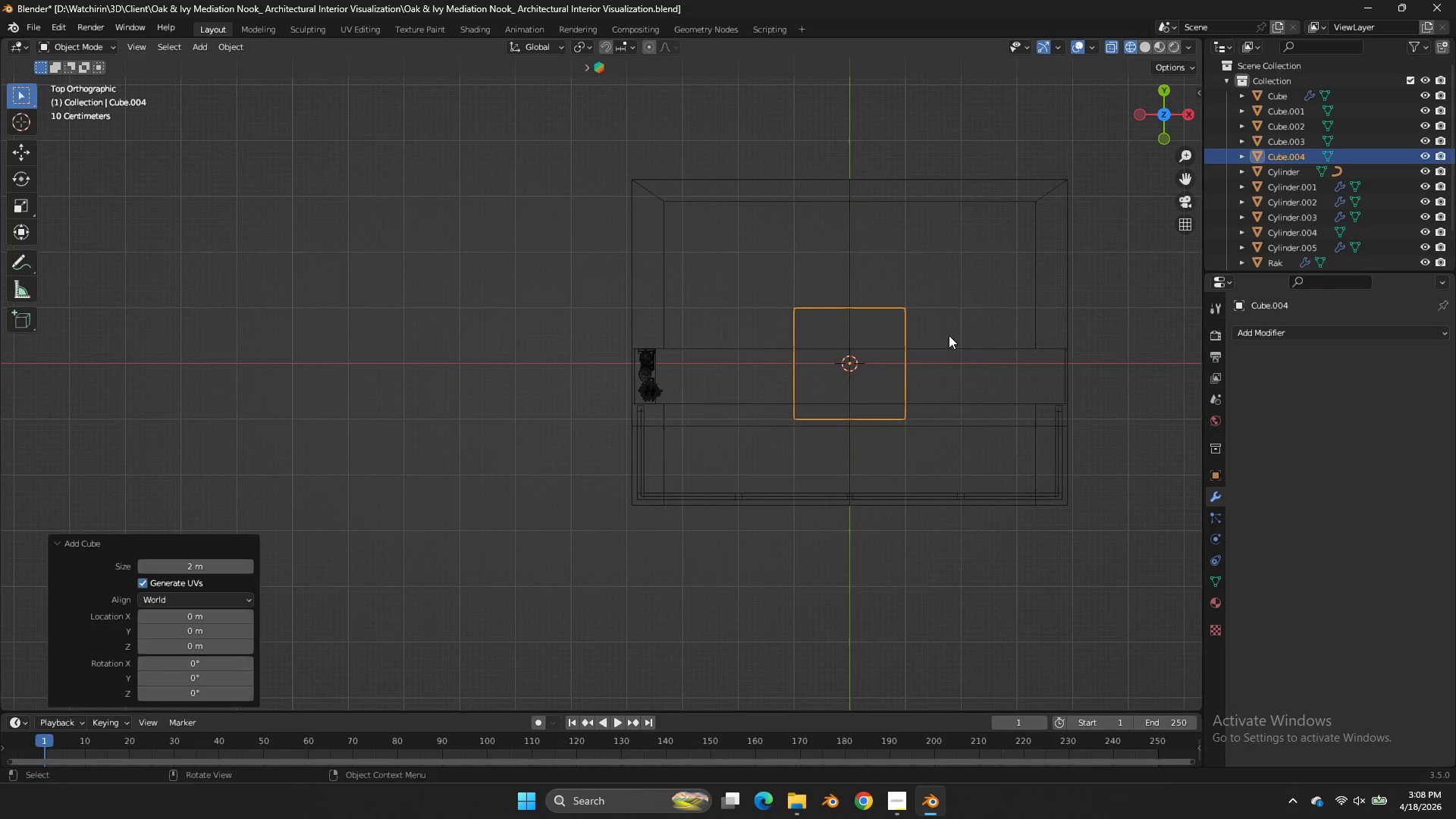 
key(Z)
 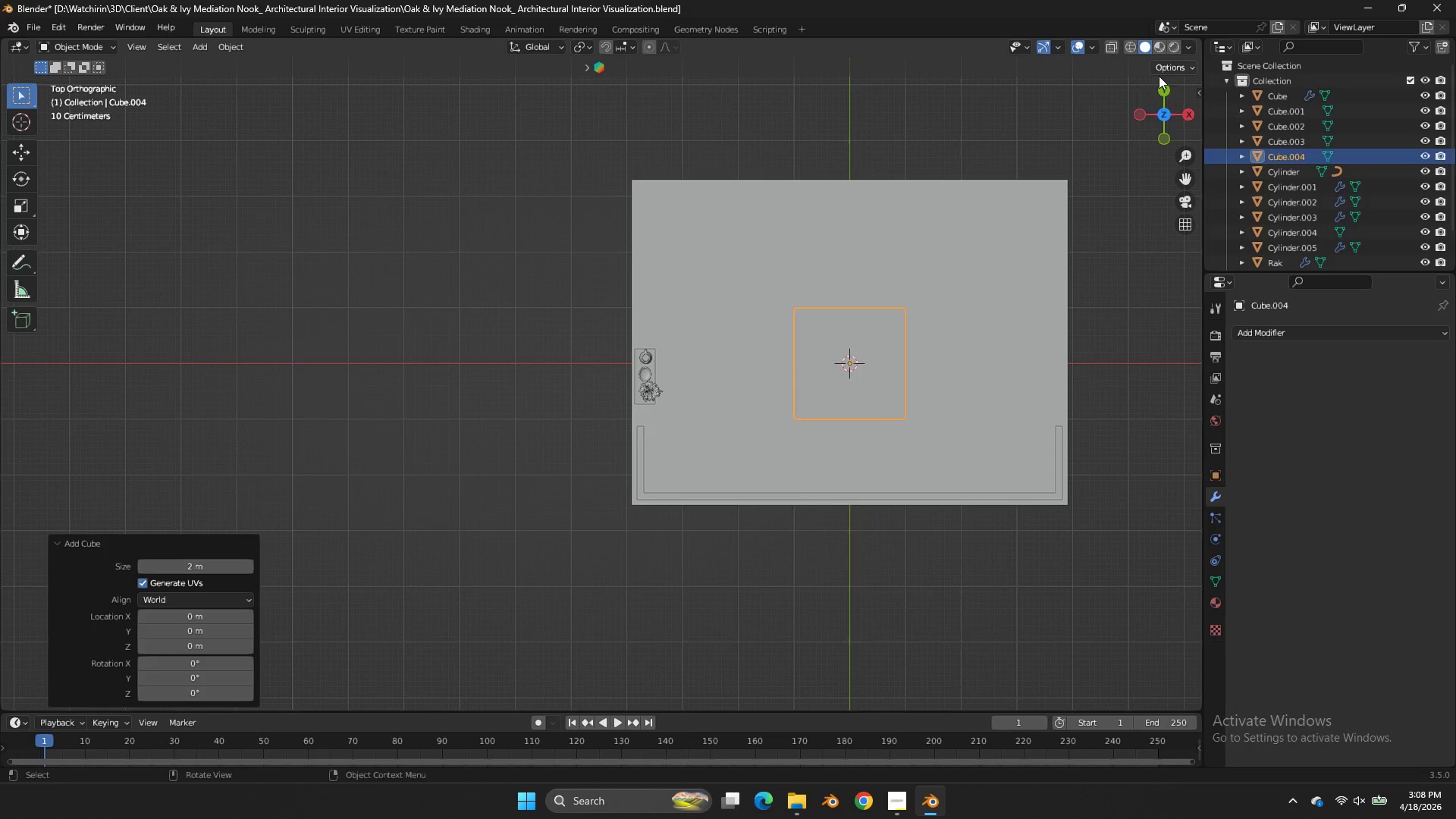 
left_click_drag(start_coordinate=[1165, 96], to_coordinate=[984, 654])
 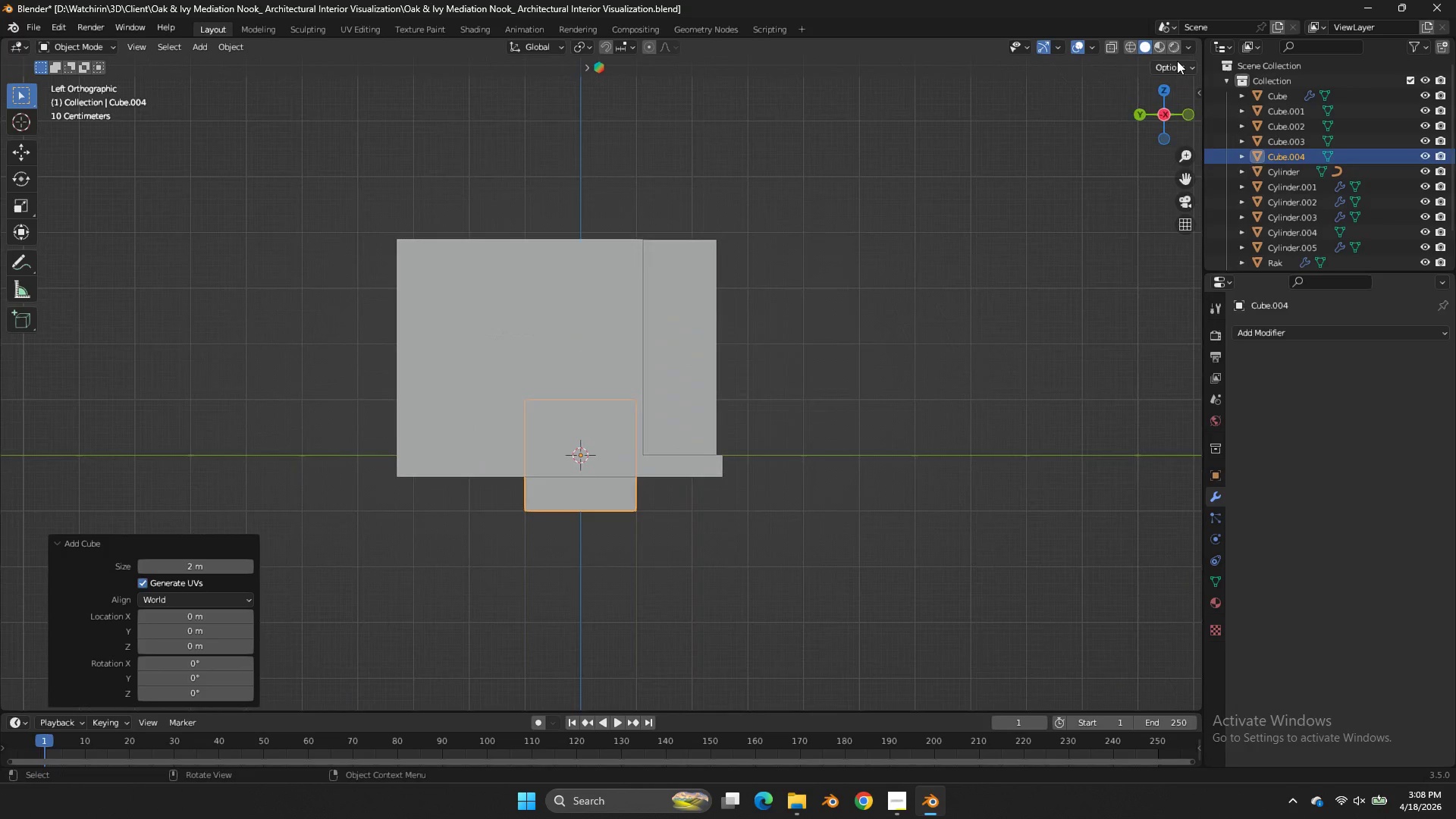 
left_click_drag(start_coordinate=[1169, 88], to_coordinate=[1172, 77])
 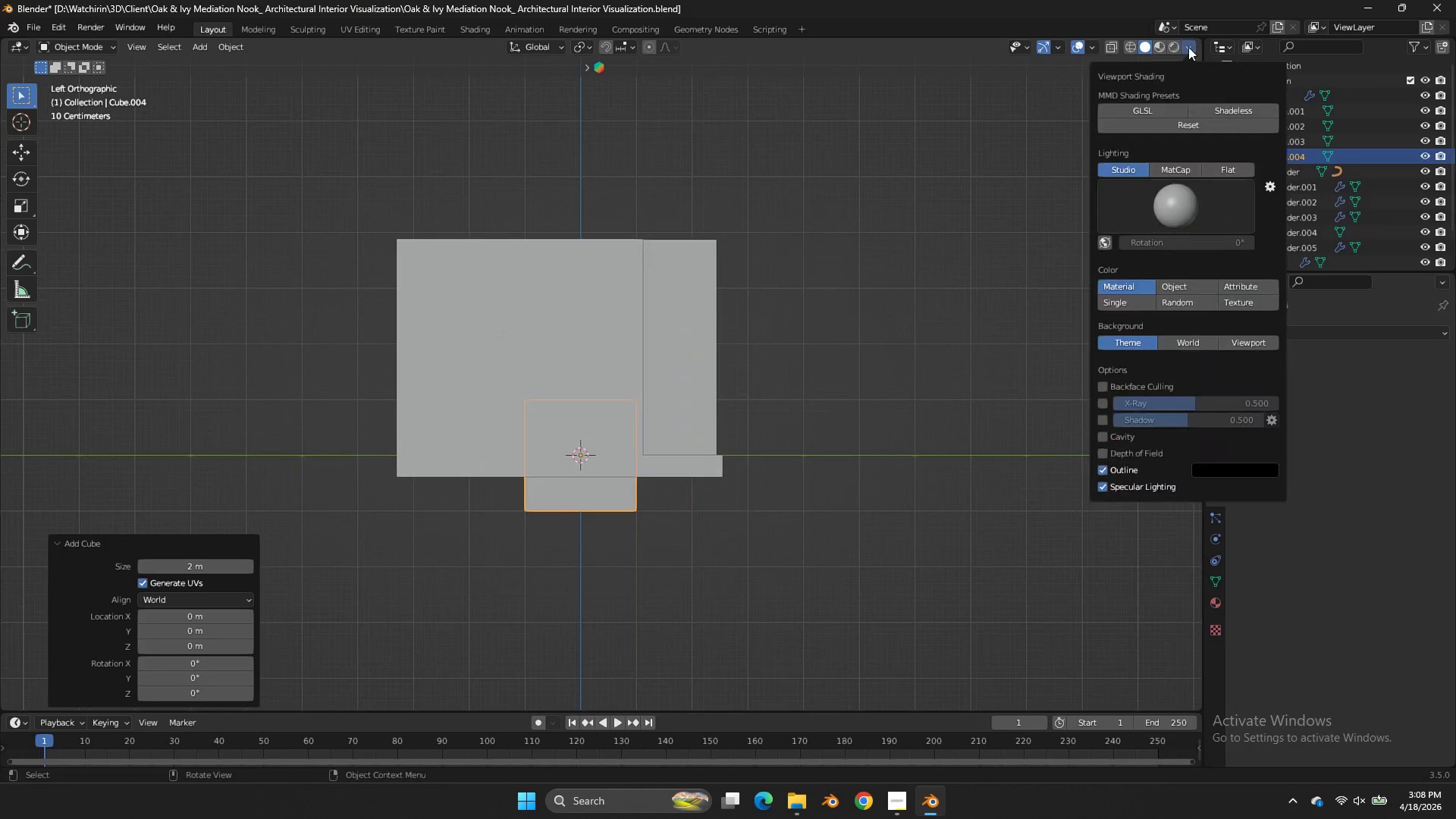 
left_click_drag(start_coordinate=[1183, 52], to_coordinate=[1268, 22])
 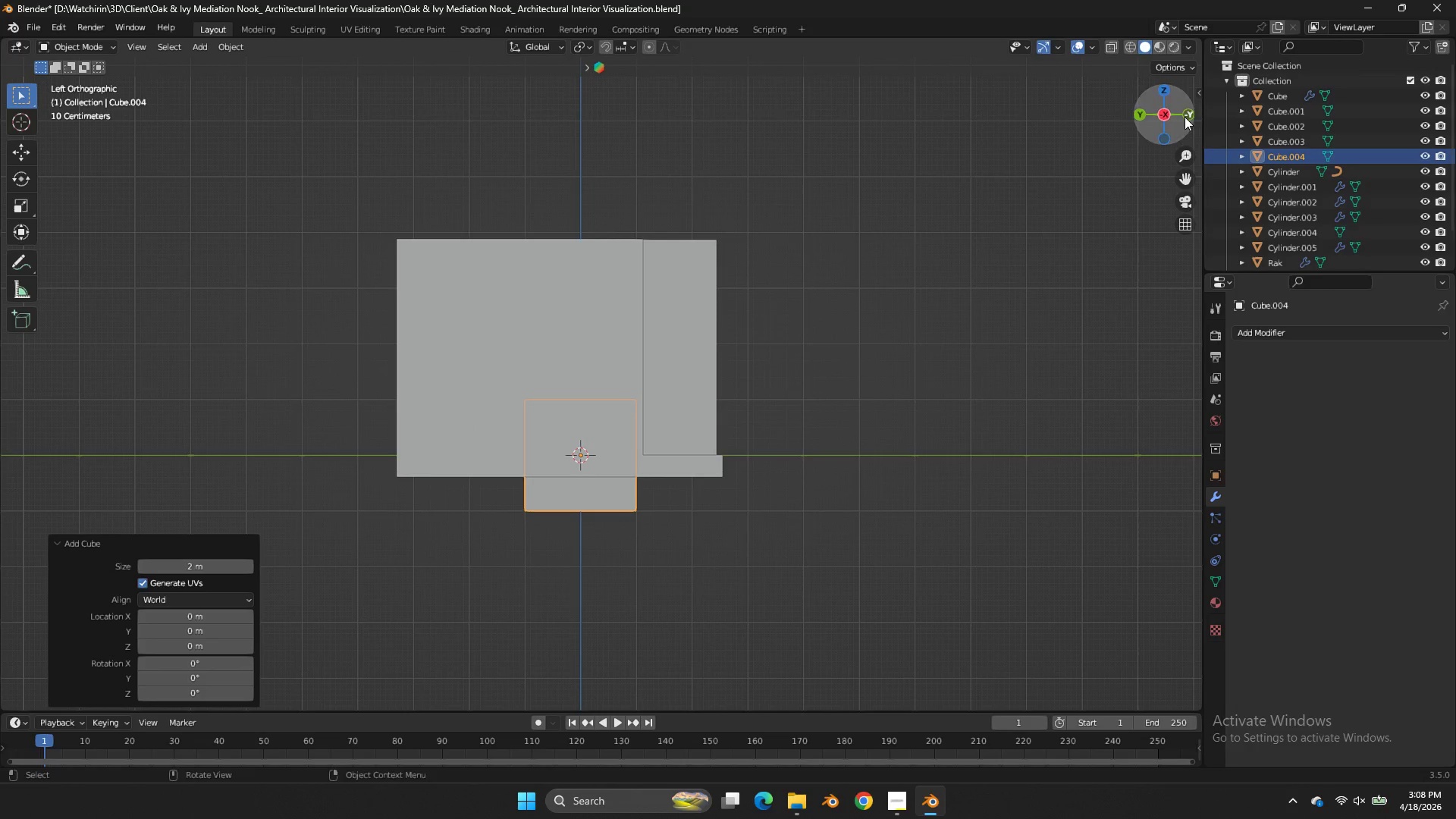 
triple_click([1269, 20])
 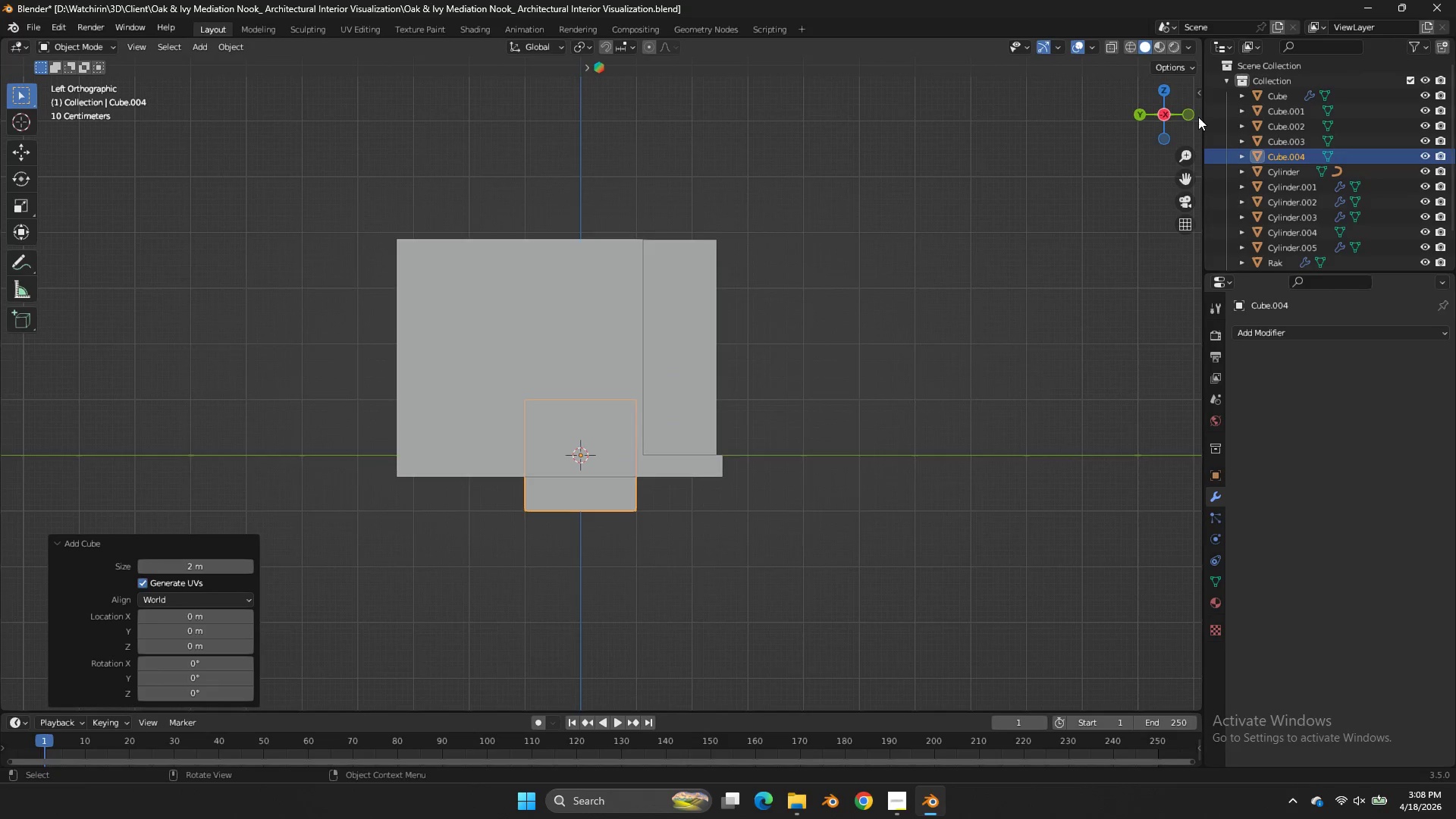 
left_click([1191, 114])
 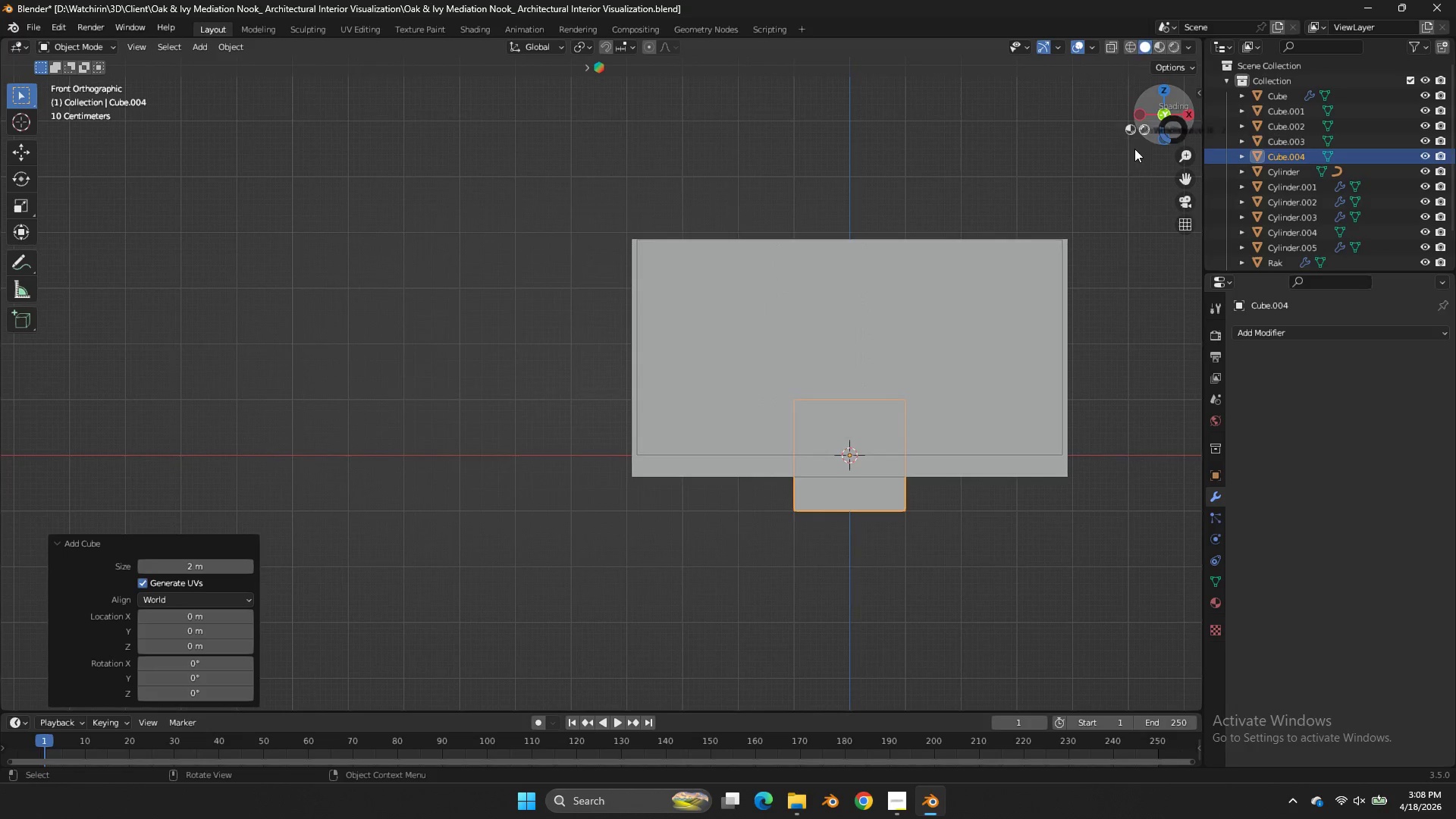 
type(zsz)
 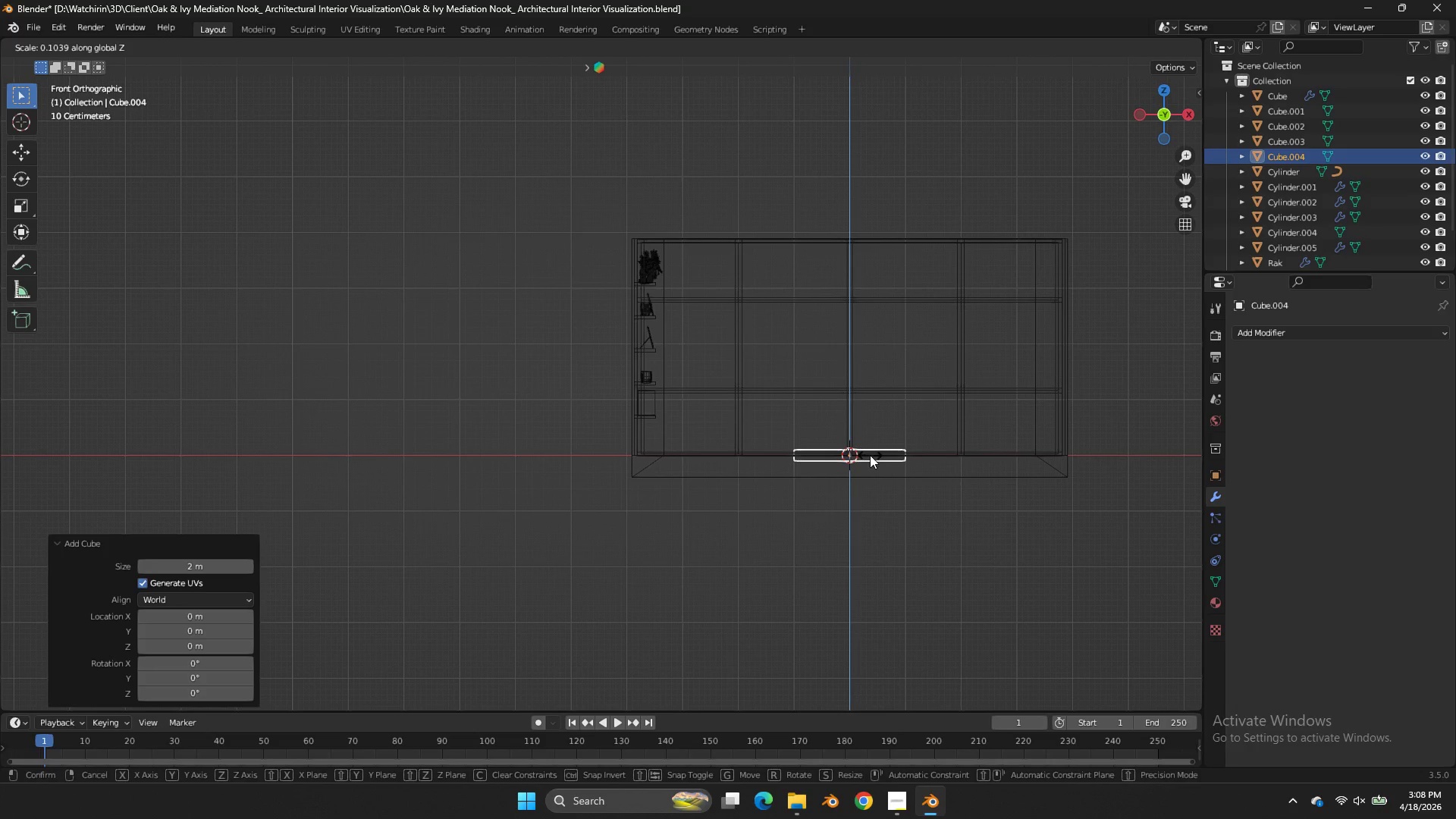 
left_click([863, 456])
 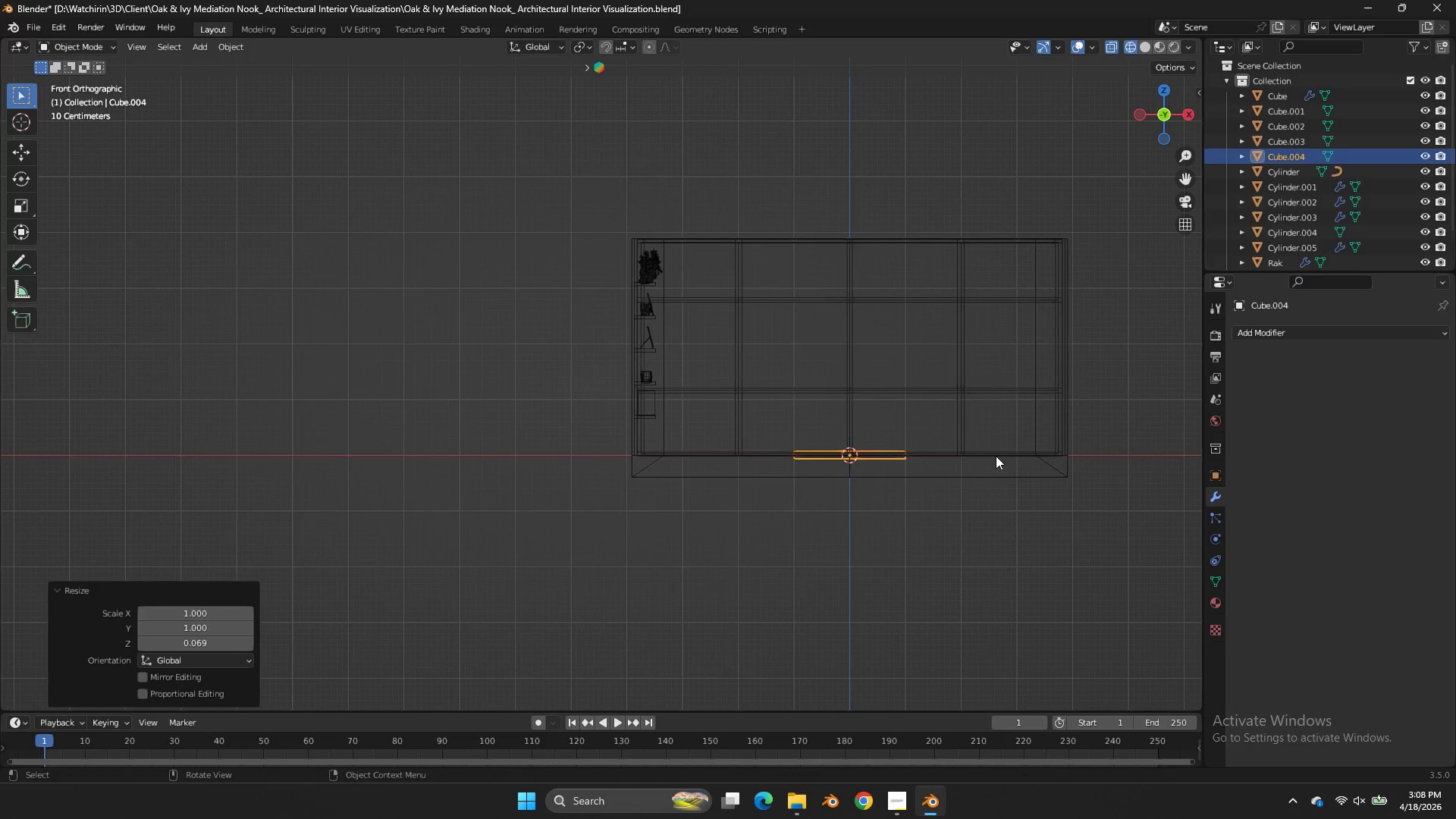 
type(sszsz)
 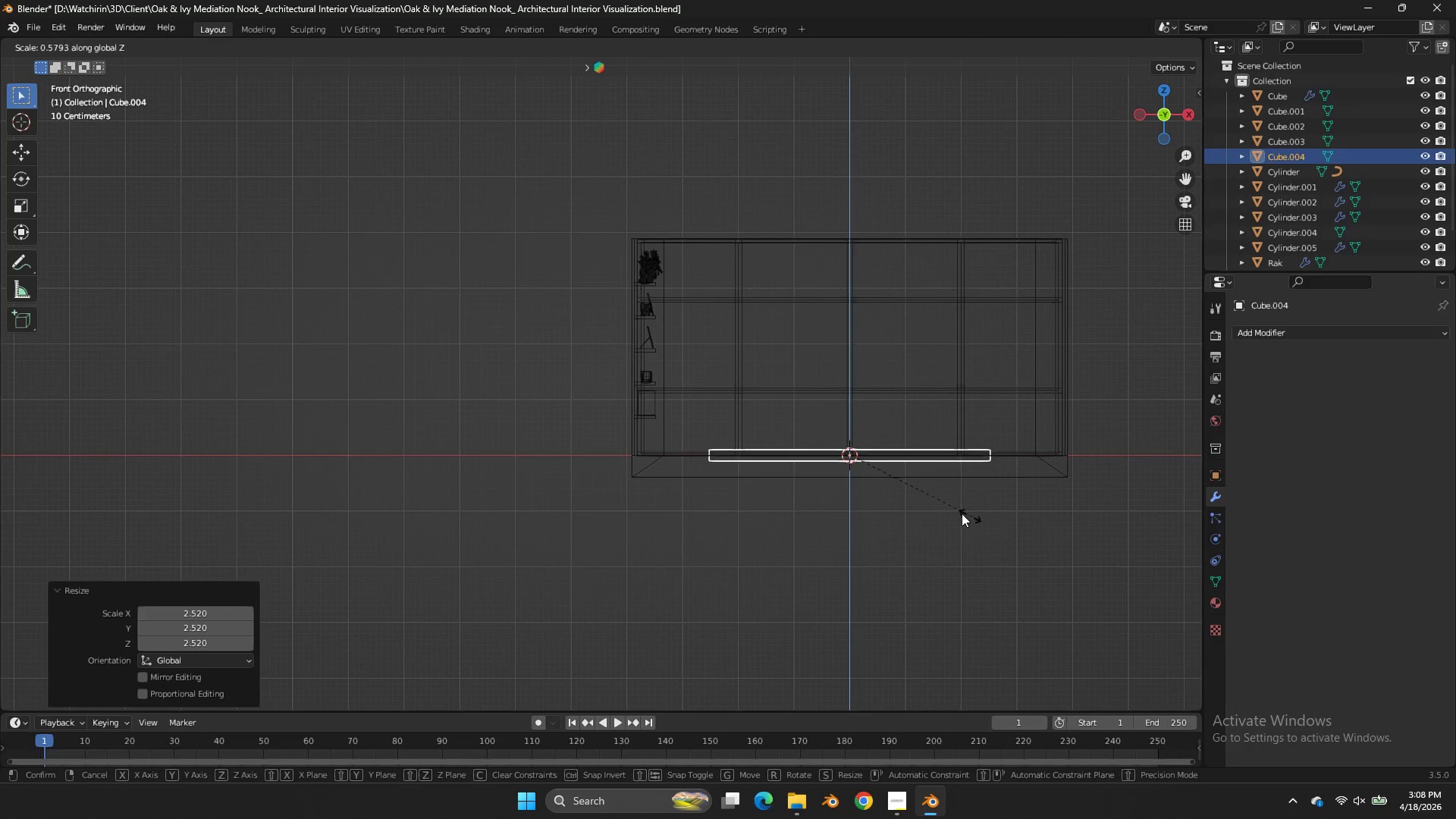 
left_click([960, 513])
 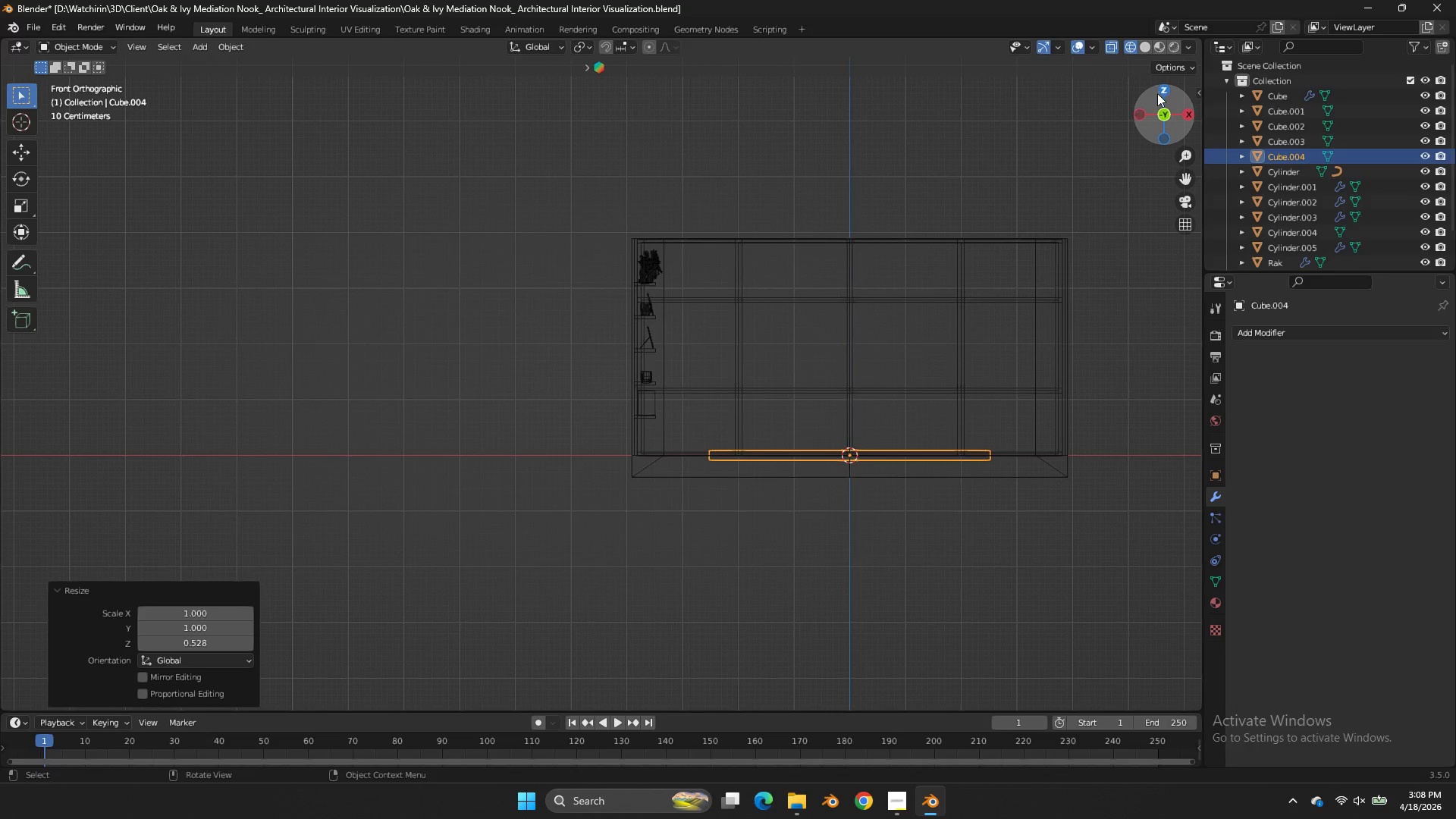 
left_click([1161, 88])
 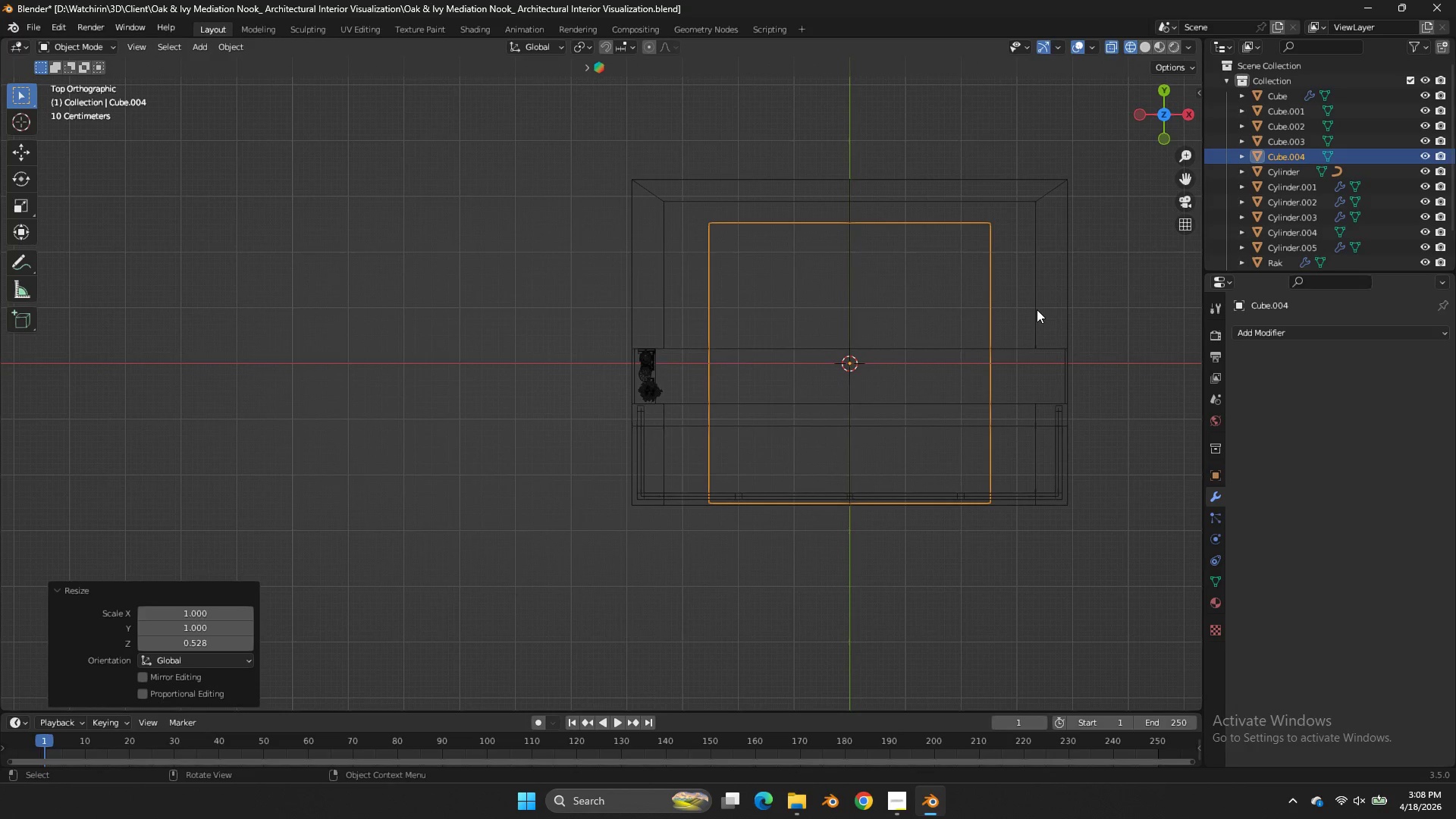 
type(zsygz)
 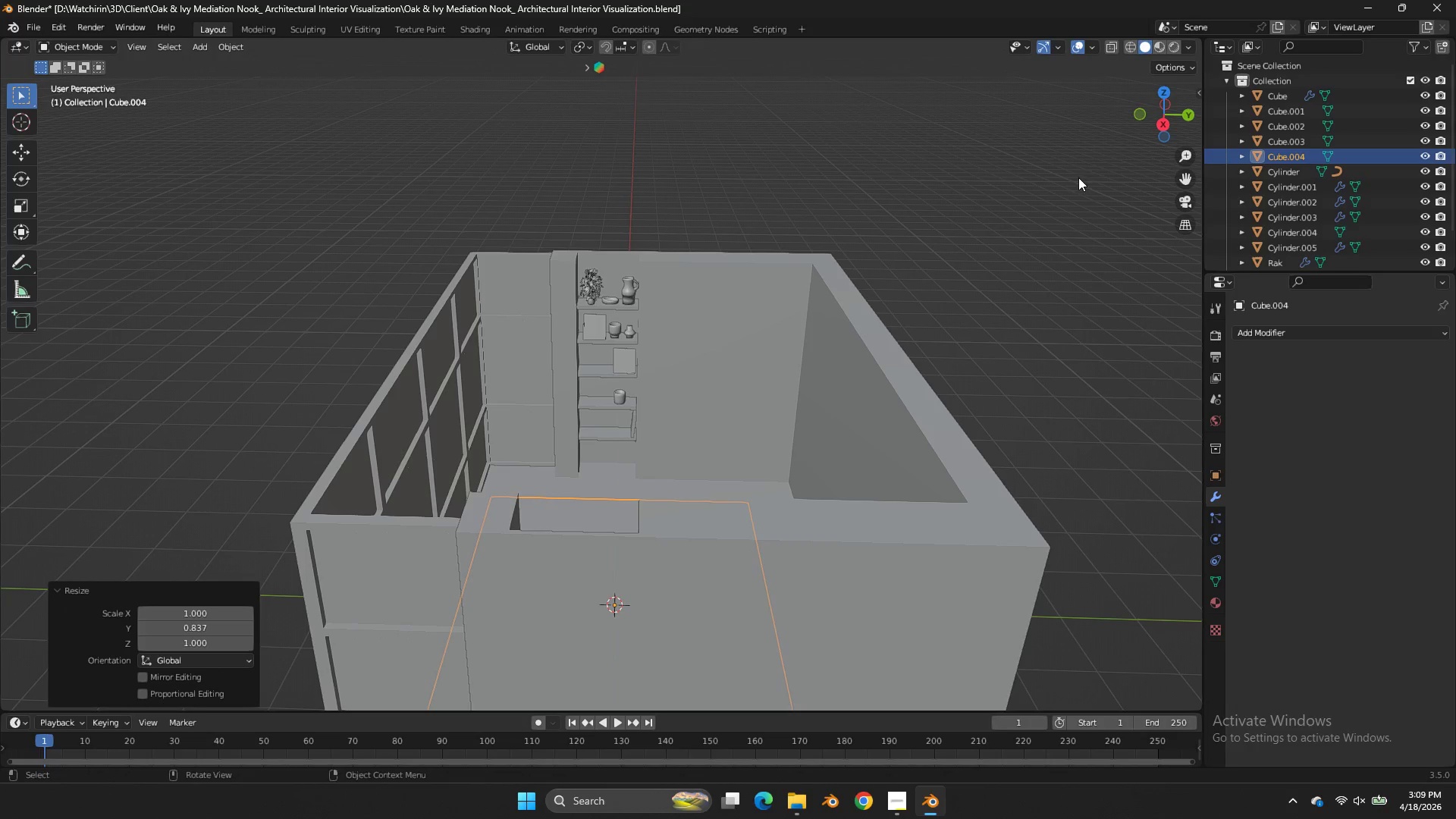 
left_click_drag(start_coordinate=[1075, 313], to_coordinate=[1097, 285])
 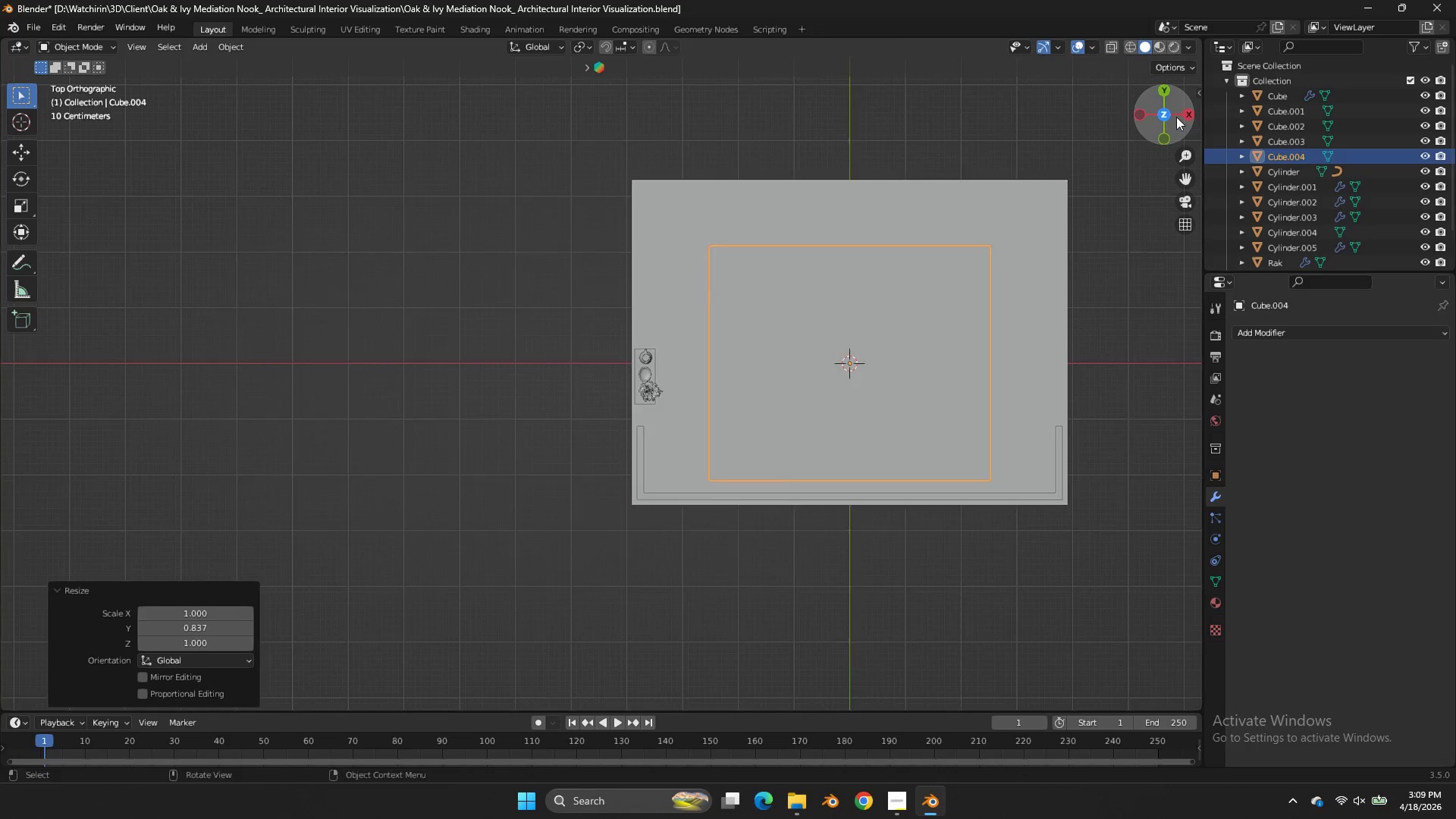 
left_click_drag(start_coordinate=[1176, 117], to_coordinate=[996, 642])
 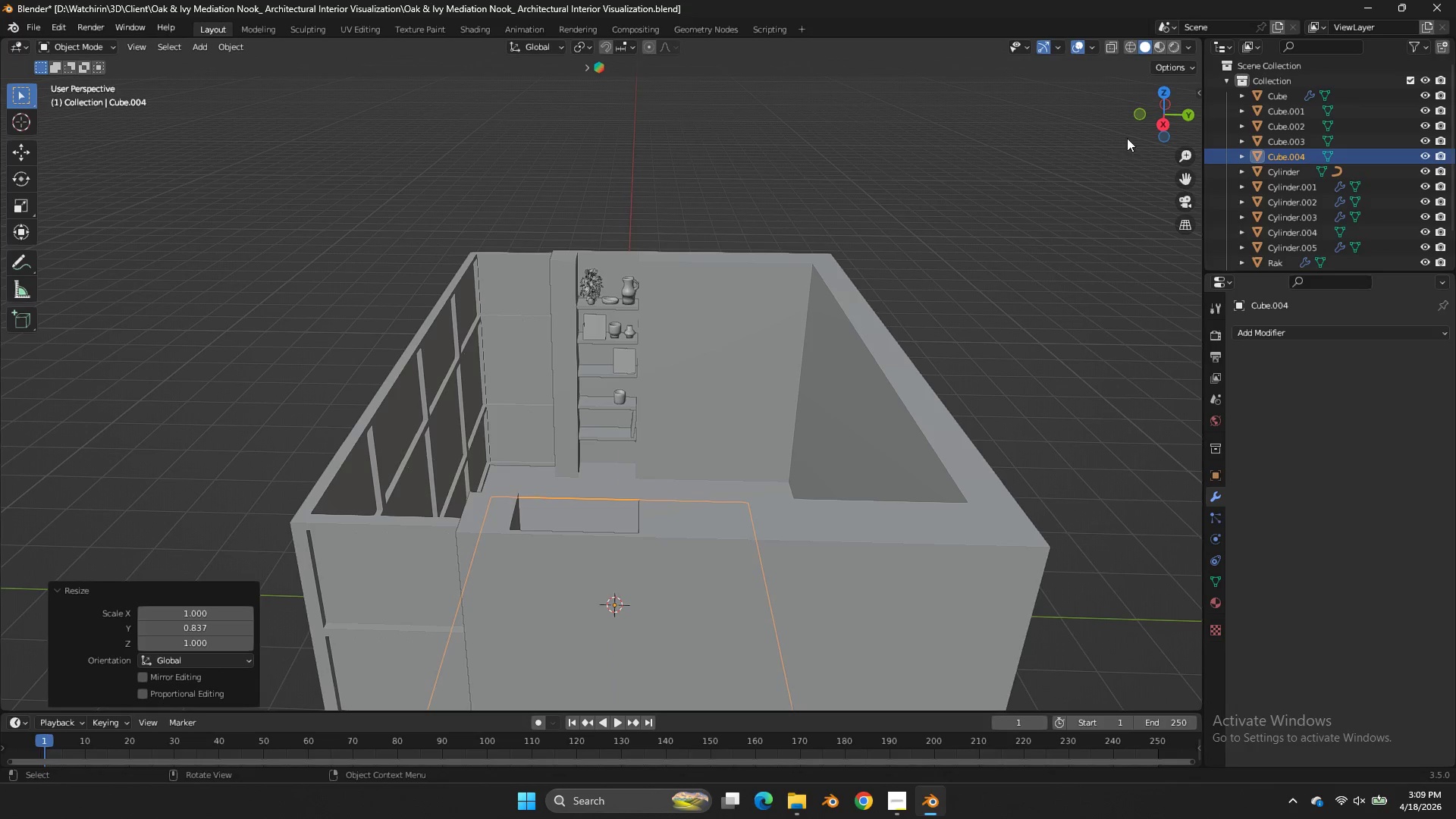 
left_click([1159, 121])
 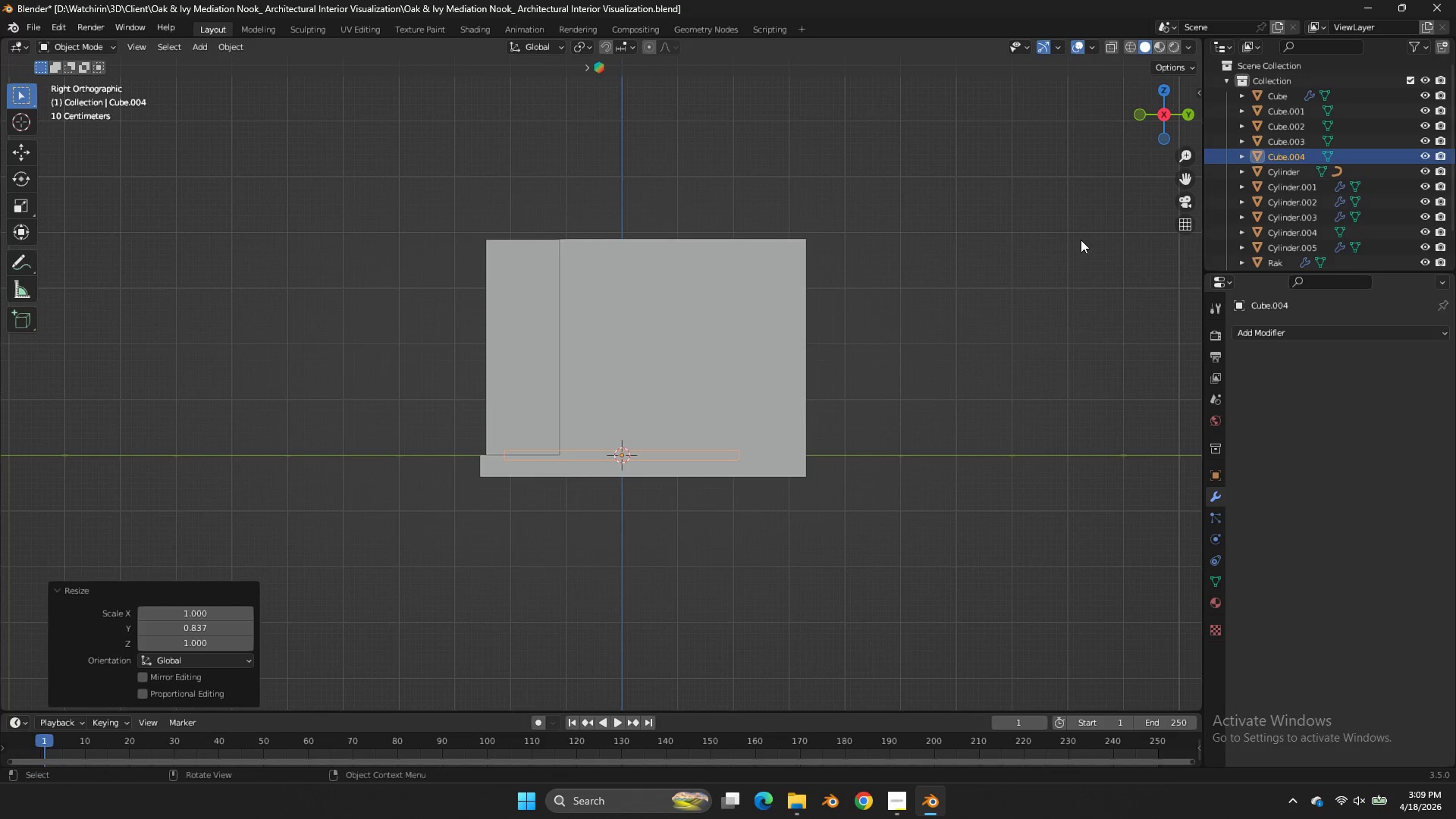 
type(zg)
 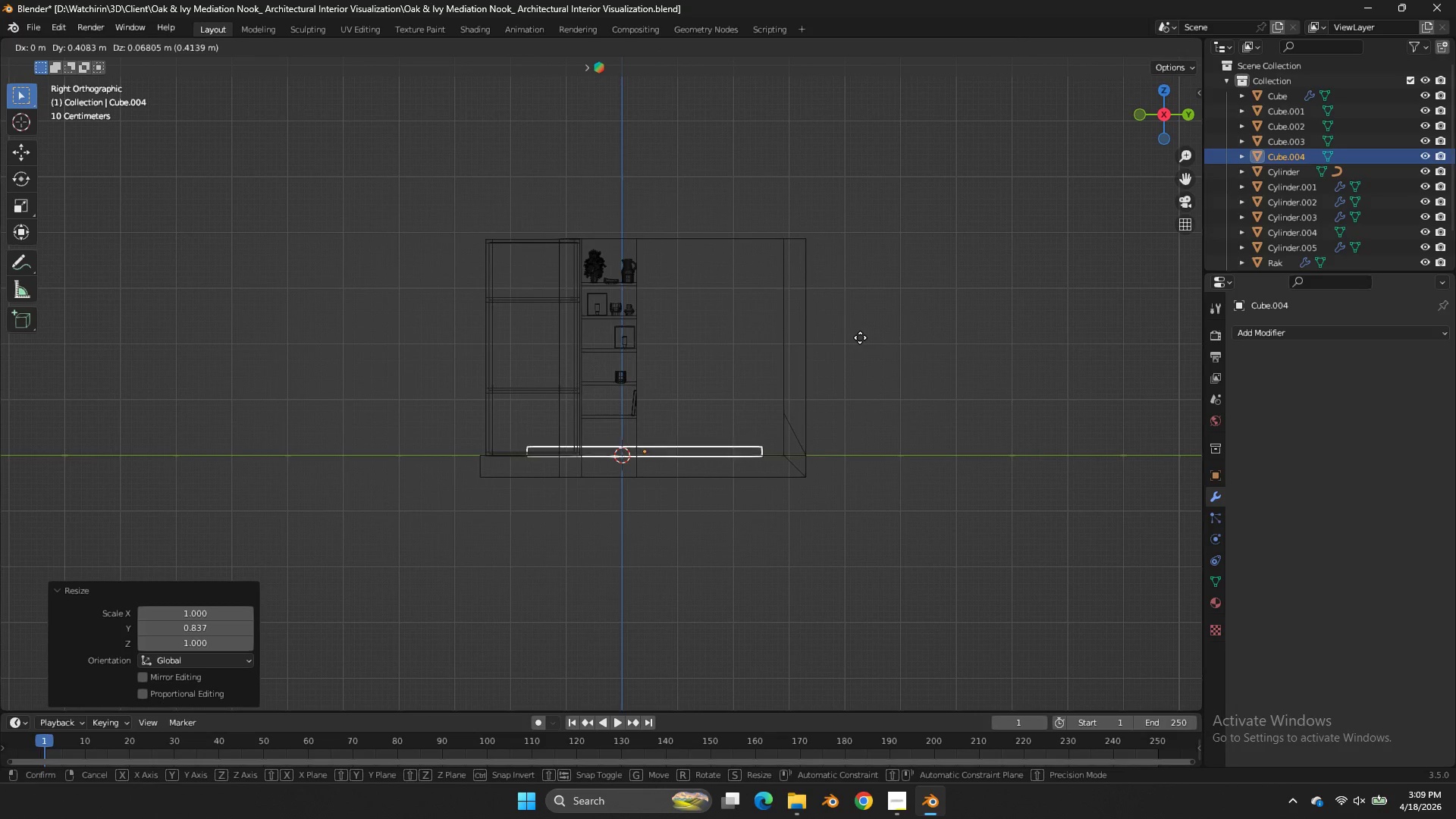 
hold_key(key=ShiftLeft, duration=1.14)
left_click([849, 340])
 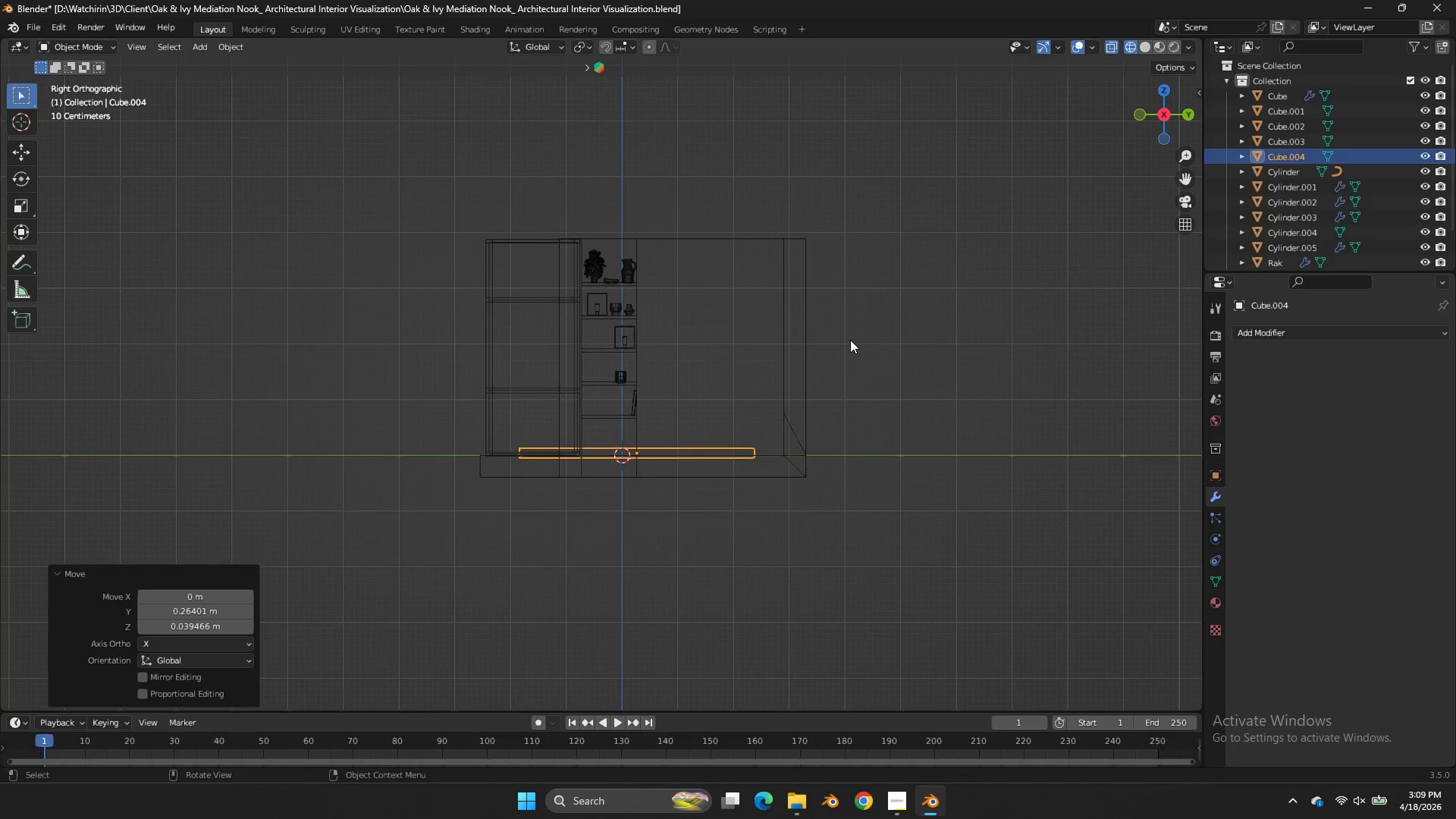 
type(sy)
 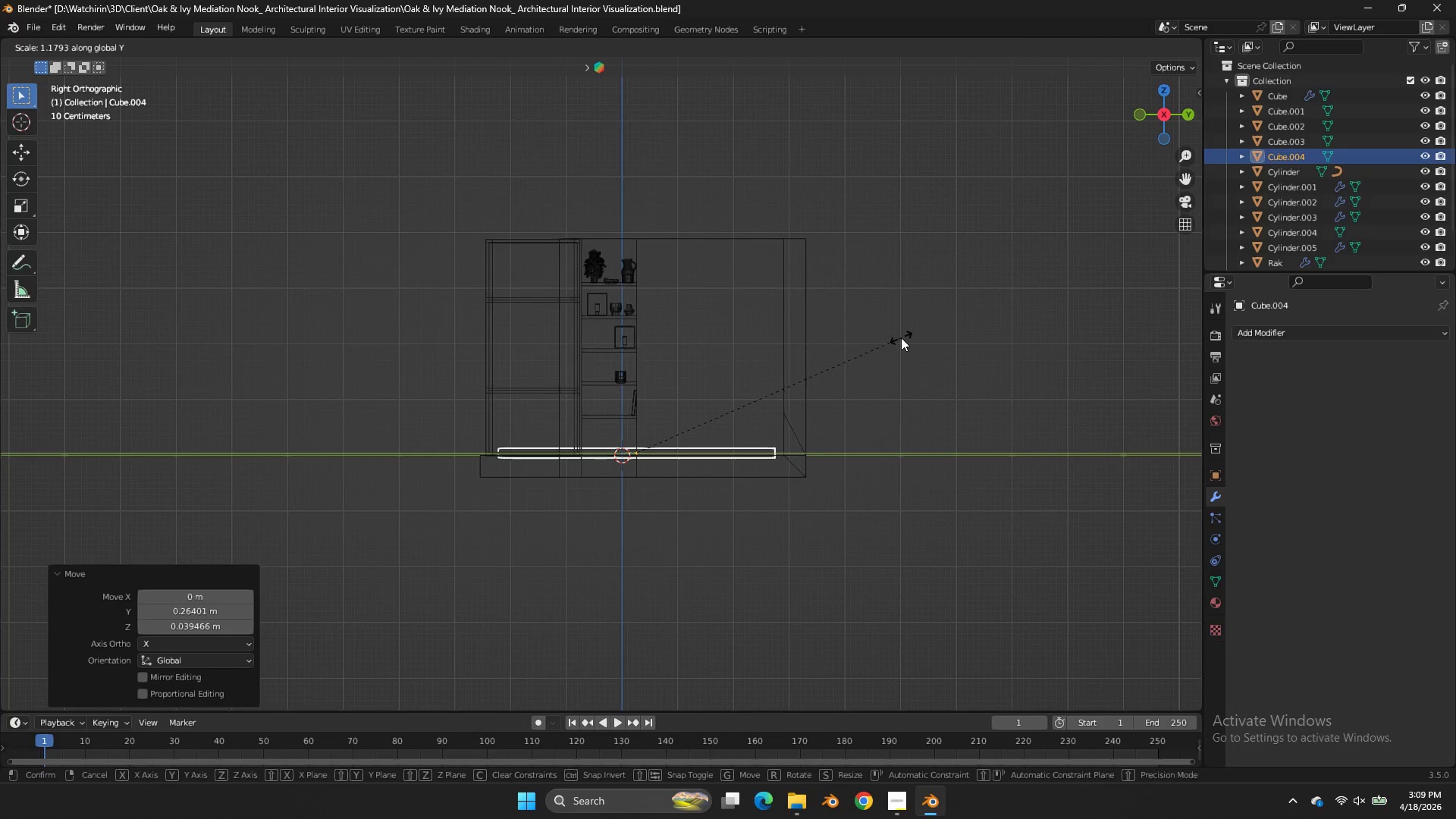 
double_click([901, 337])
 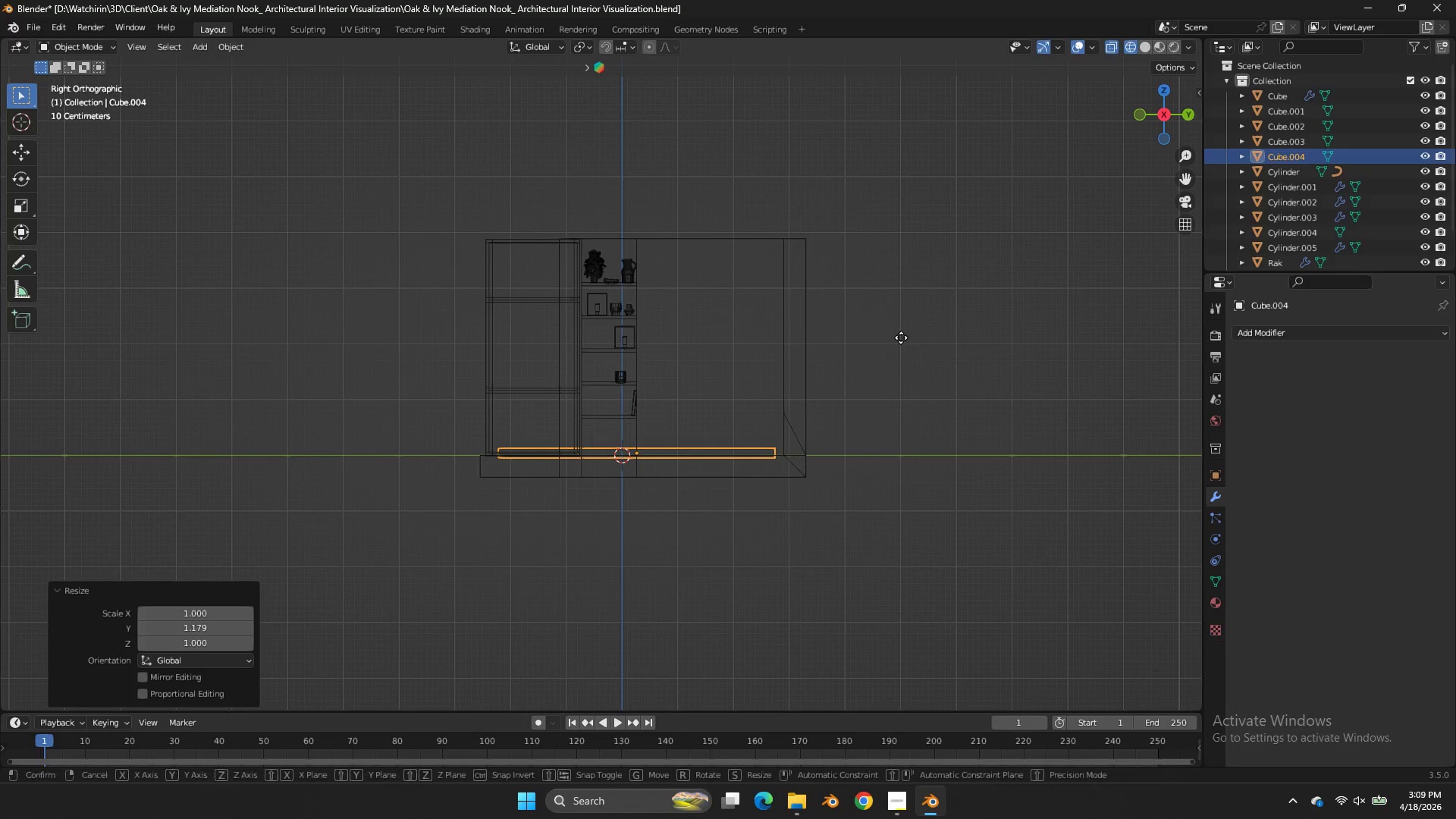 
type(gy)
 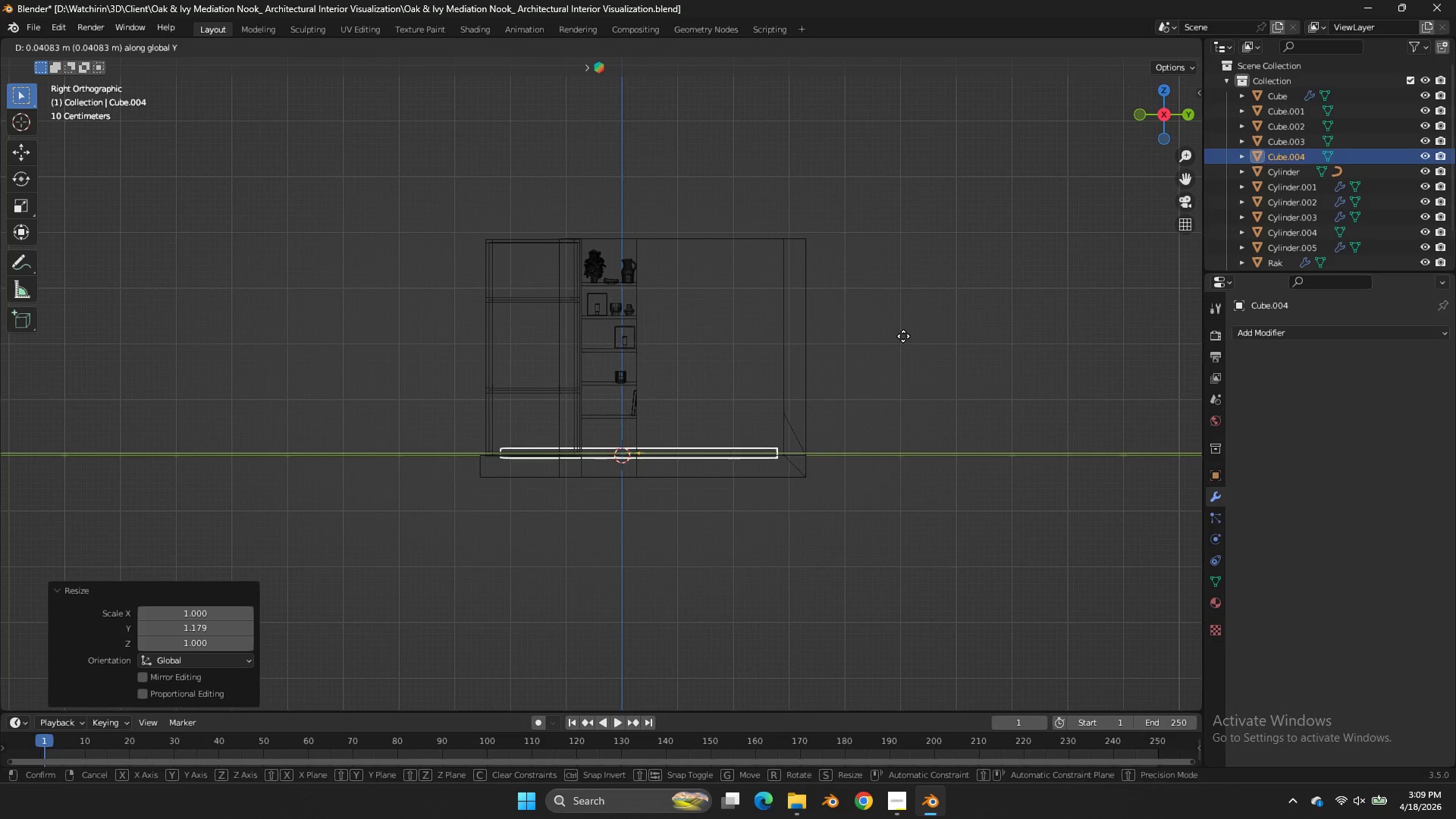 
left_click([903, 336])
 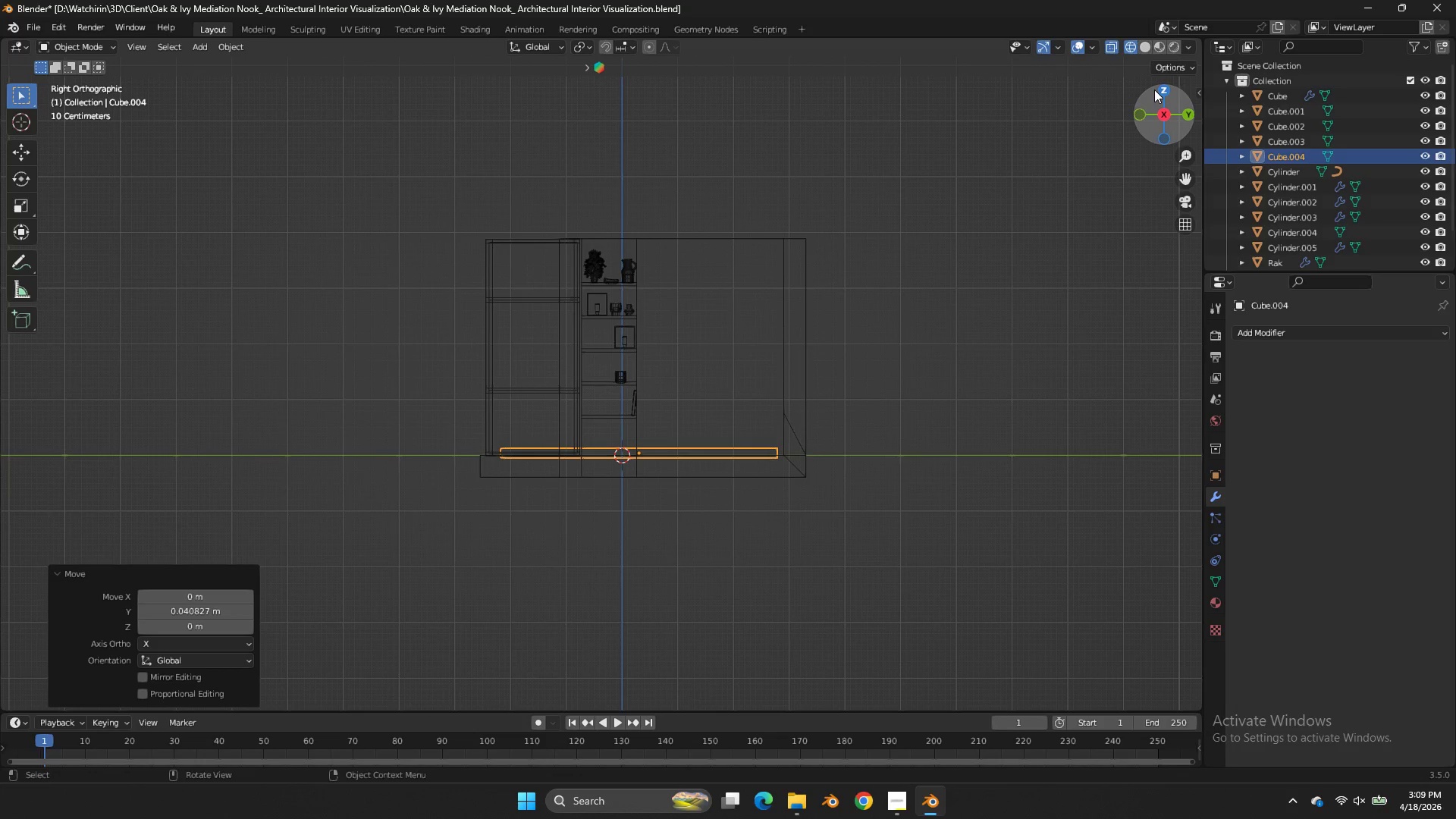 
left_click([1154, 89])
 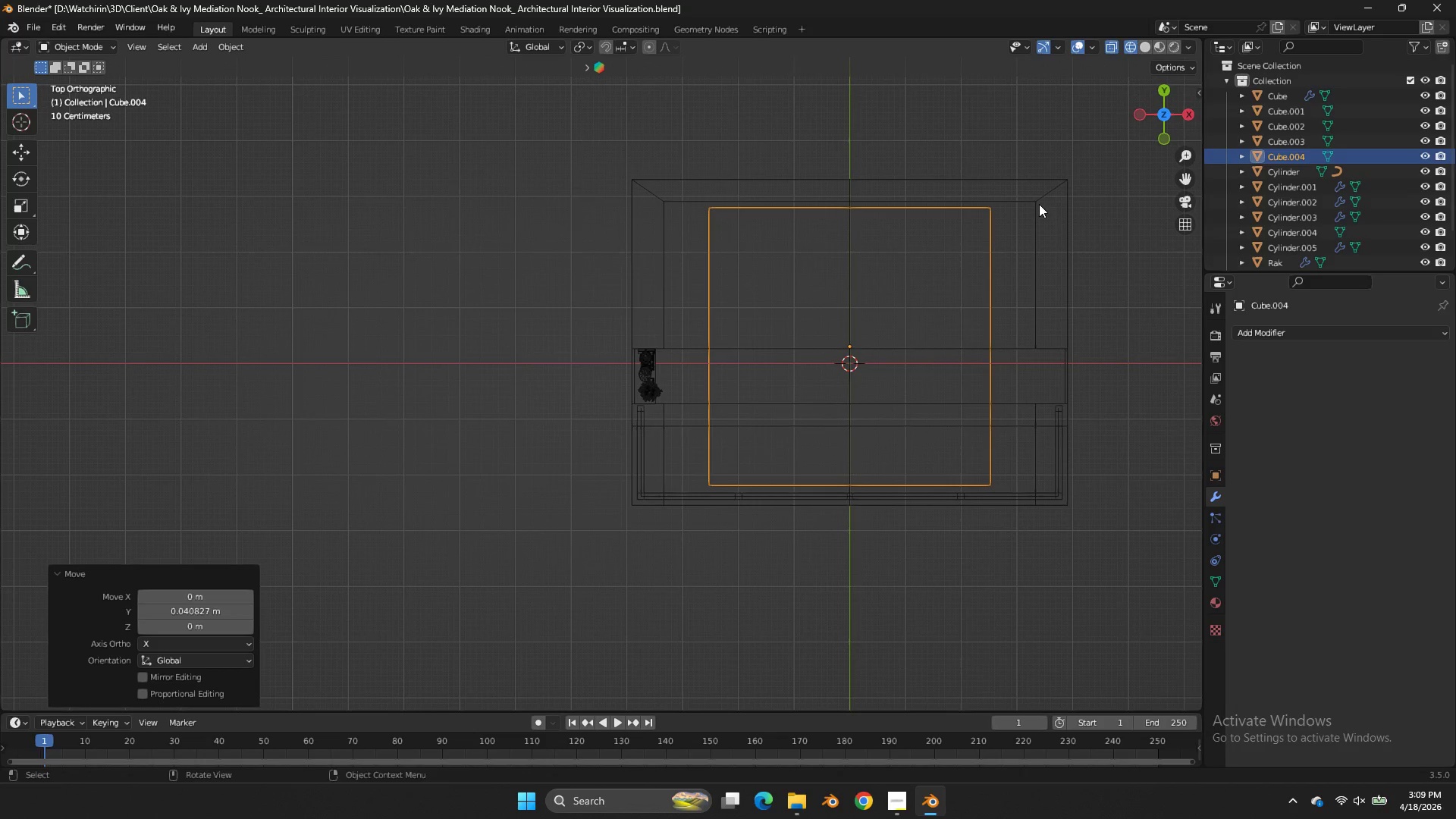 
type(sx)
 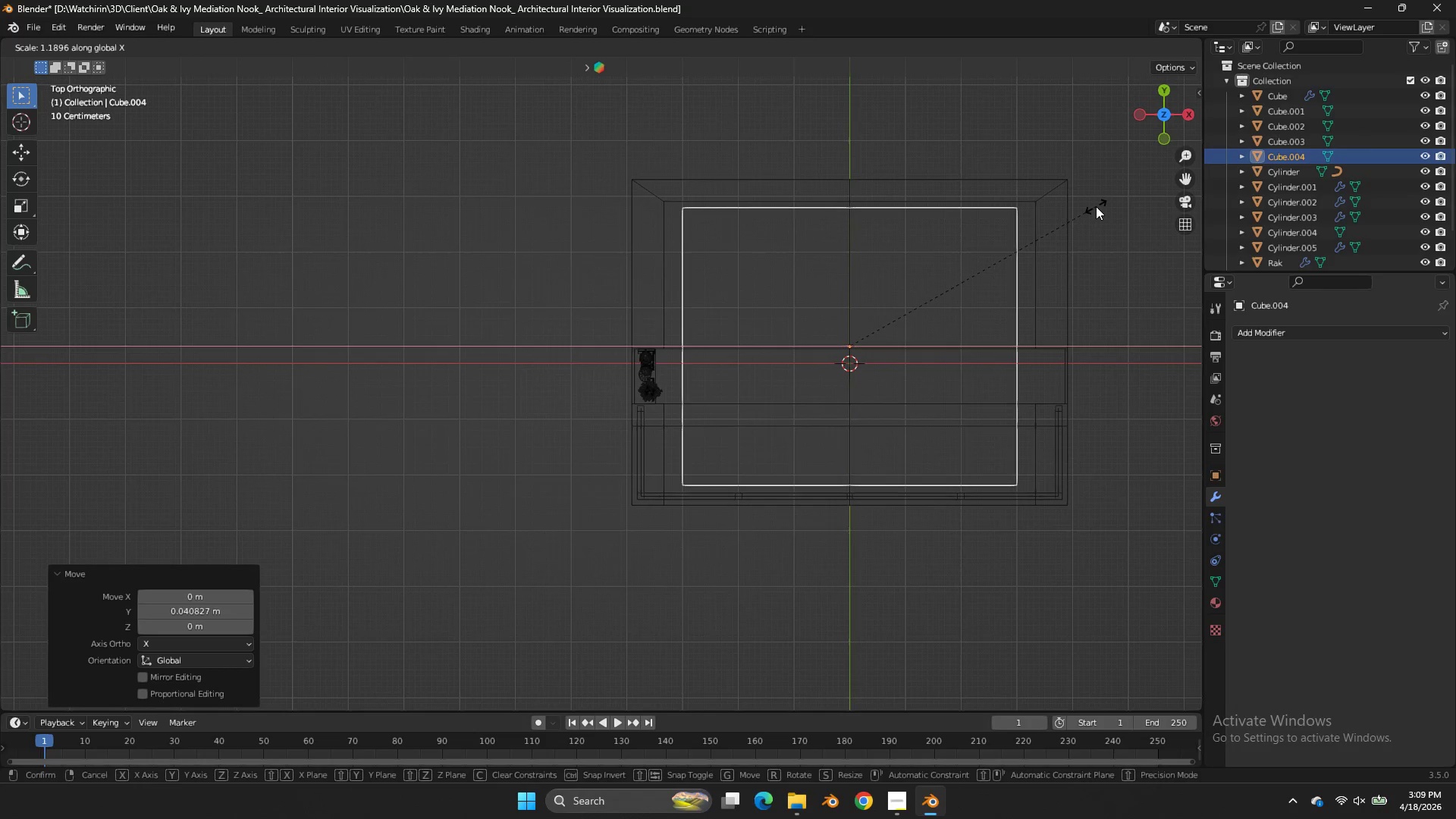 
left_click([1096, 206])
 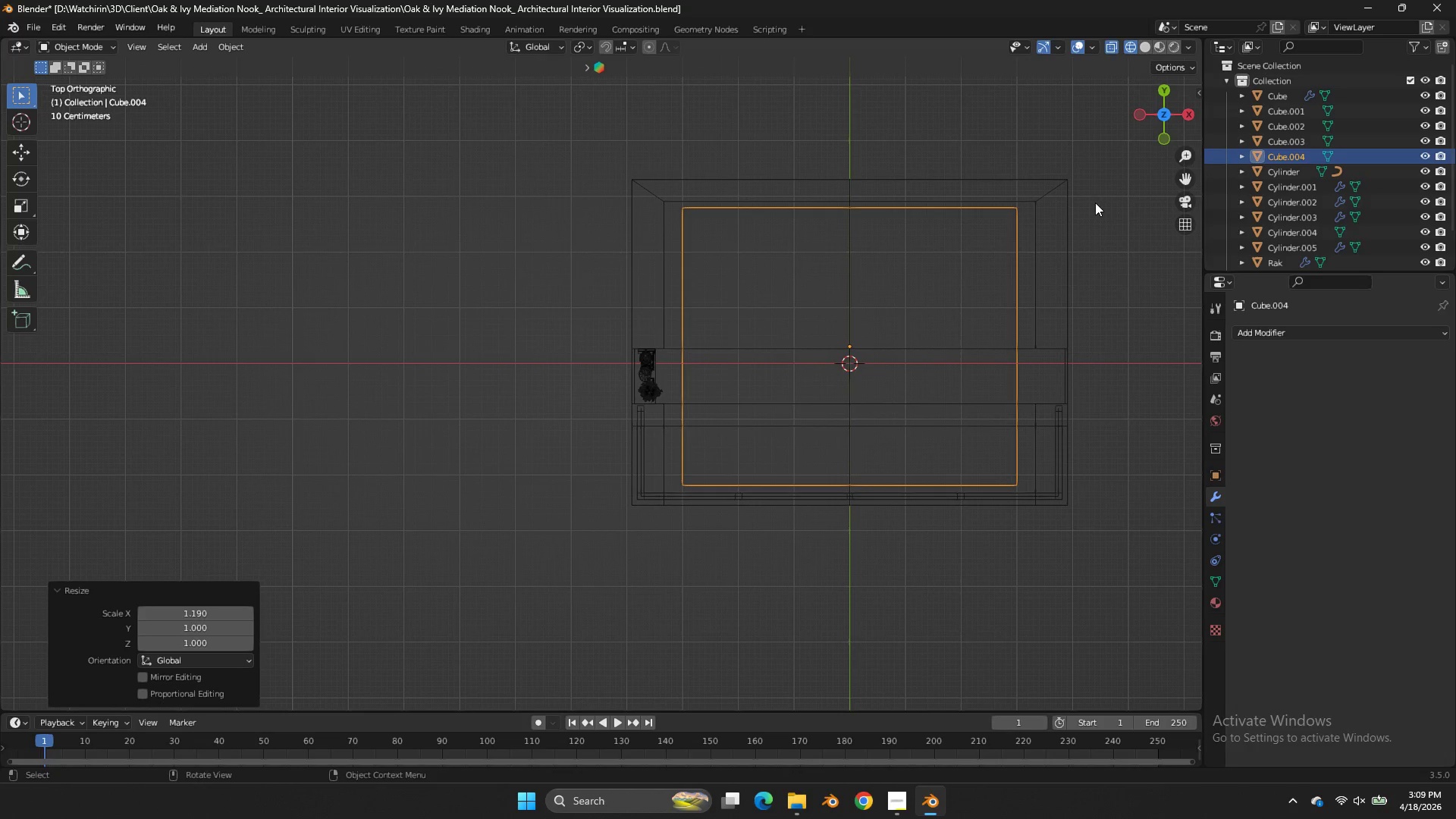 
key(Tab)
 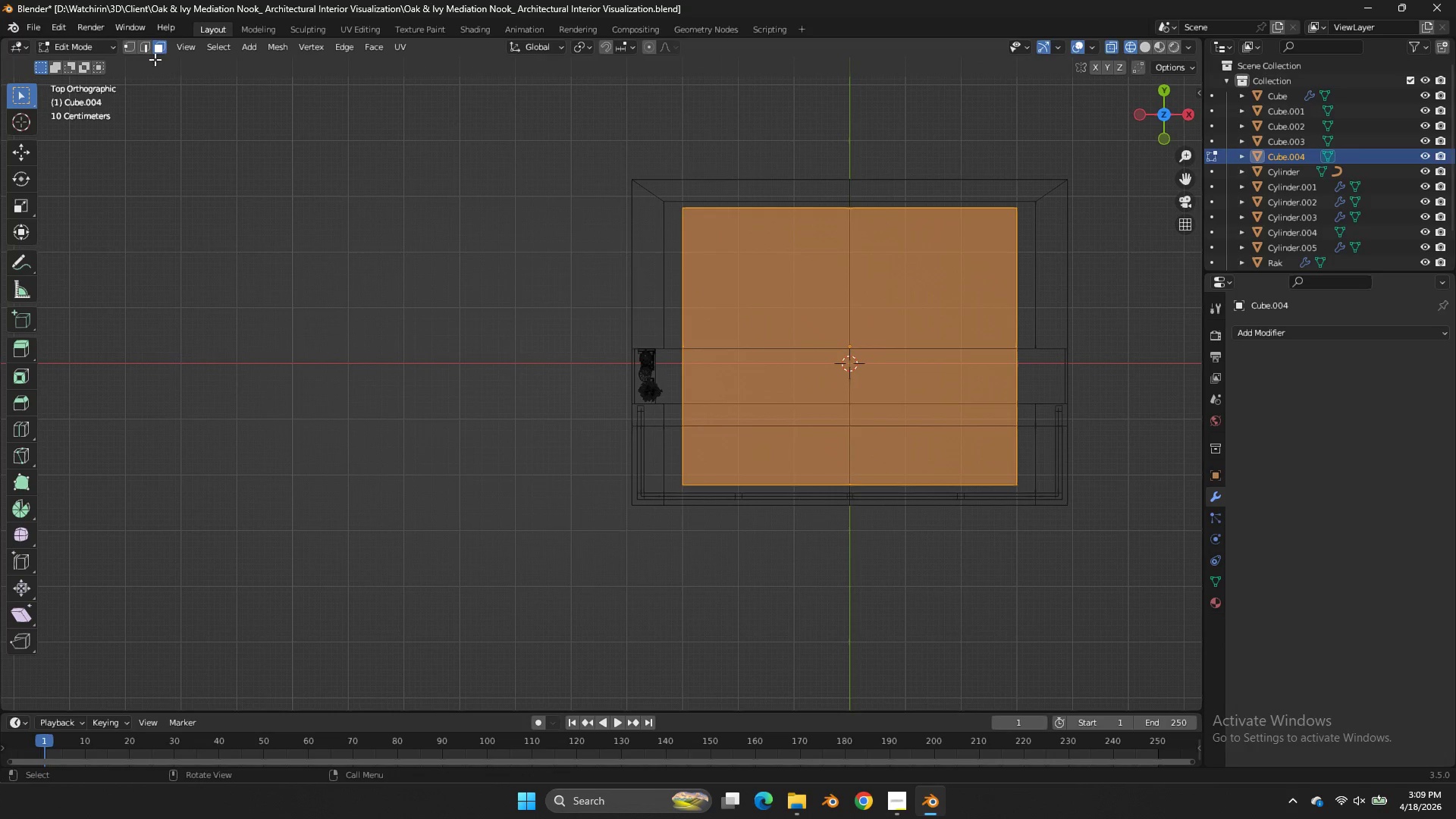 
left_click([136, 46])
 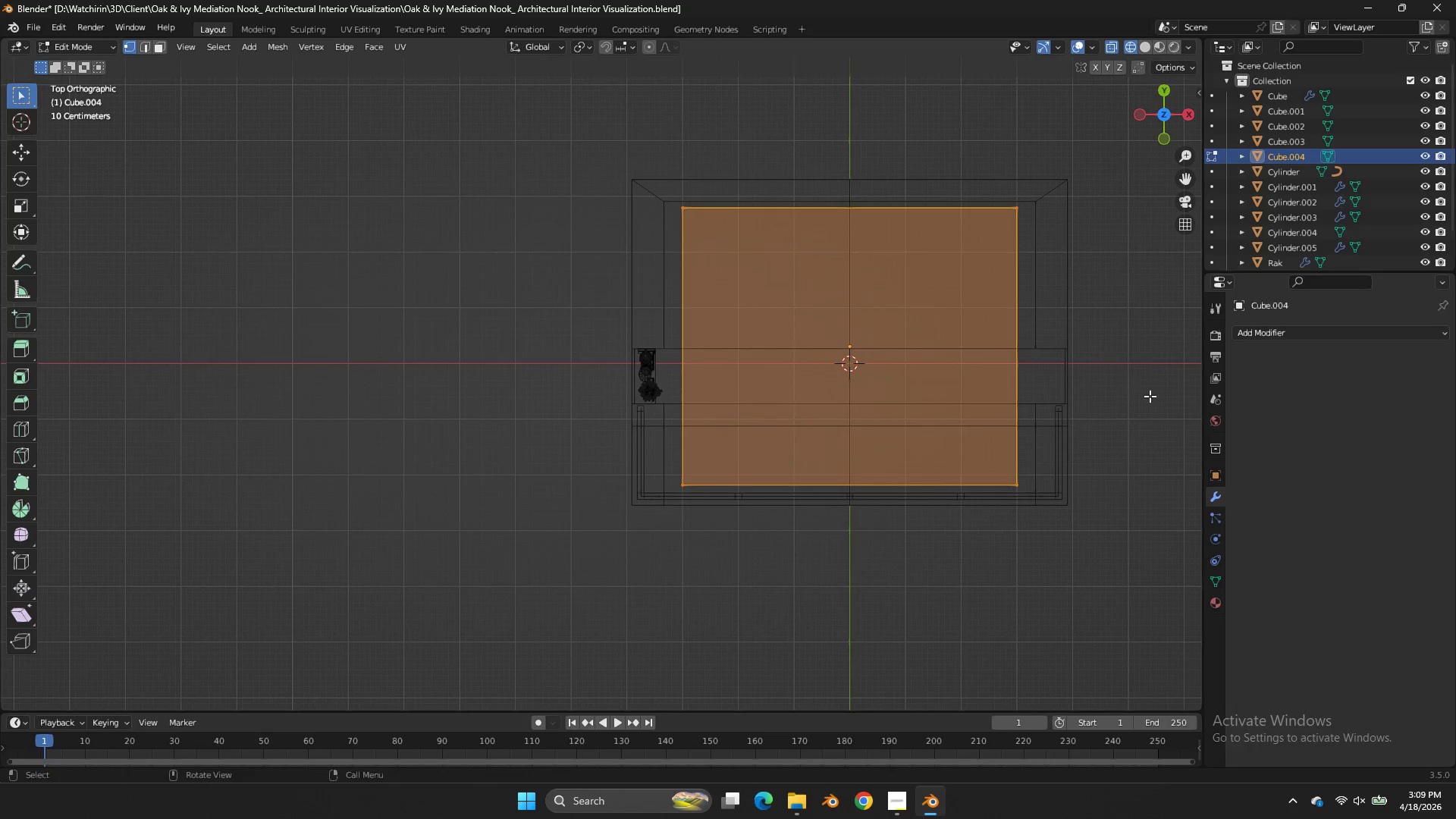 
left_click_drag(start_coordinate=[1148, 397], to_coordinate=[526, 533])
 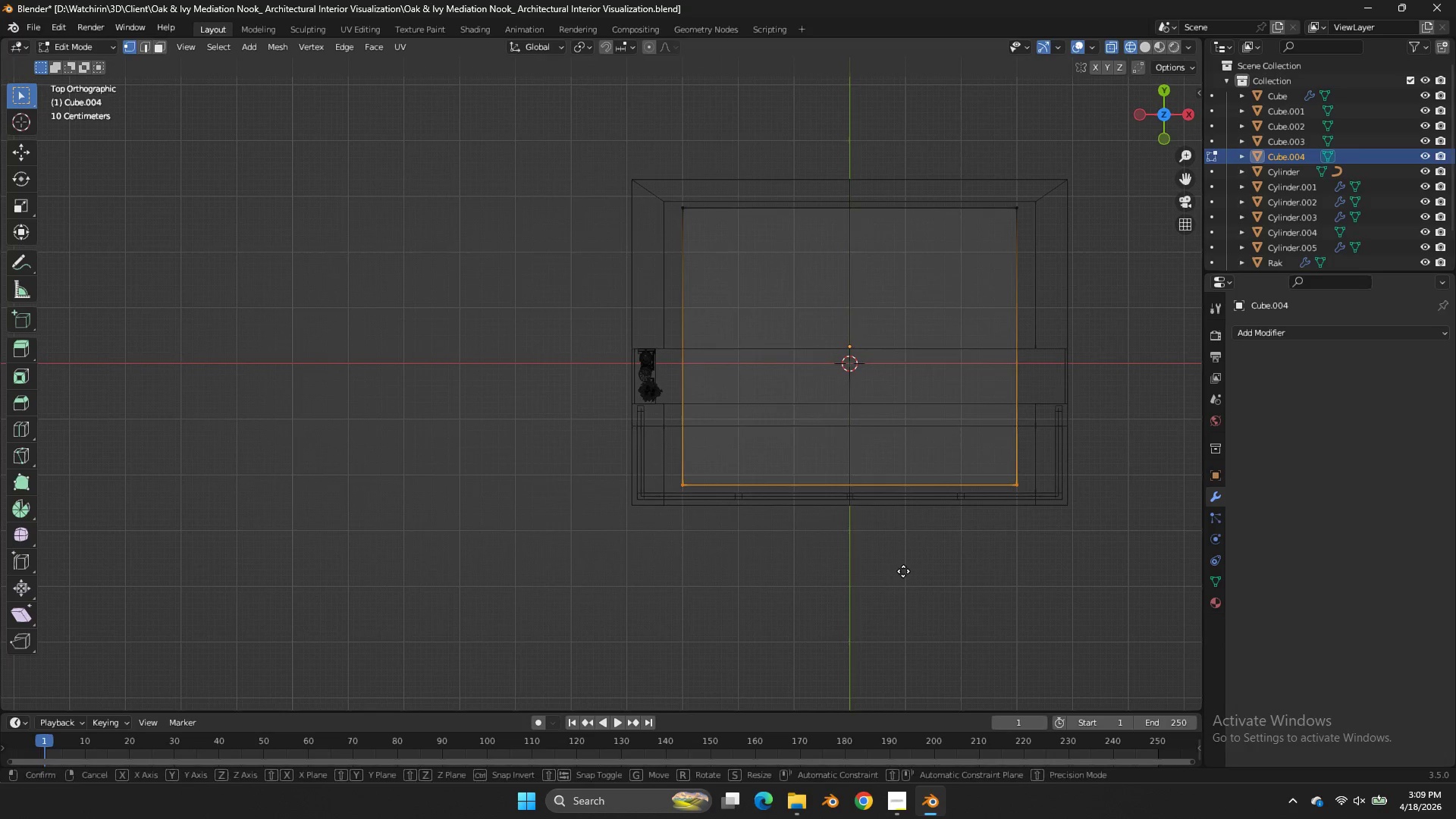 
type(gy)
 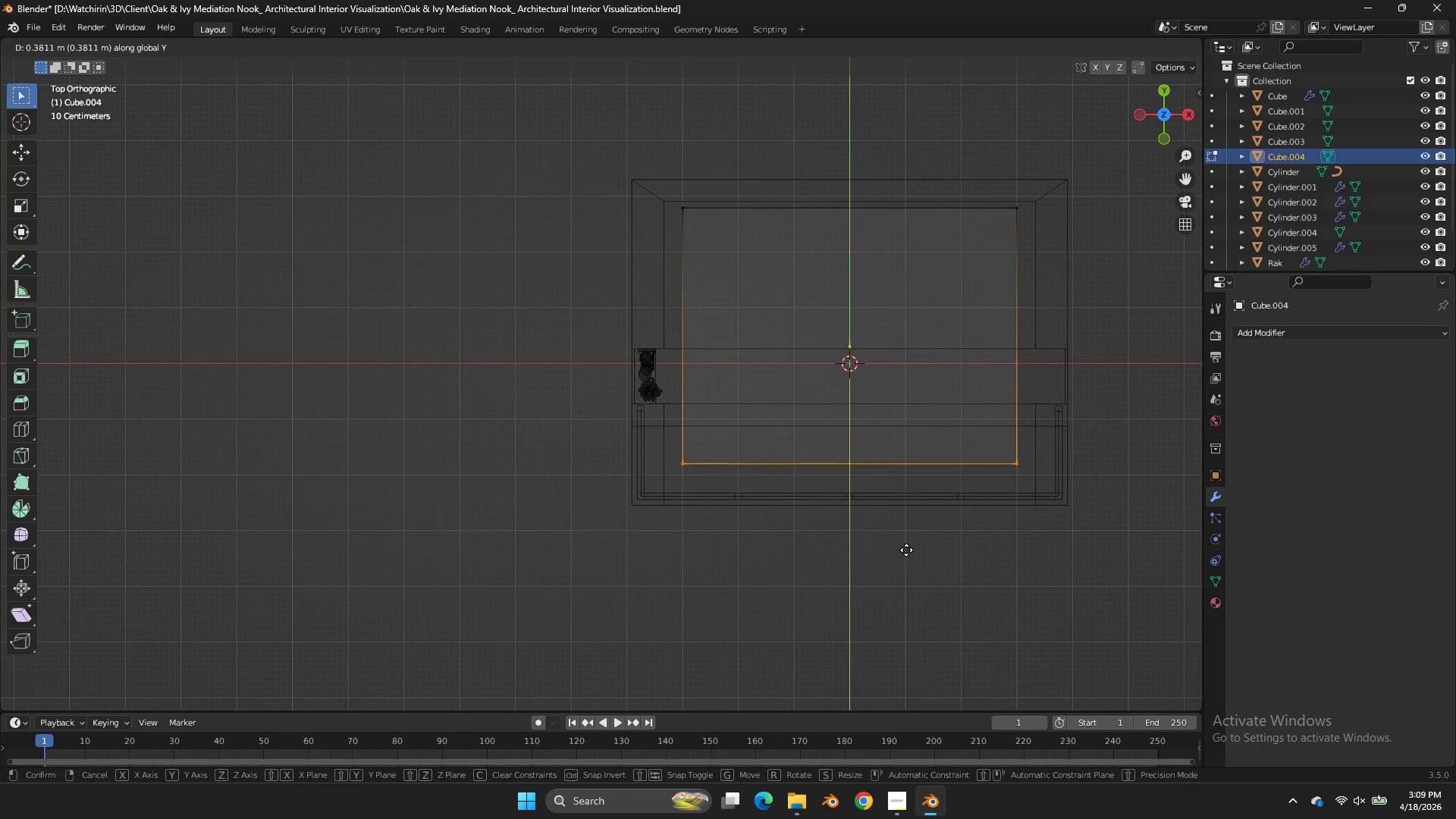 
left_click([906, 550])
 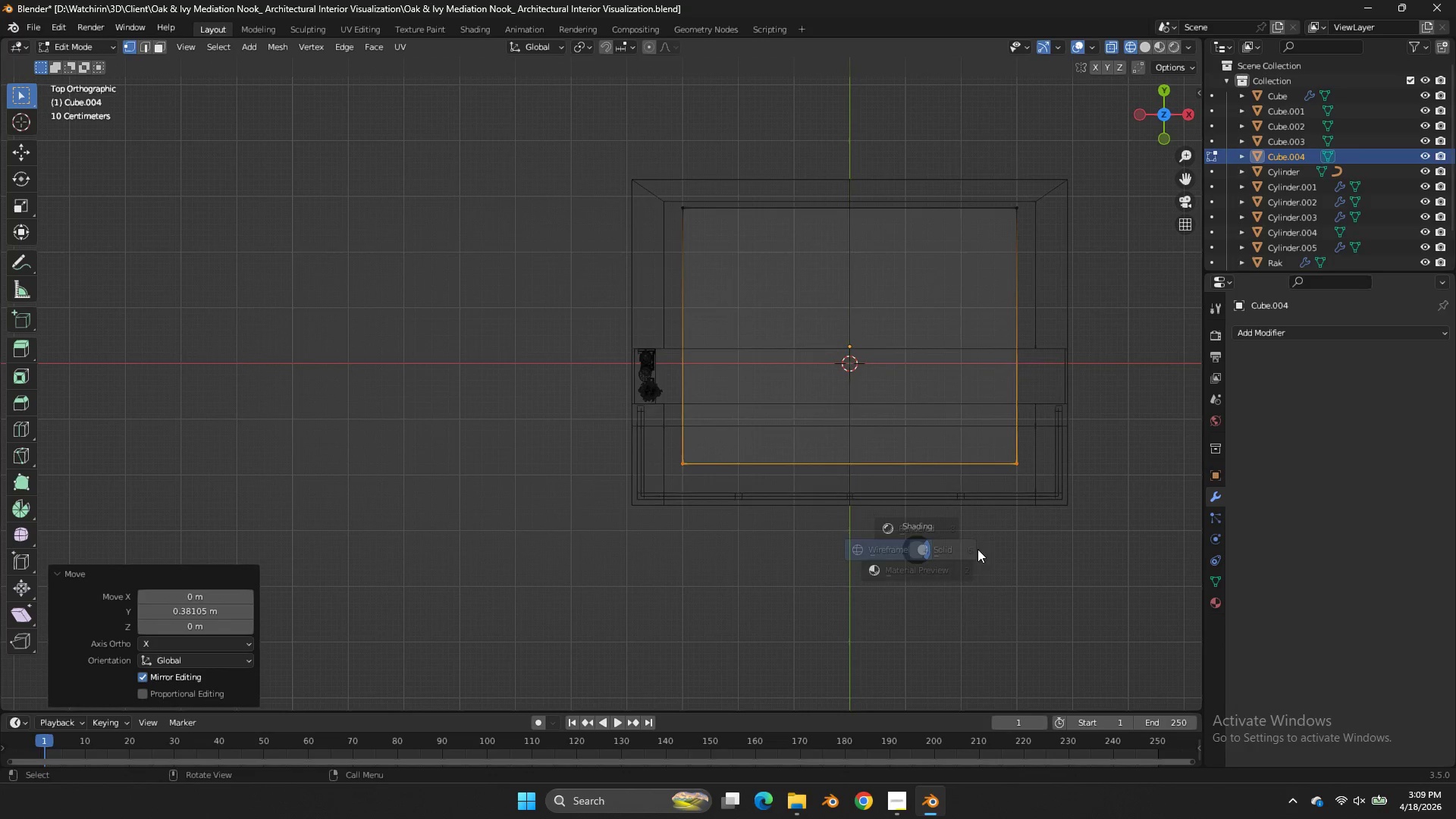 
key(Z)
 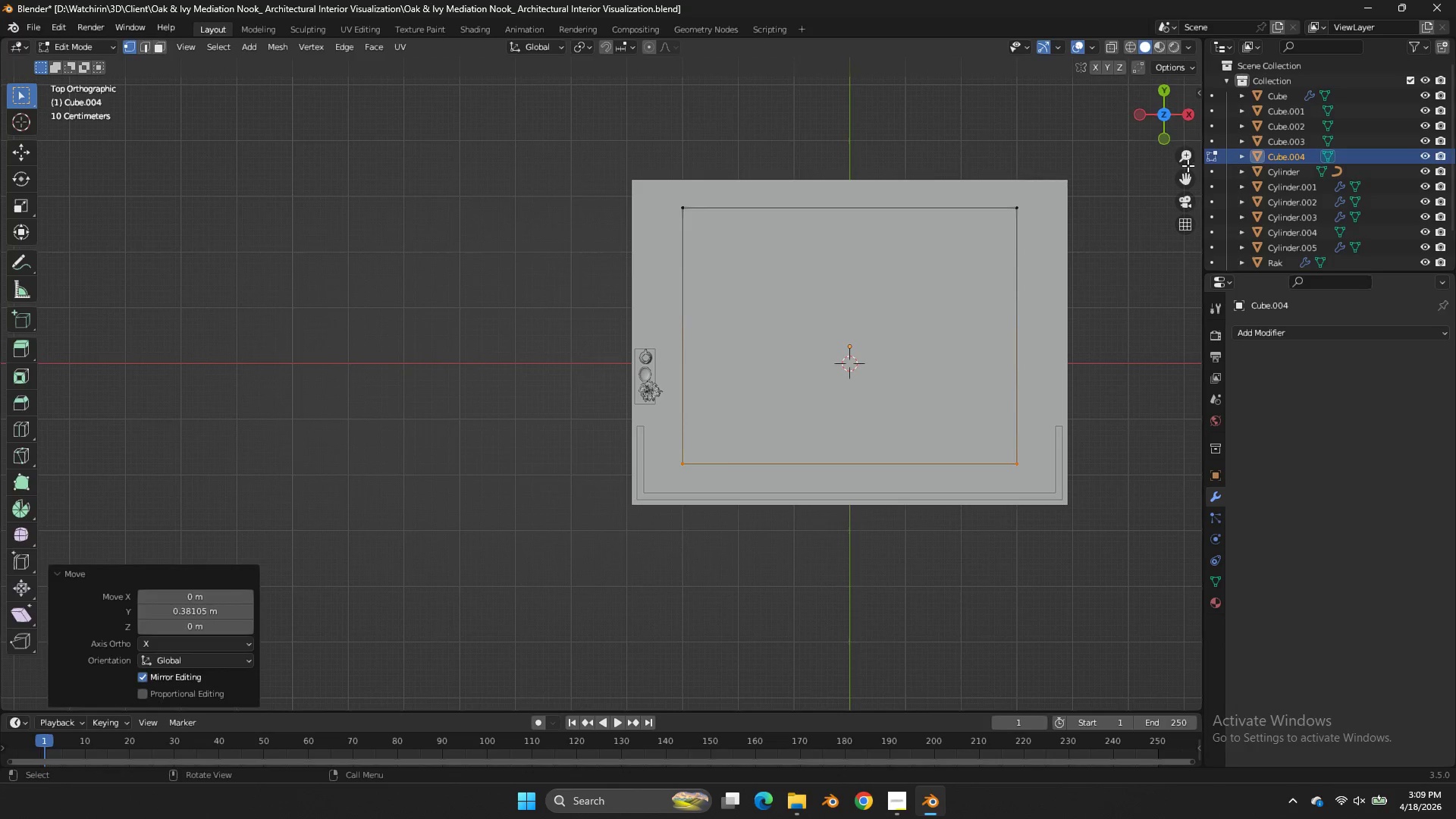 
key(Tab)
 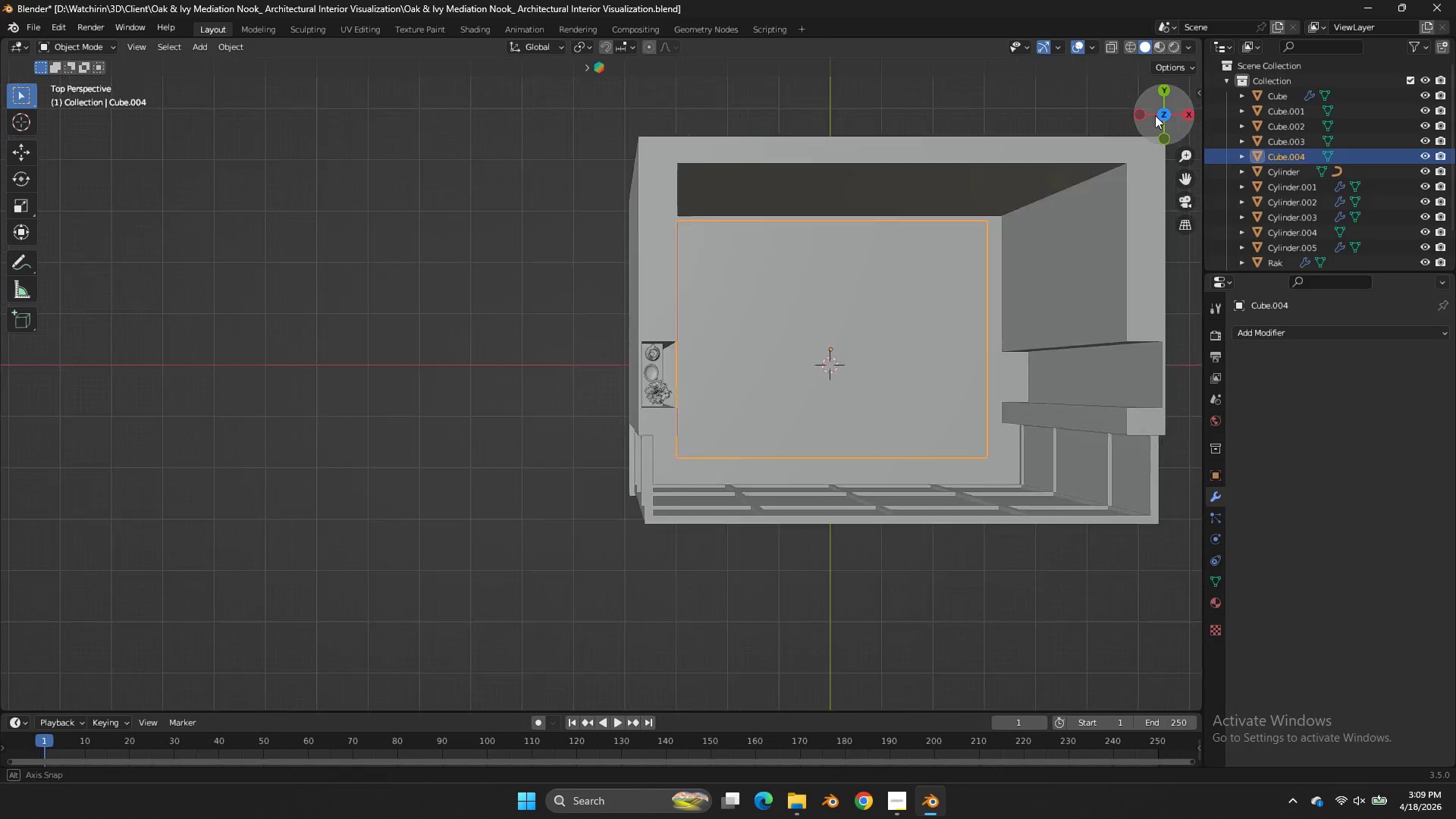 
left_click_drag(start_coordinate=[1164, 117], to_coordinate=[974, 675])
 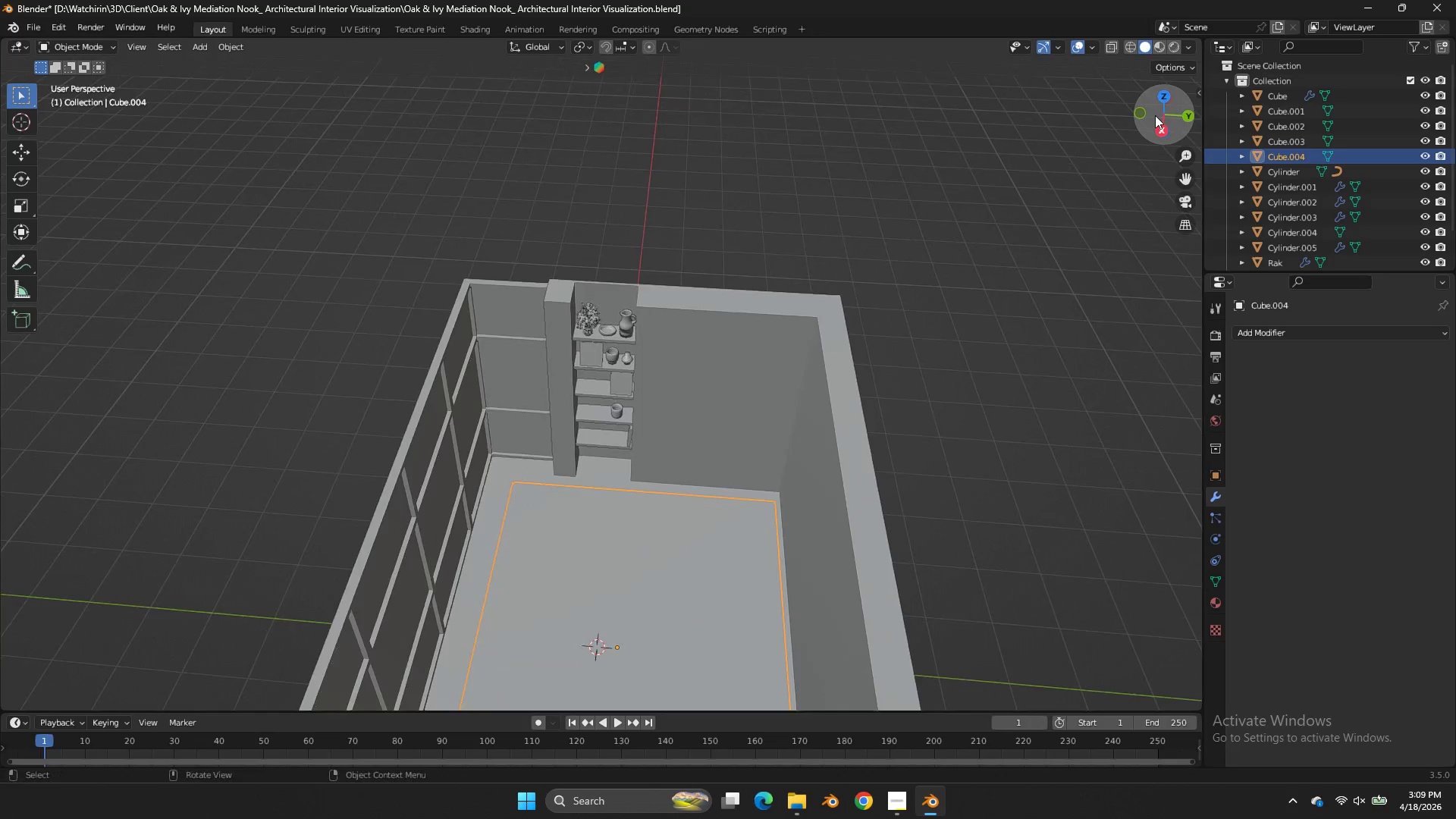 
left_click_drag(start_coordinate=[1155, 115], to_coordinate=[1178, 117])
 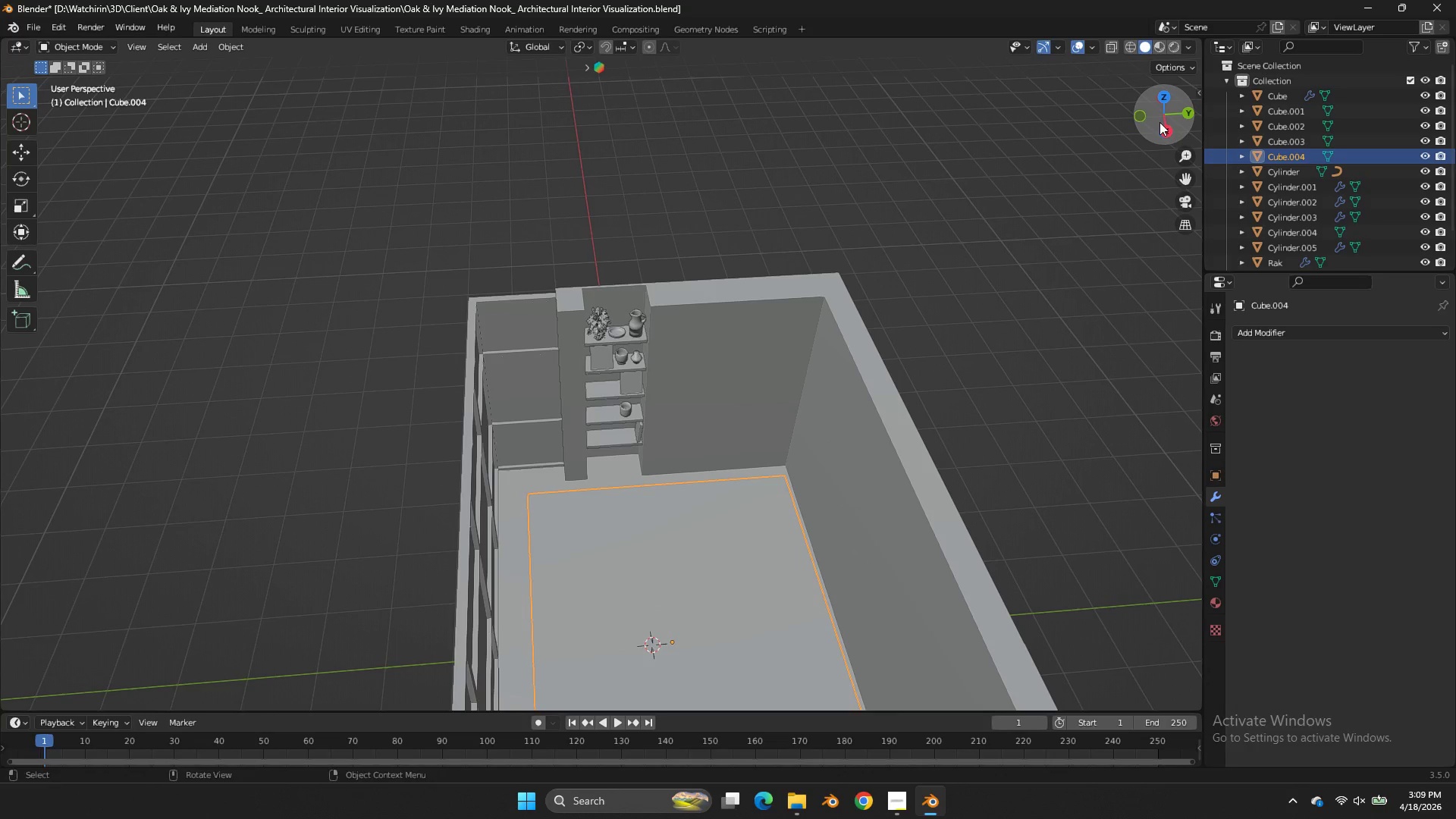 
left_click_drag(start_coordinate=[1160, 123], to_coordinate=[80, 698])
 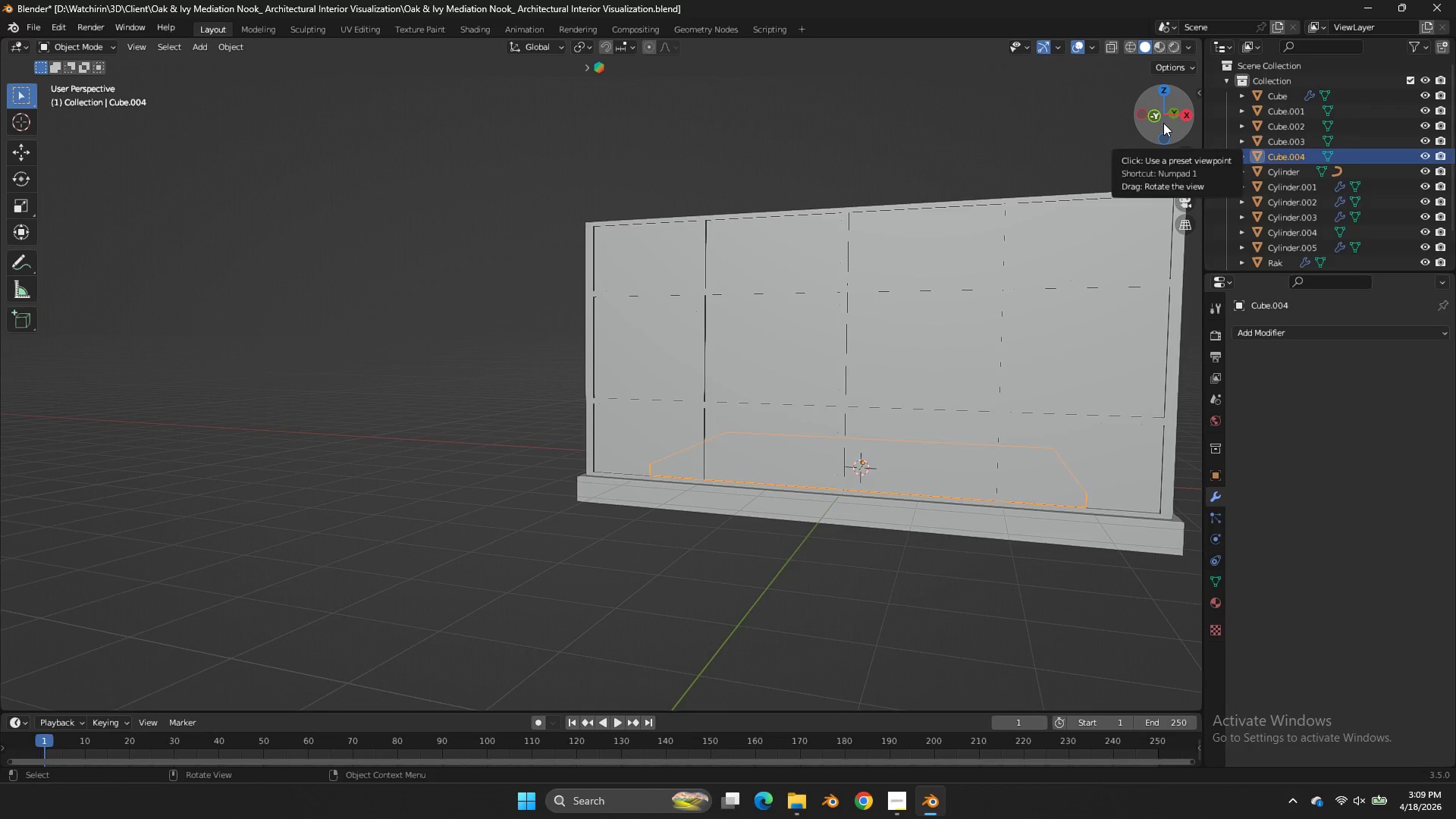 
key(NumpadDivide)
 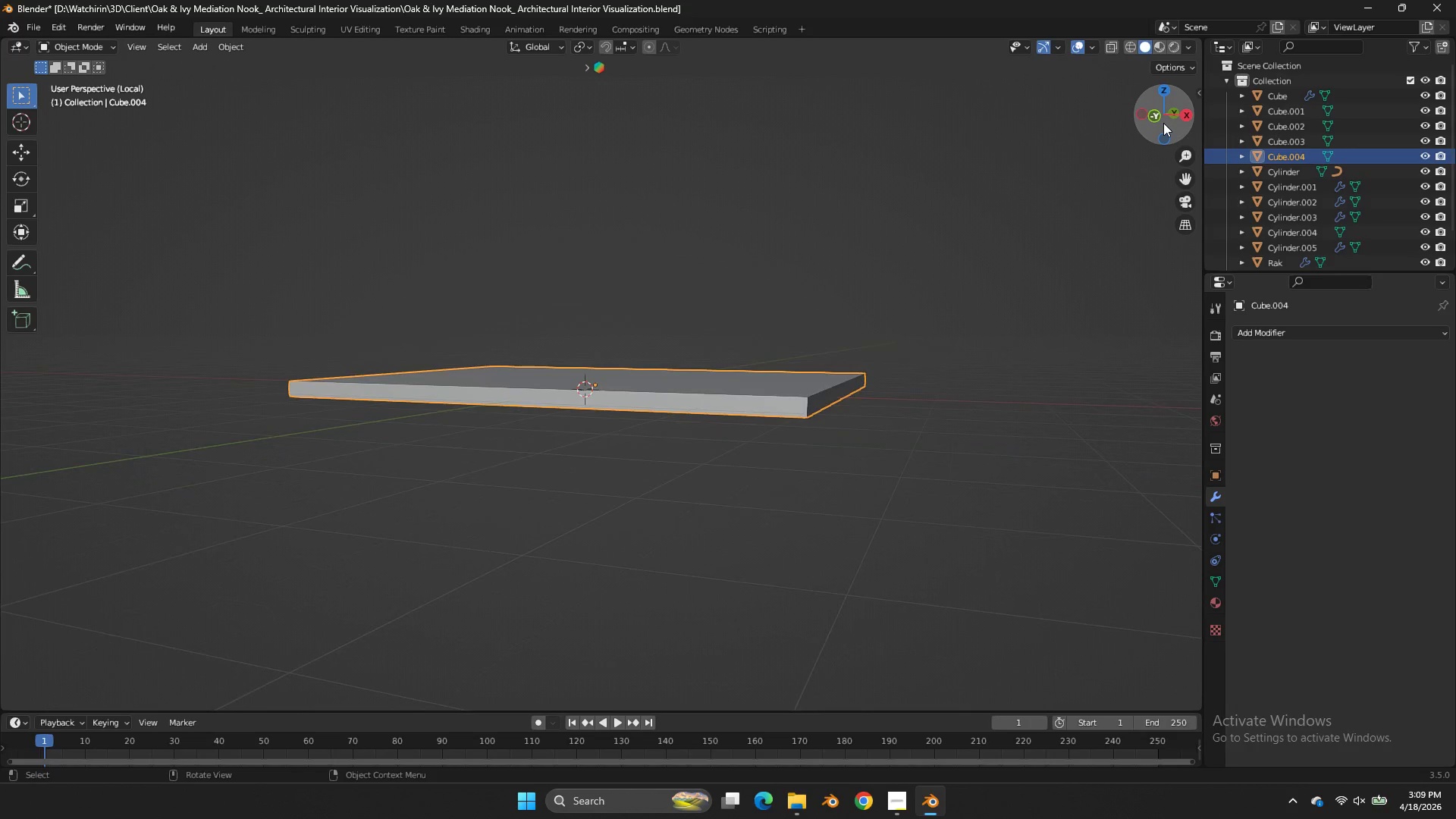 
key(Tab)
 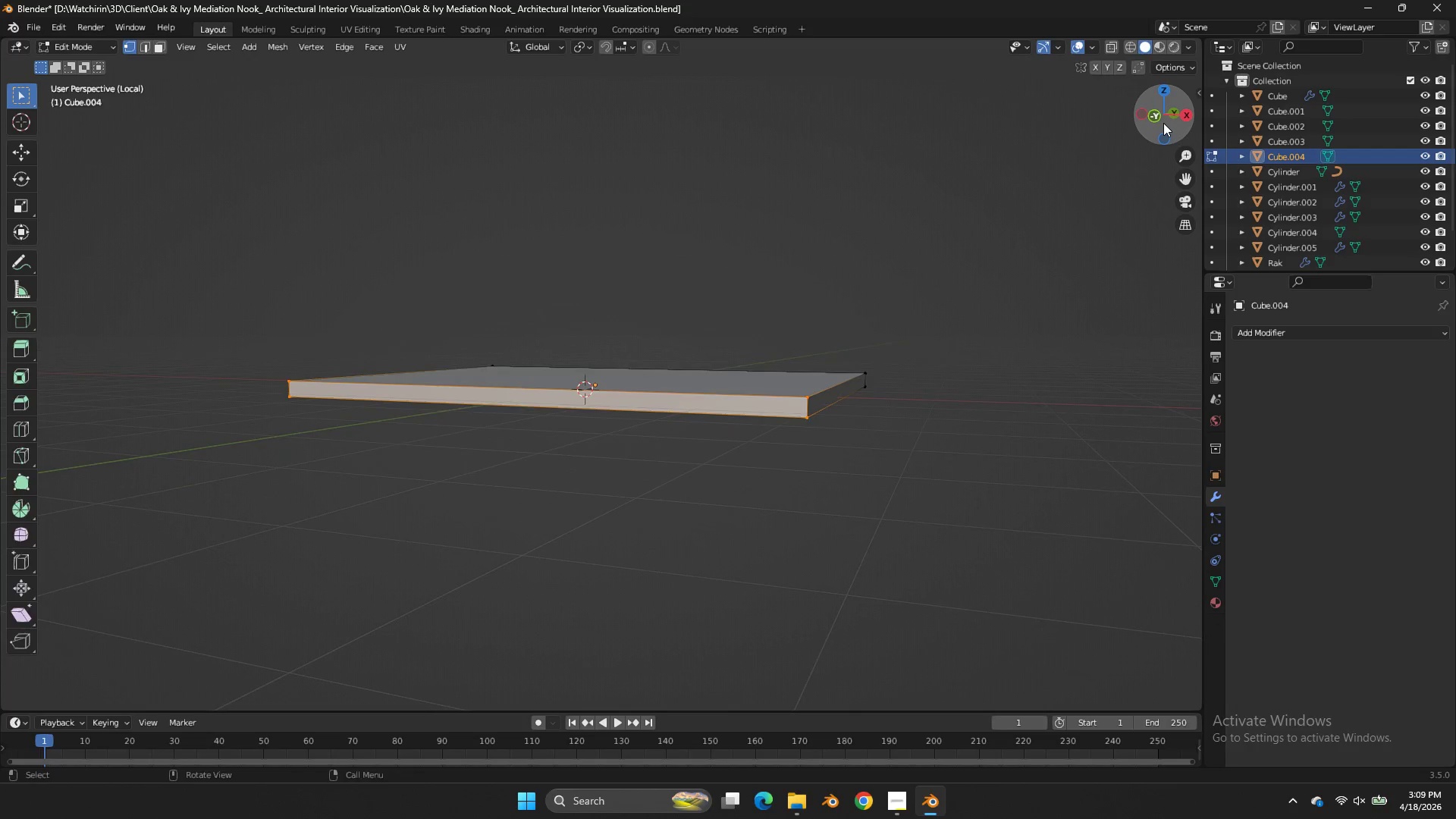 
key(Tab)
 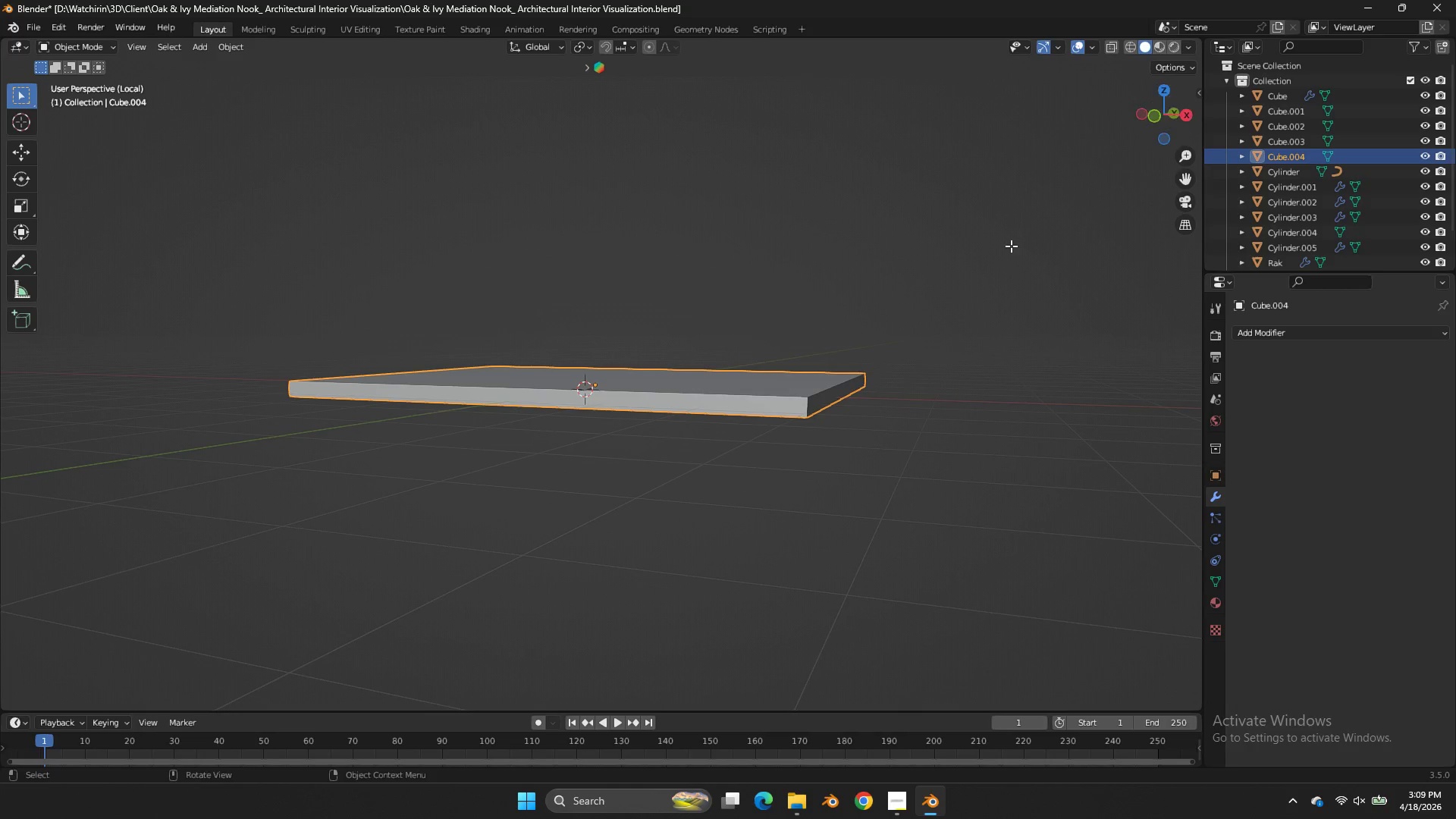 
key(Control+S)
 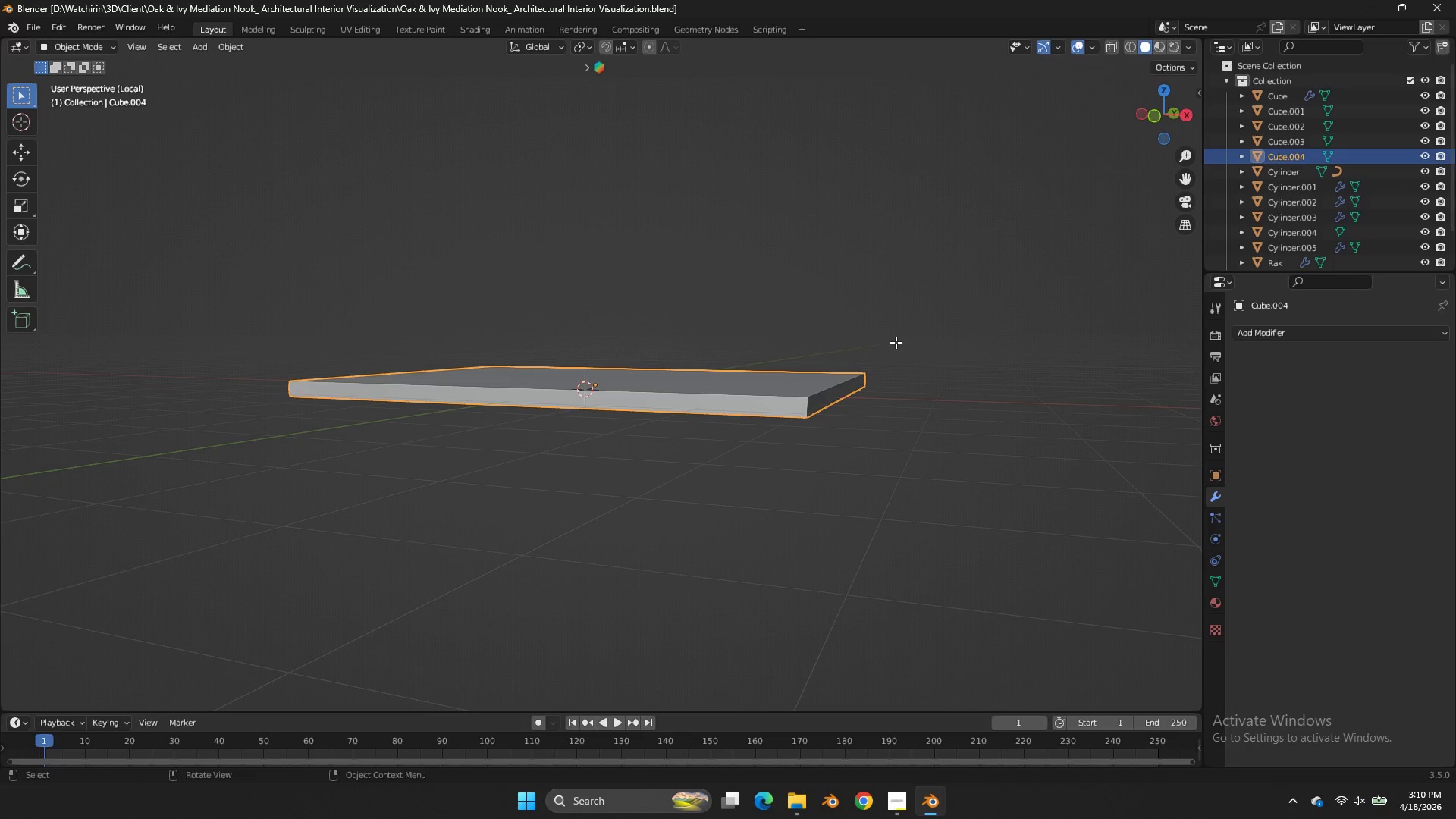 
wait(47.8)
 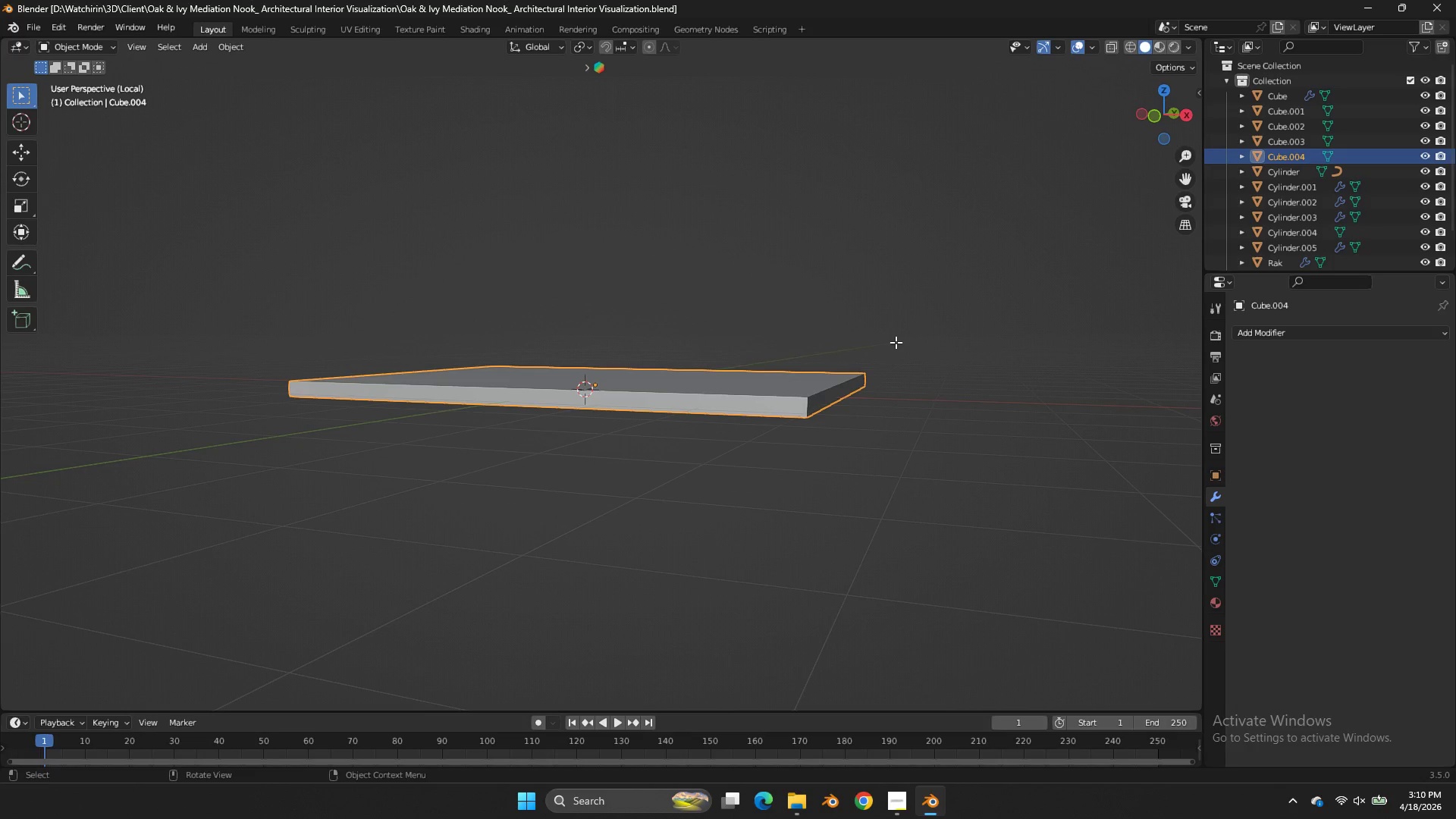 
key(Tab)
 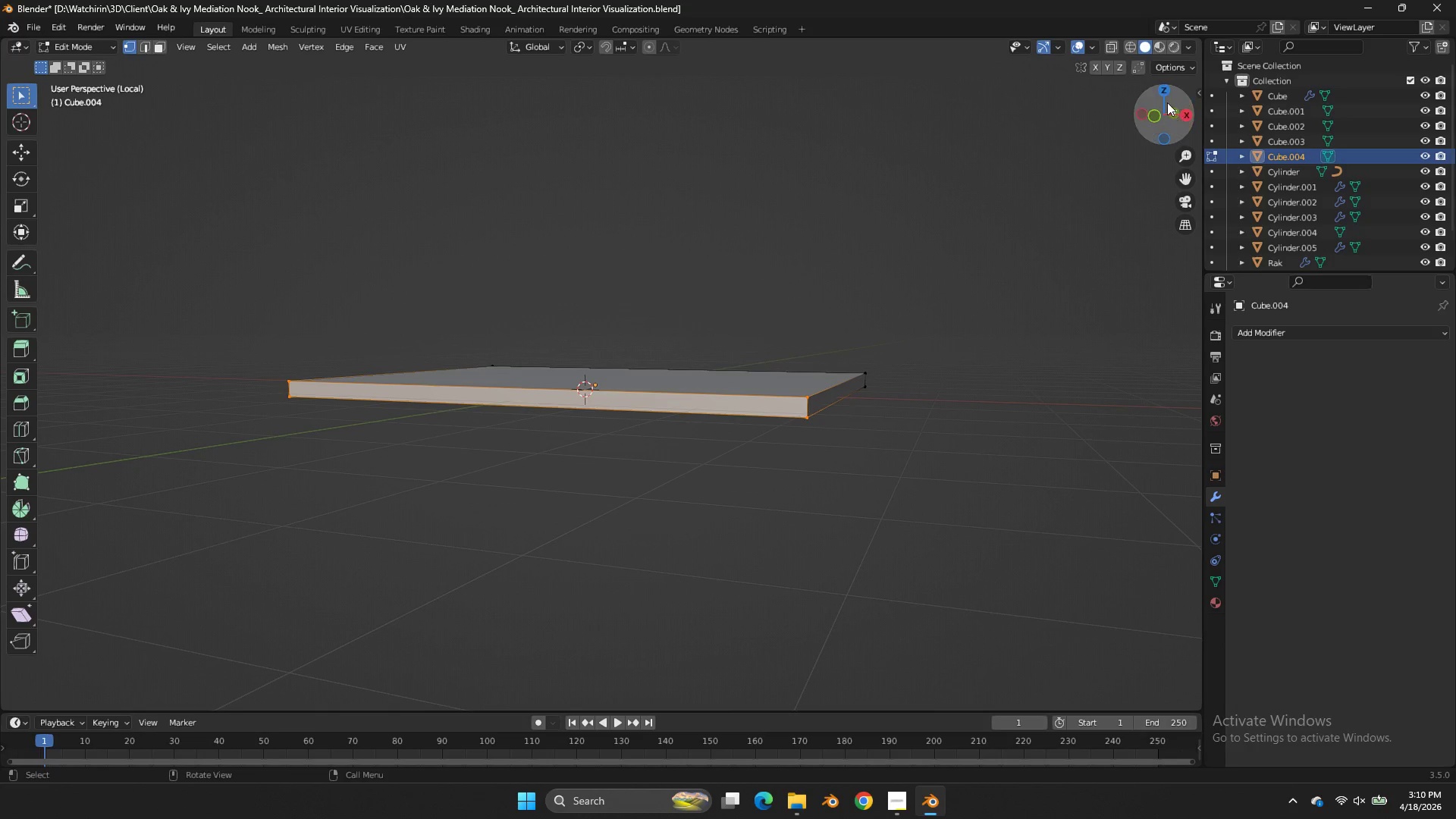 
left_click_drag(start_coordinate=[1169, 104], to_coordinate=[1163, 151])
 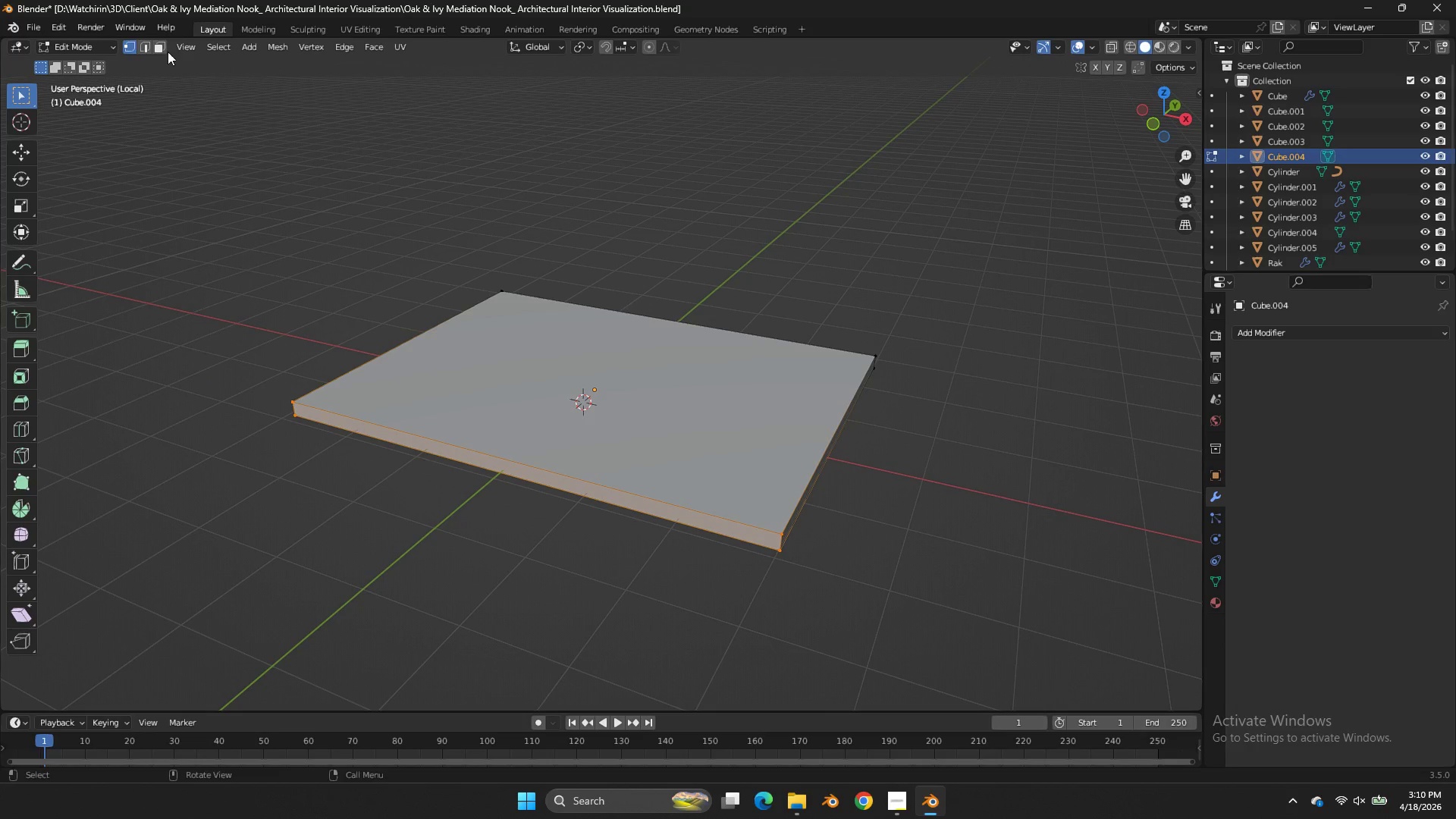 
left_click([165, 48])
 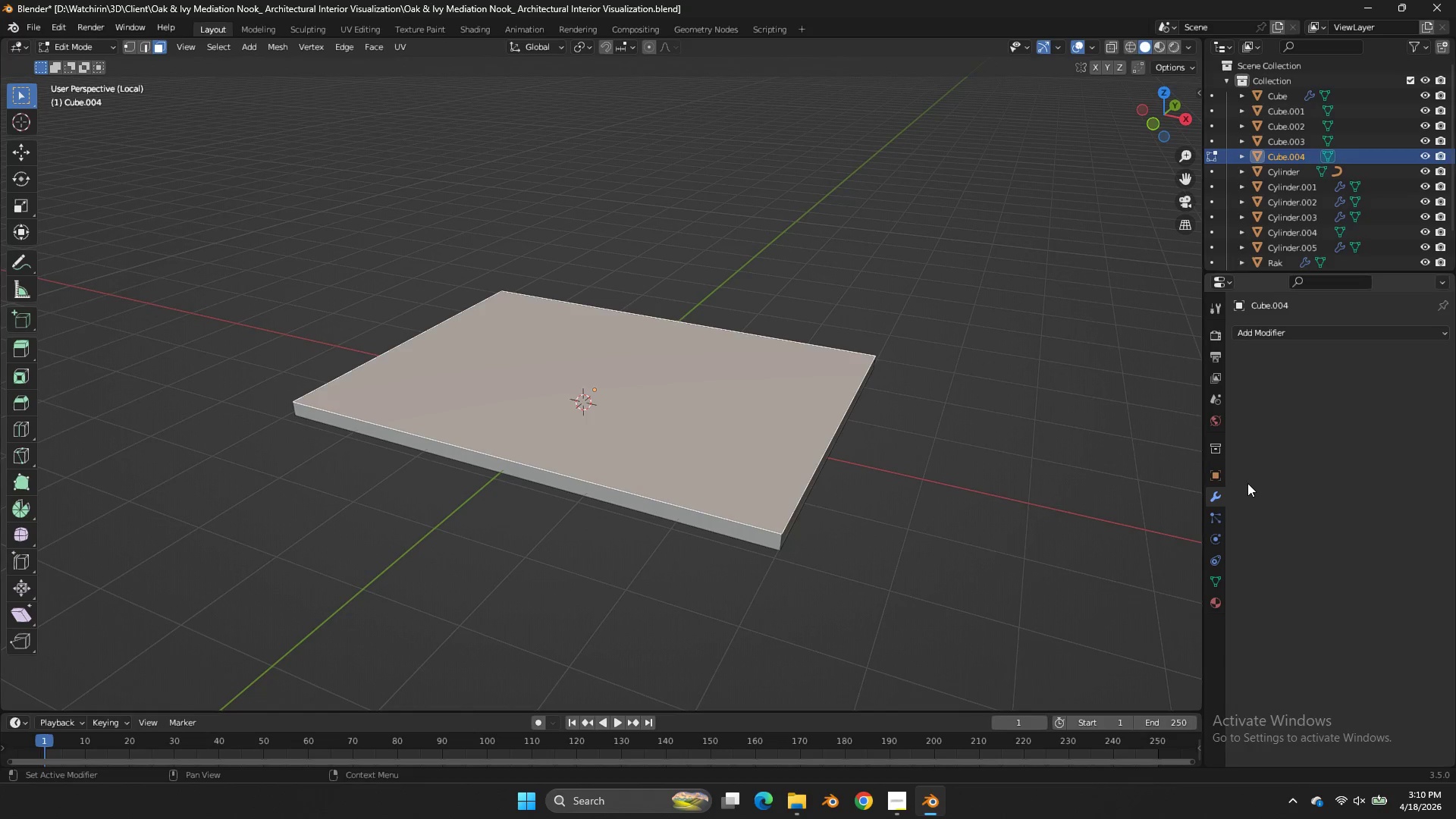 
double_click([1204, 522])
 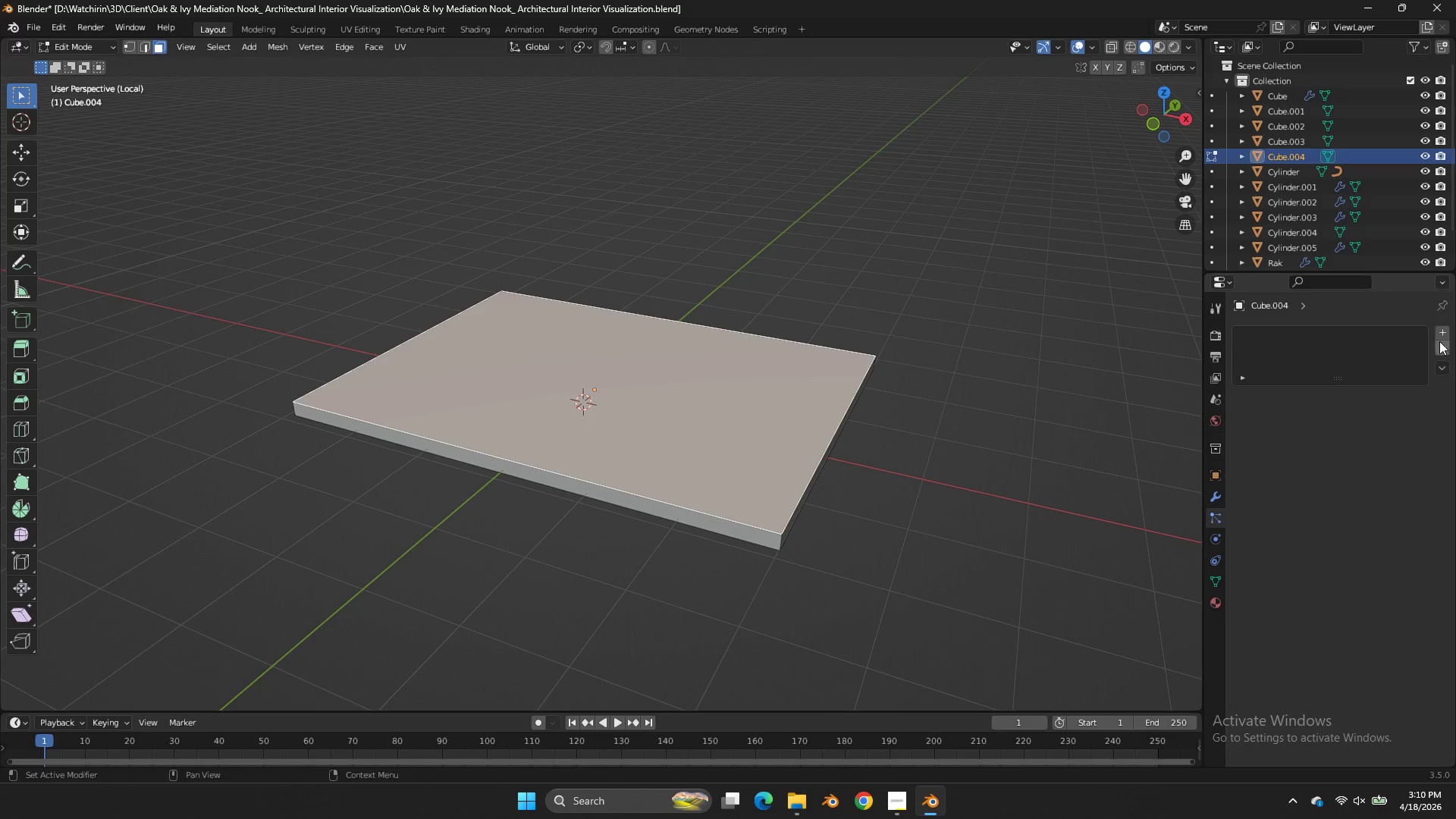 
left_click([1445, 337])
 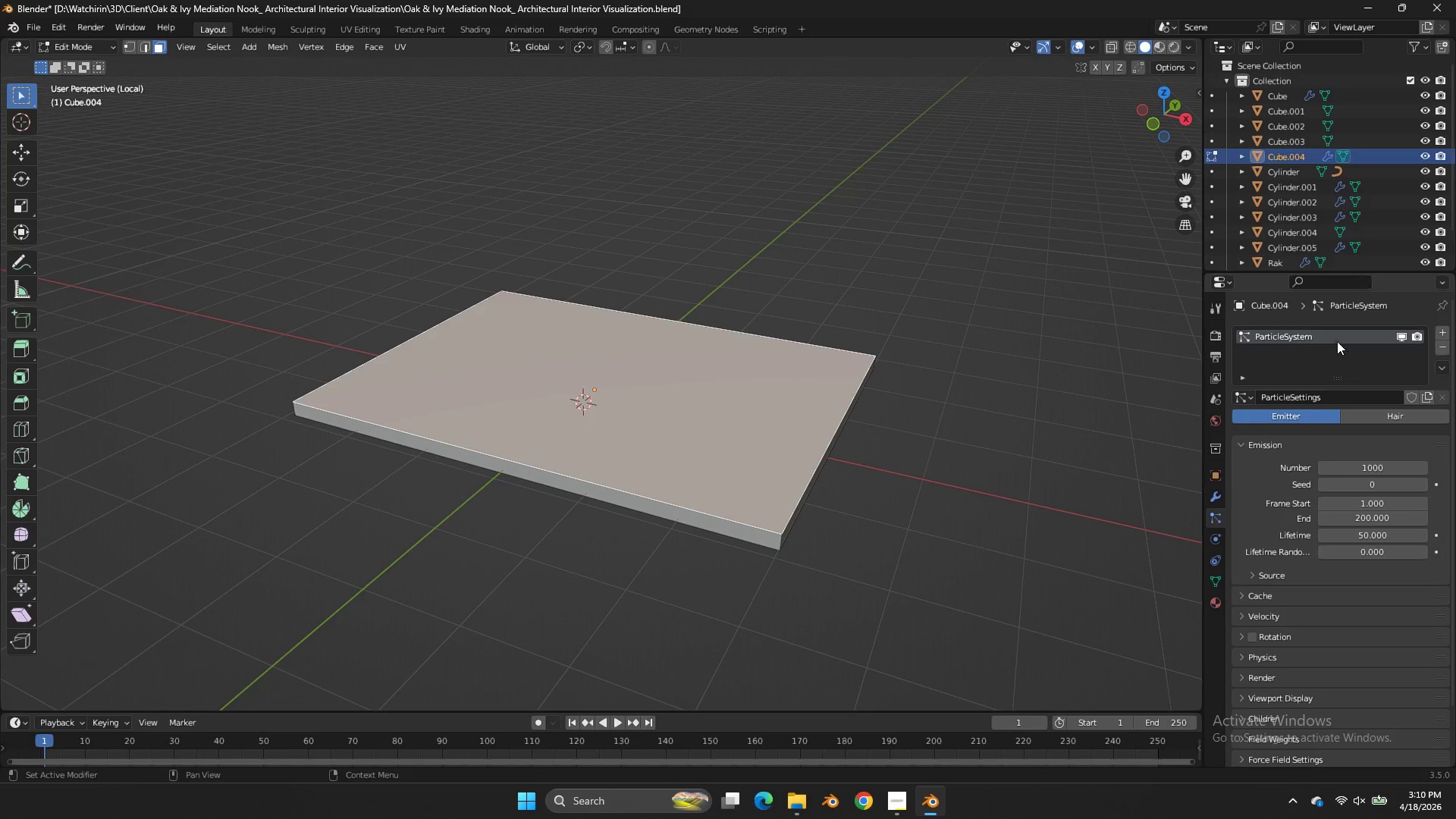 
double_click([1304, 341])
 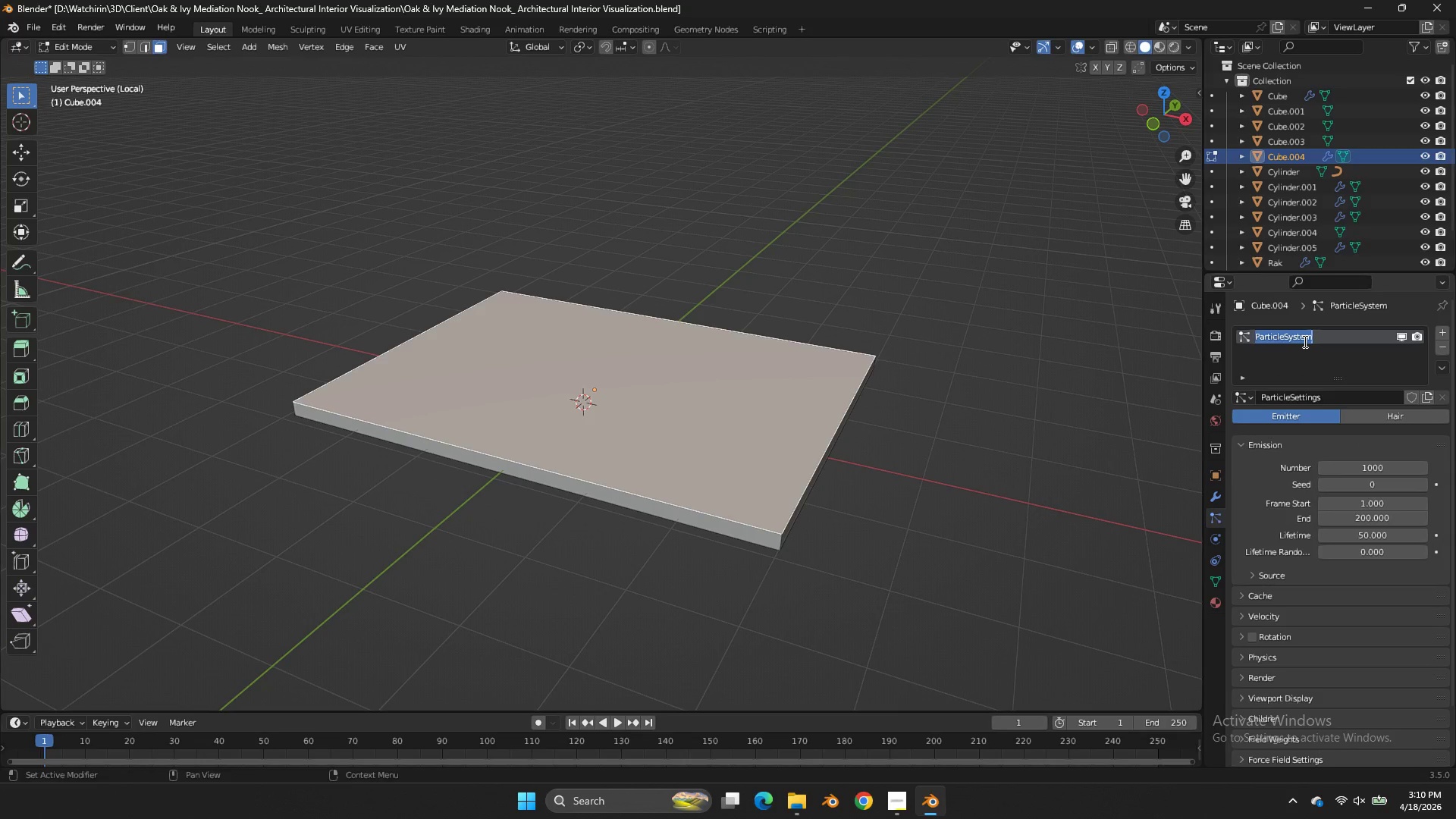 
type(Karpet)
 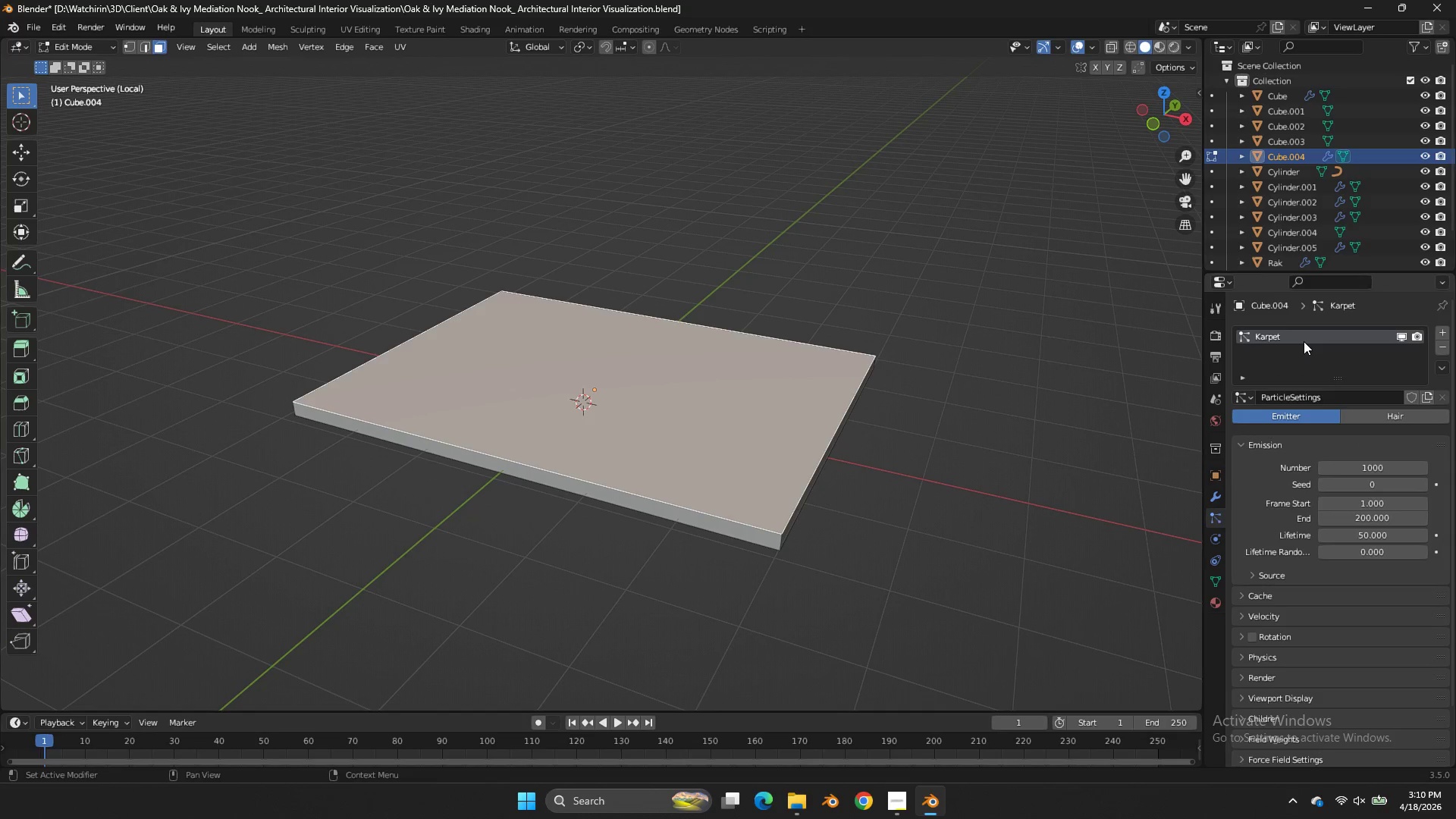 
key(Enter)
 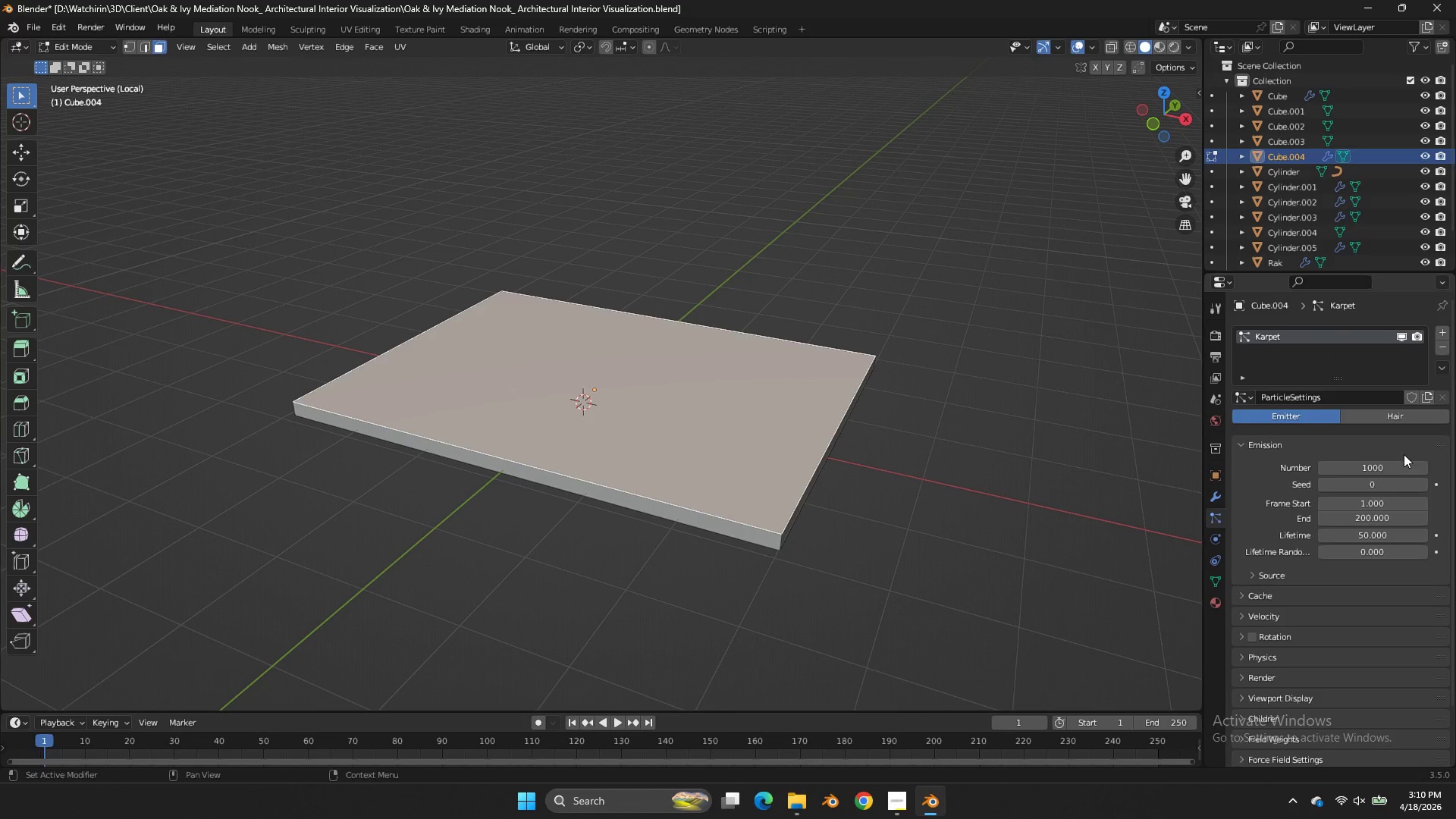 
left_click([1363, 418])
 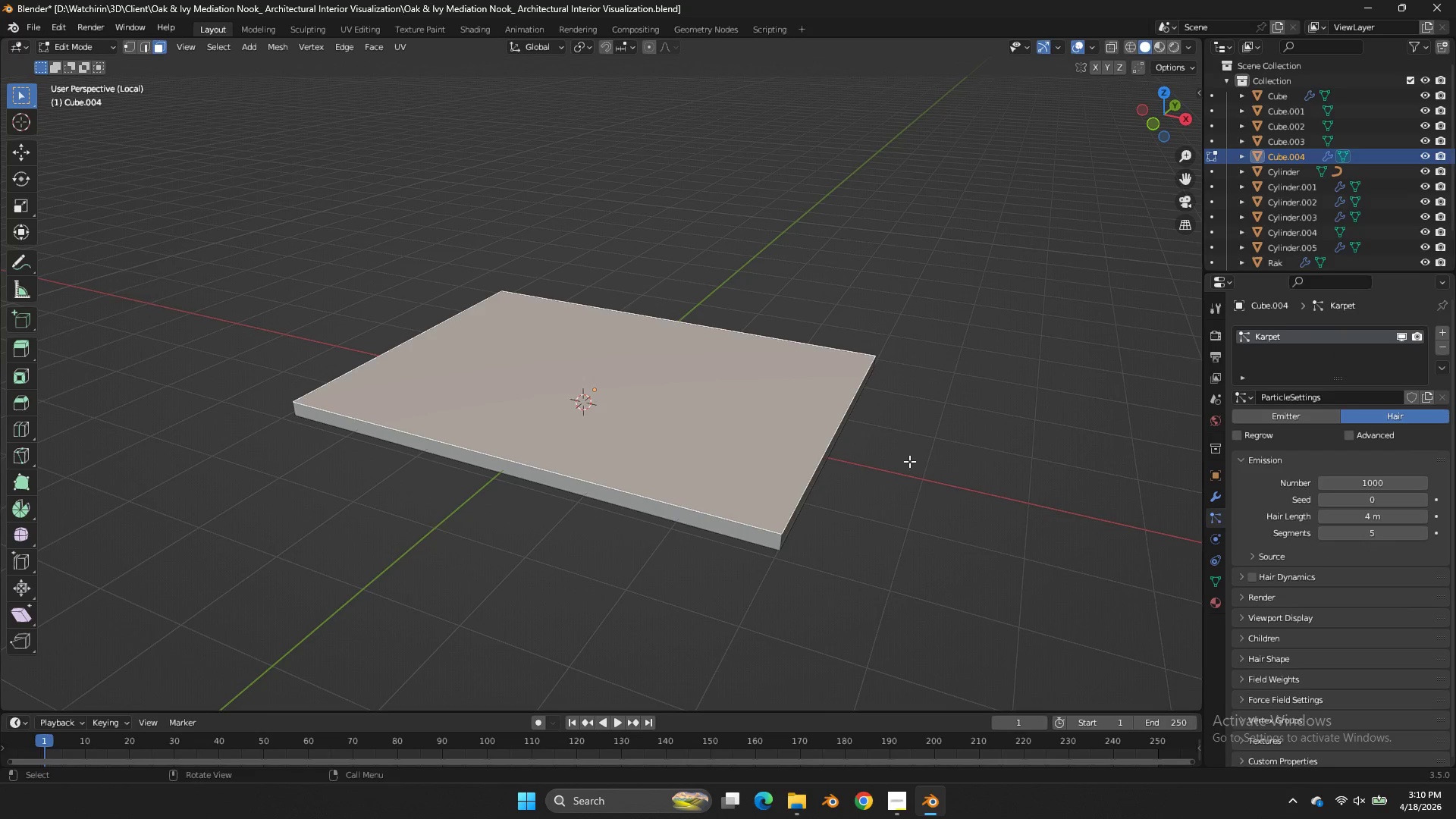 
scroll: coordinate [909, 461], scroll_direction: up, amount: 1.0
 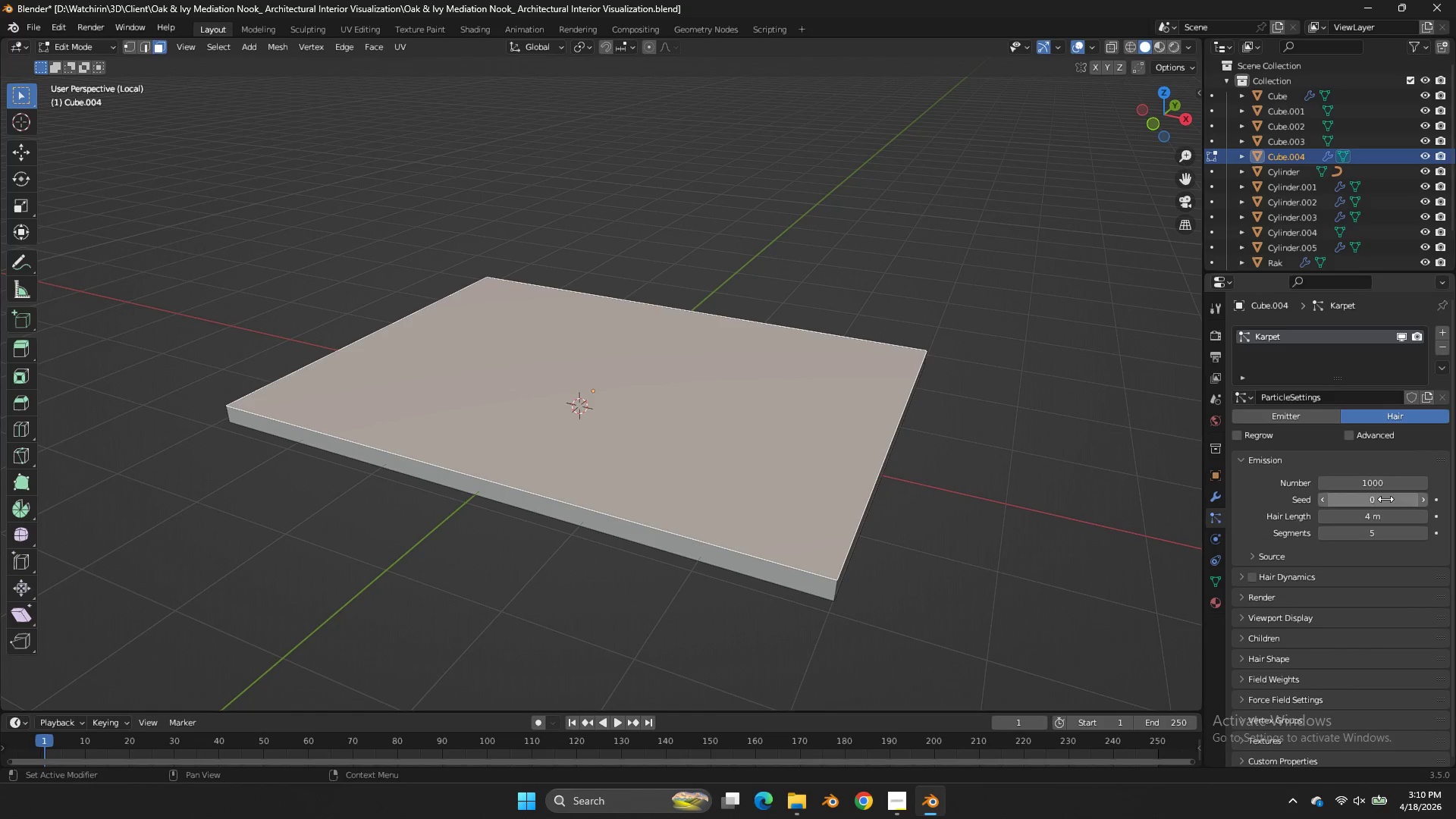 
key(Tab)
 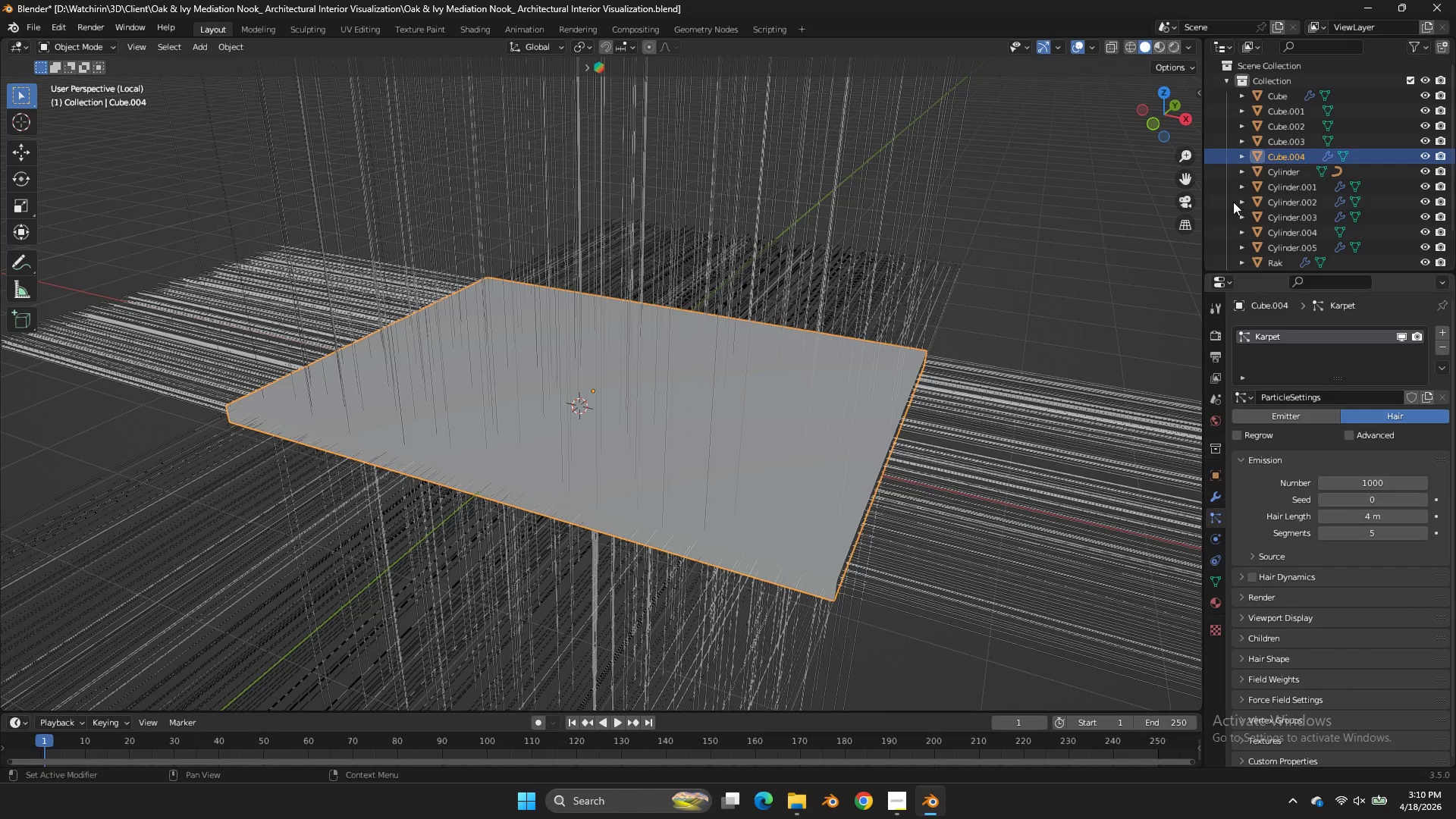 
key(Tab)
 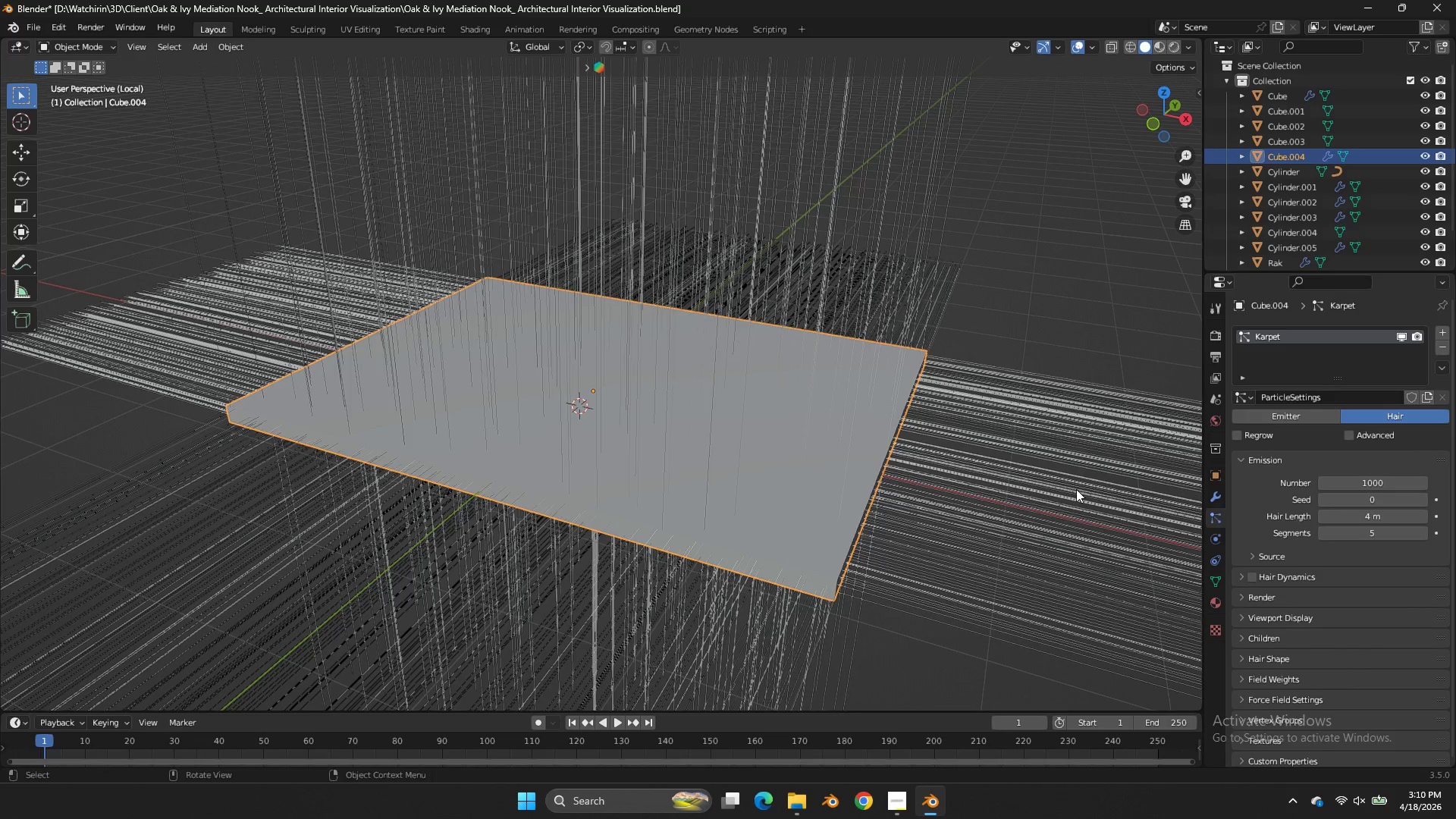 
key(Tab)
 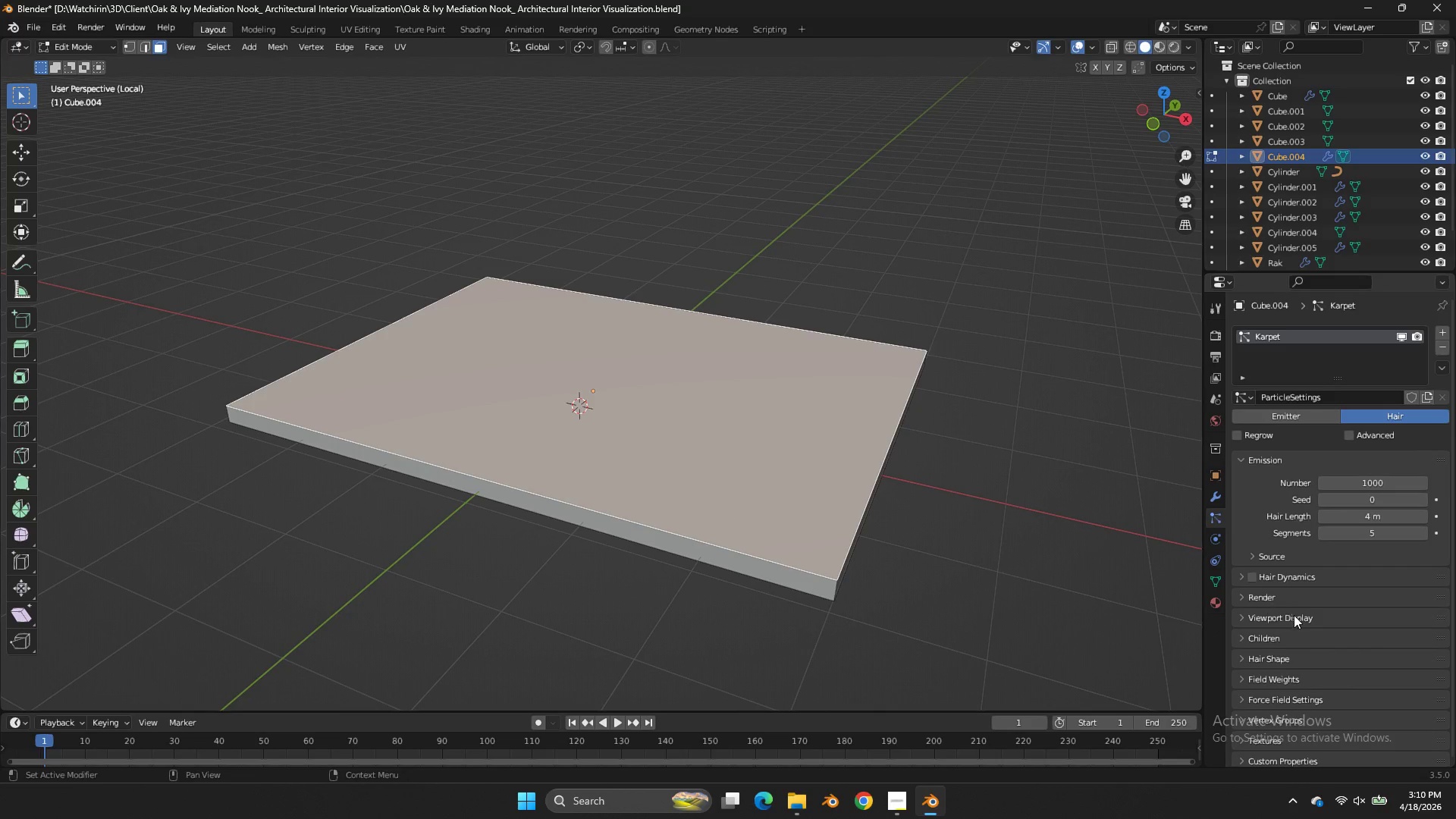 
scroll: coordinate [1296, 617], scroll_direction: down, amount: 4.0
 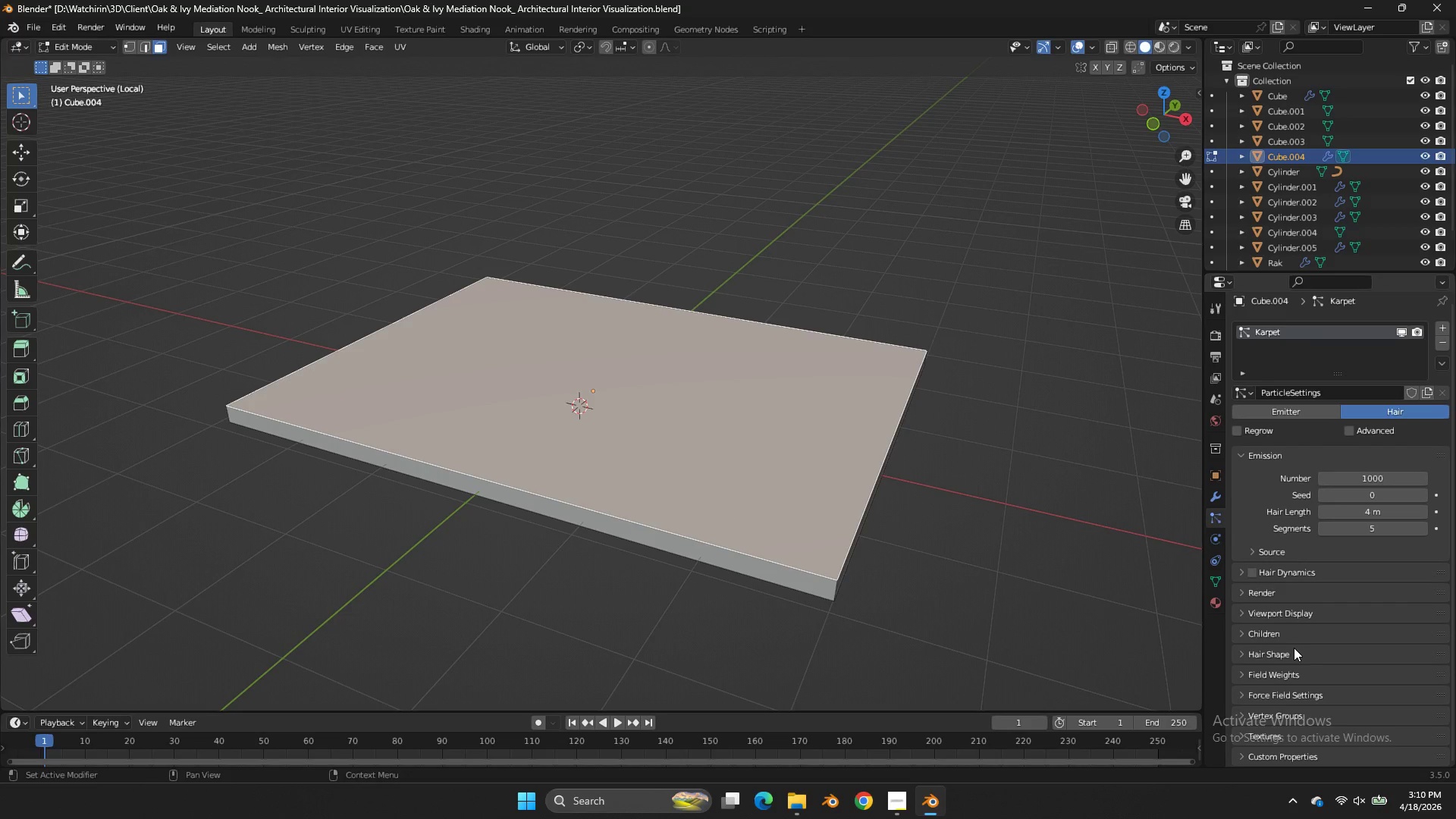 
left_click([1294, 649])
 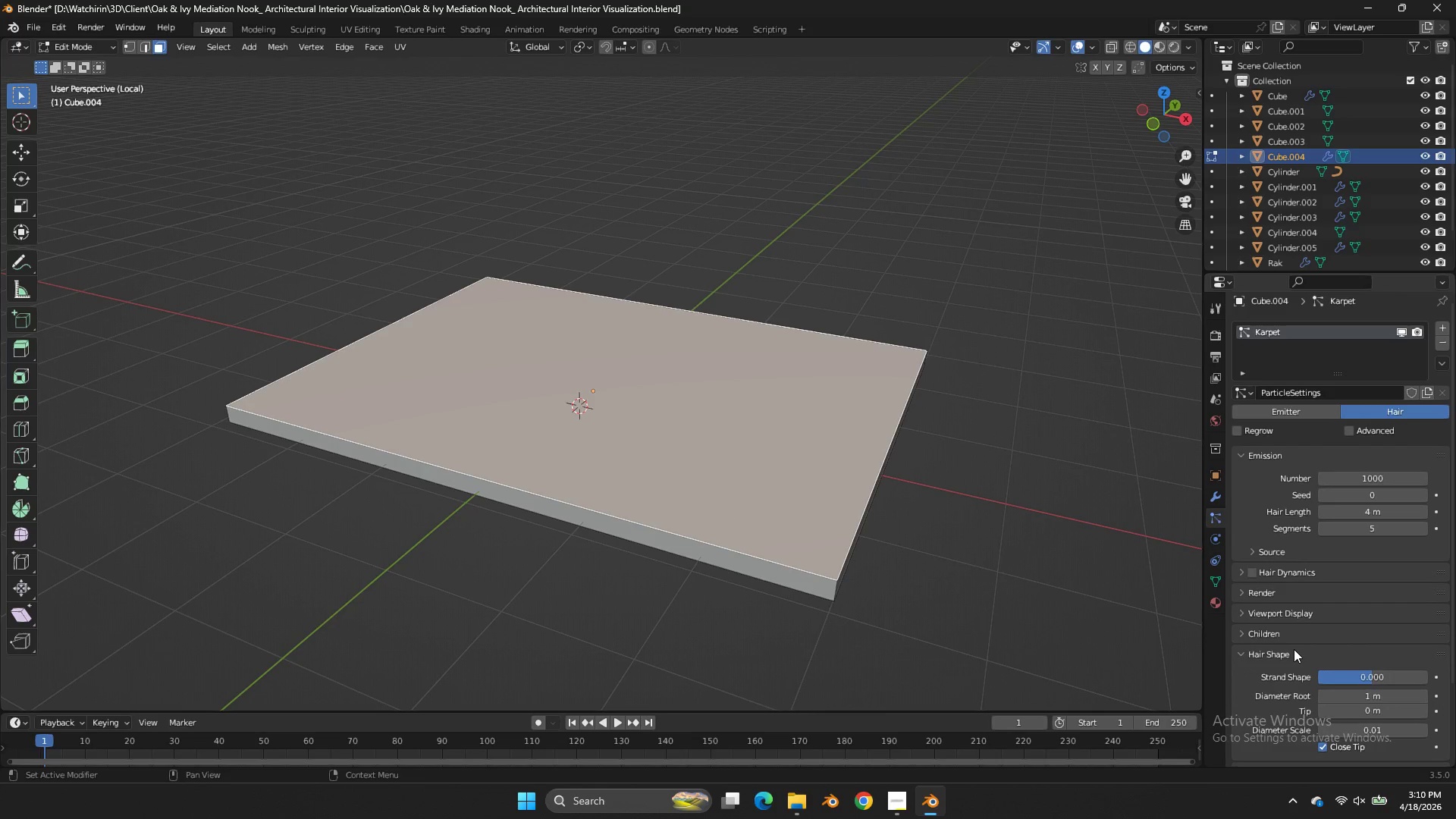 
double_click([1294, 649])
 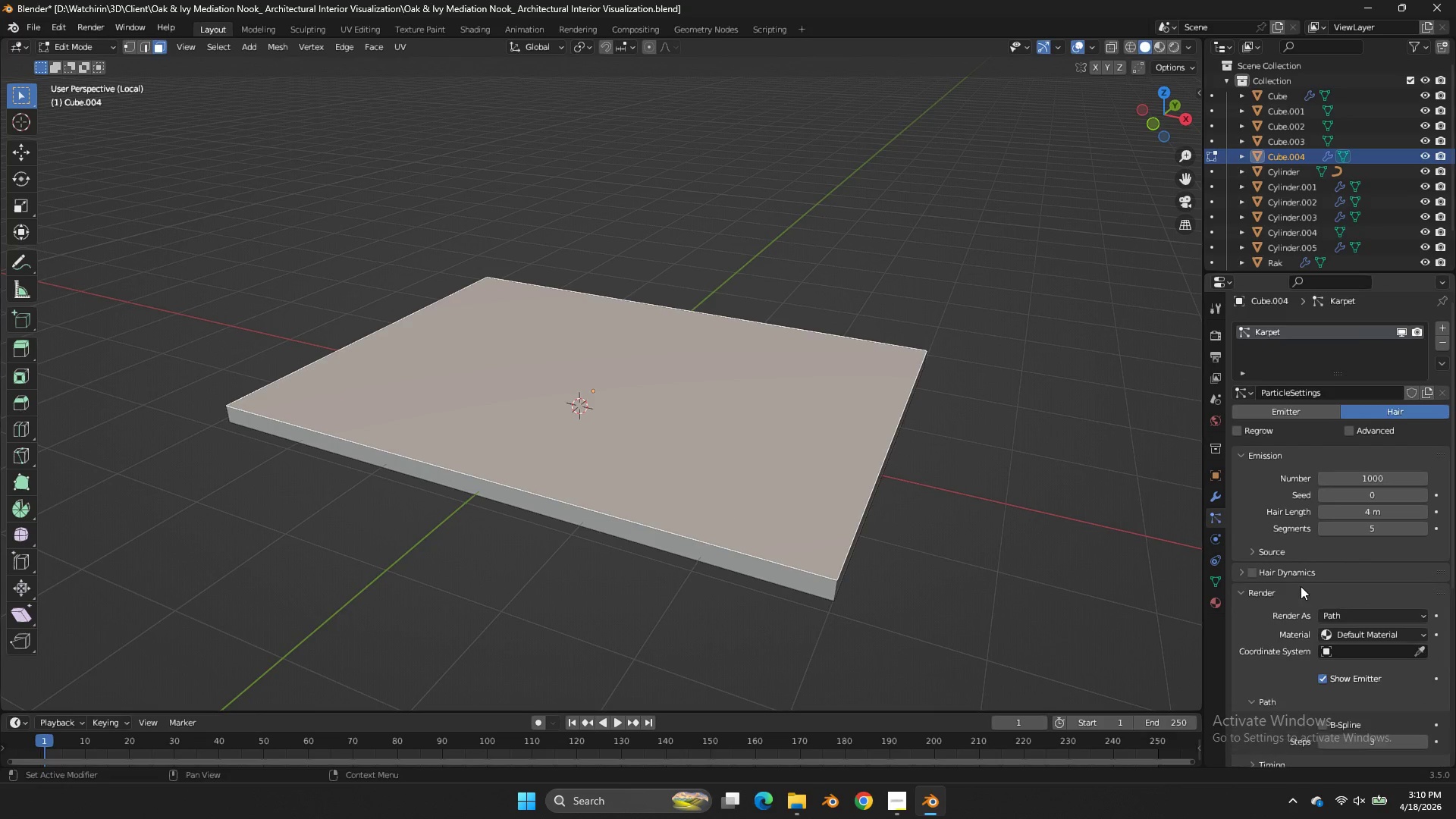 
left_click([1294, 649])
 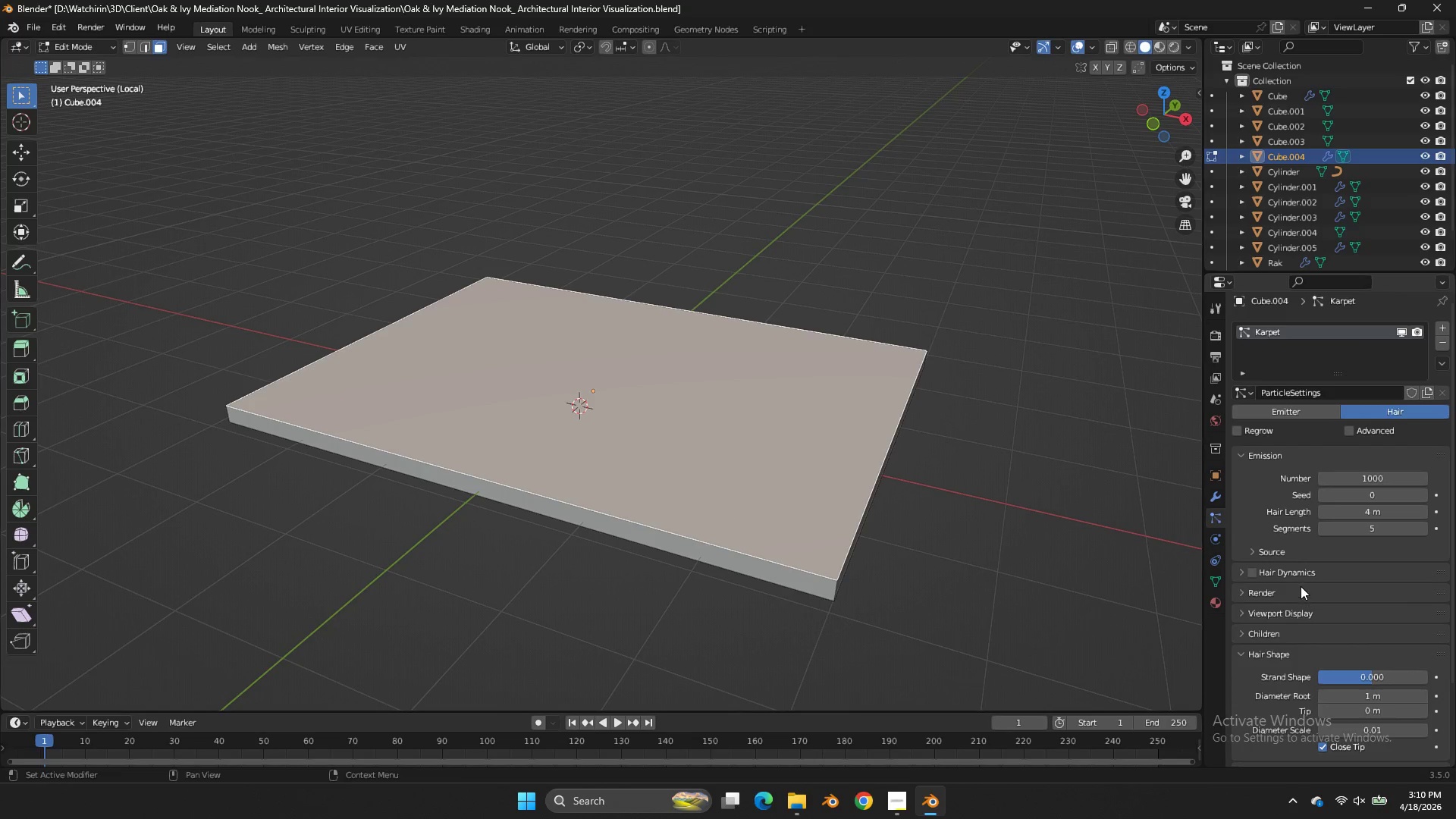 
triple_click([1301, 586])
 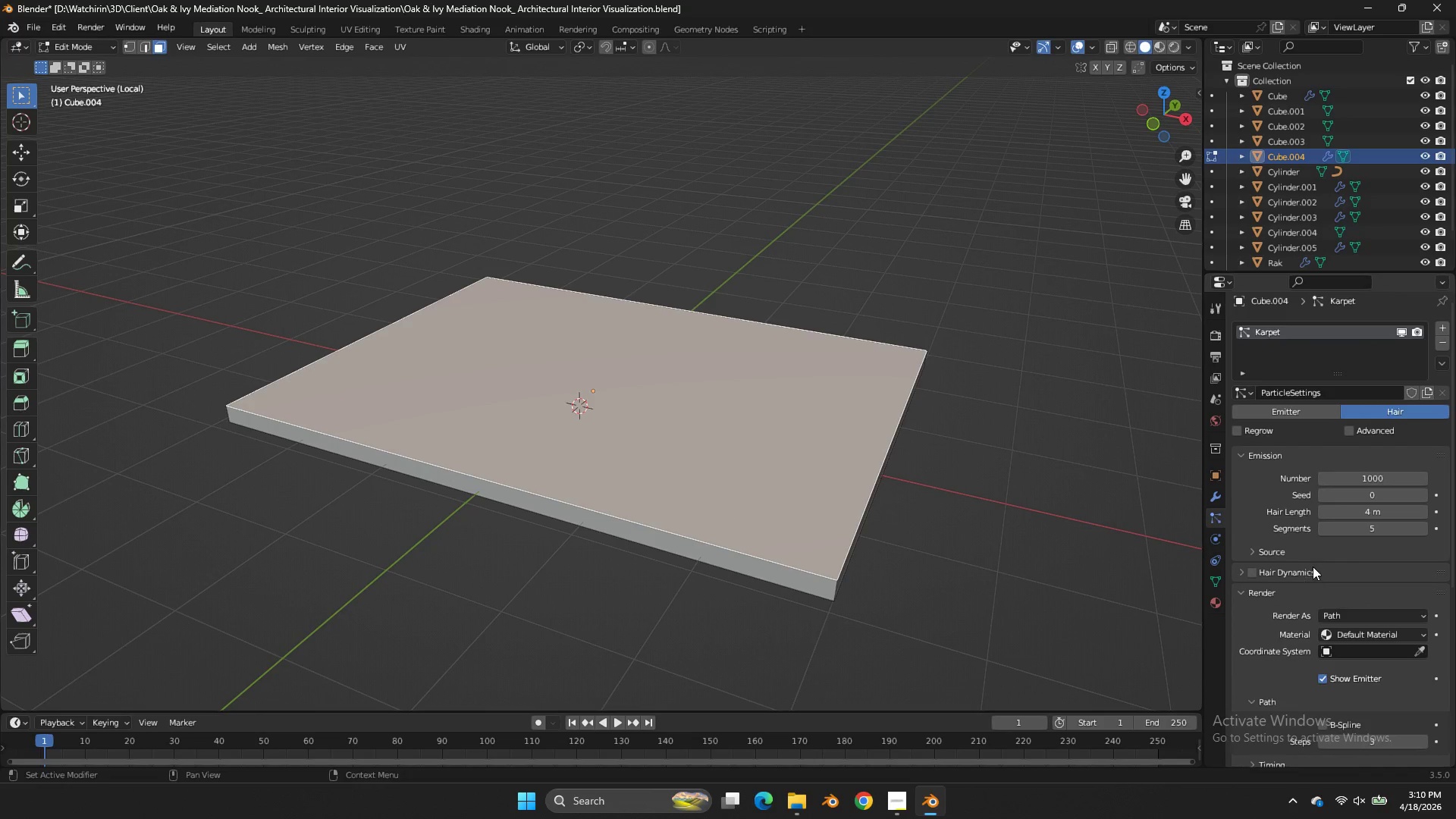 
triple_click([1313, 566])
 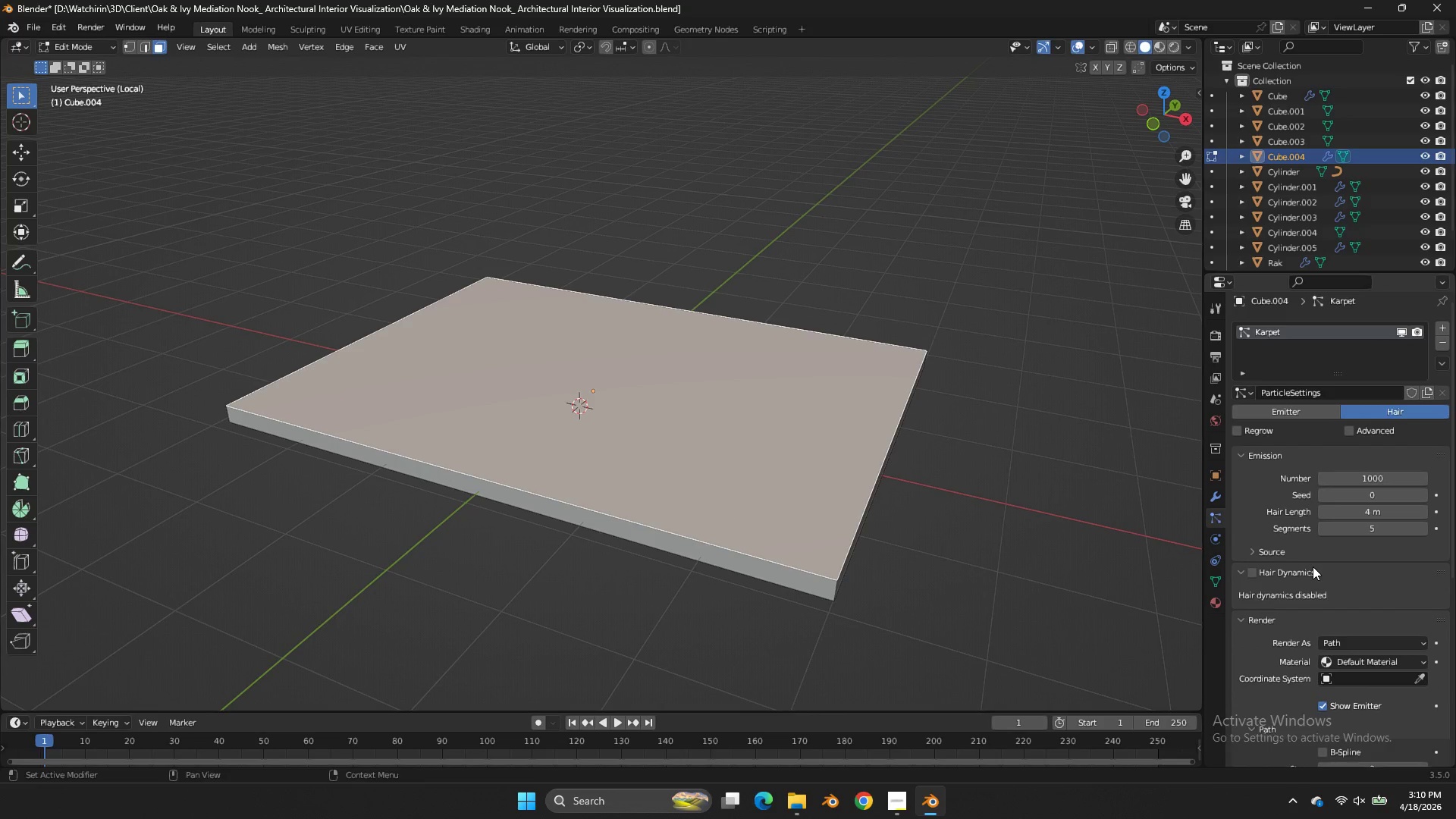 
left_click([1313, 566])
 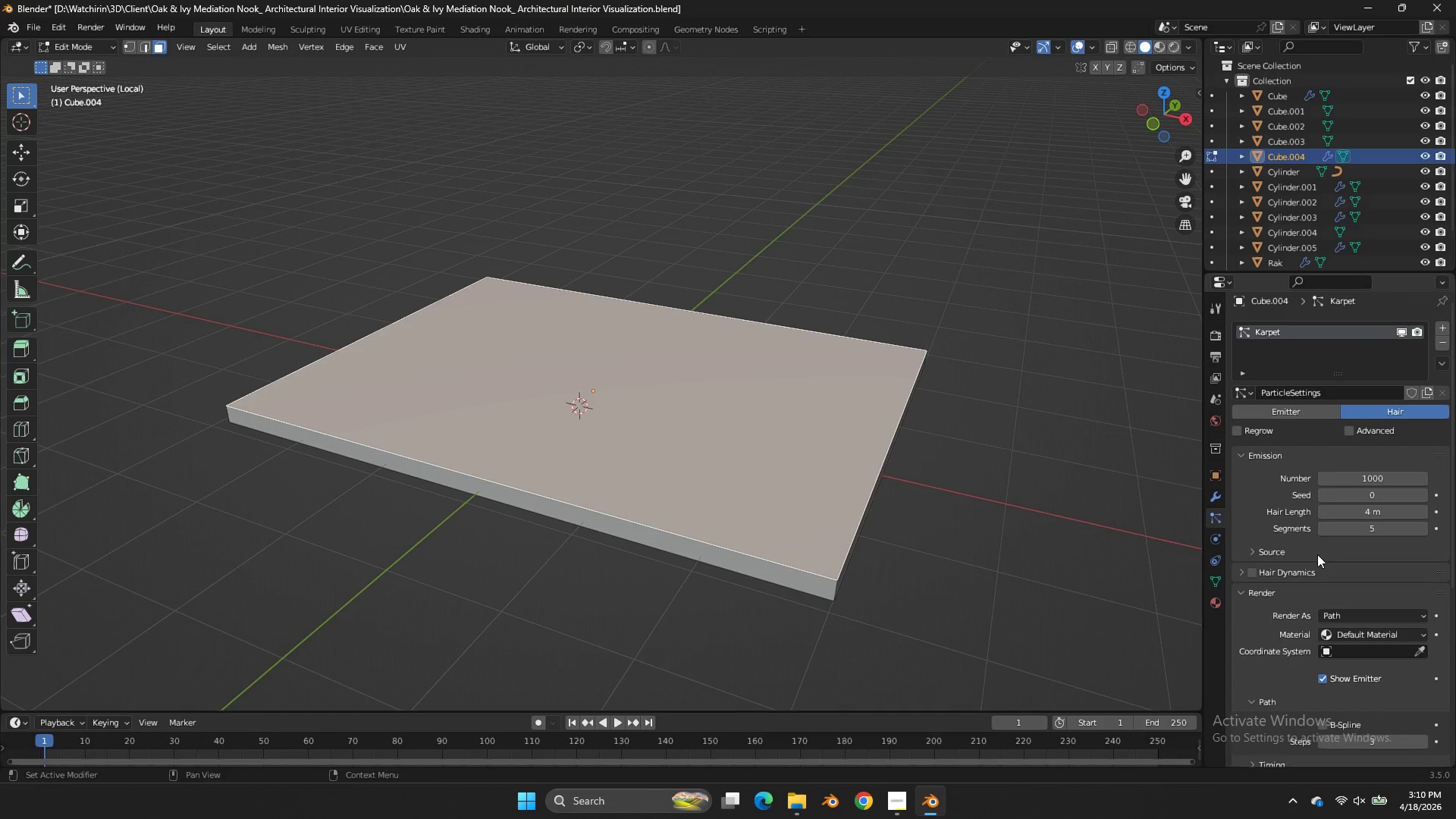 
left_click([1317, 554])
 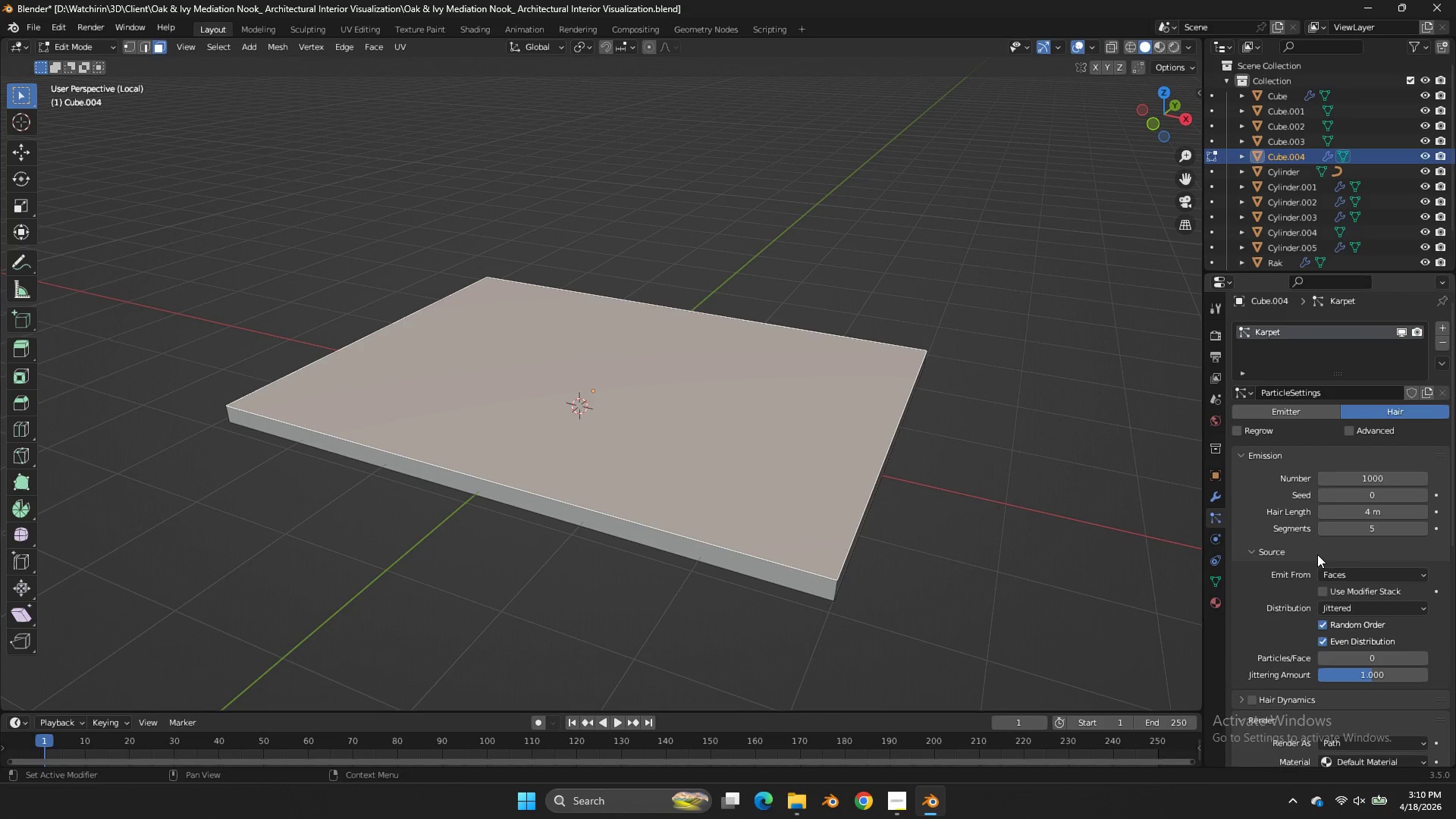 
left_click([1317, 554])
 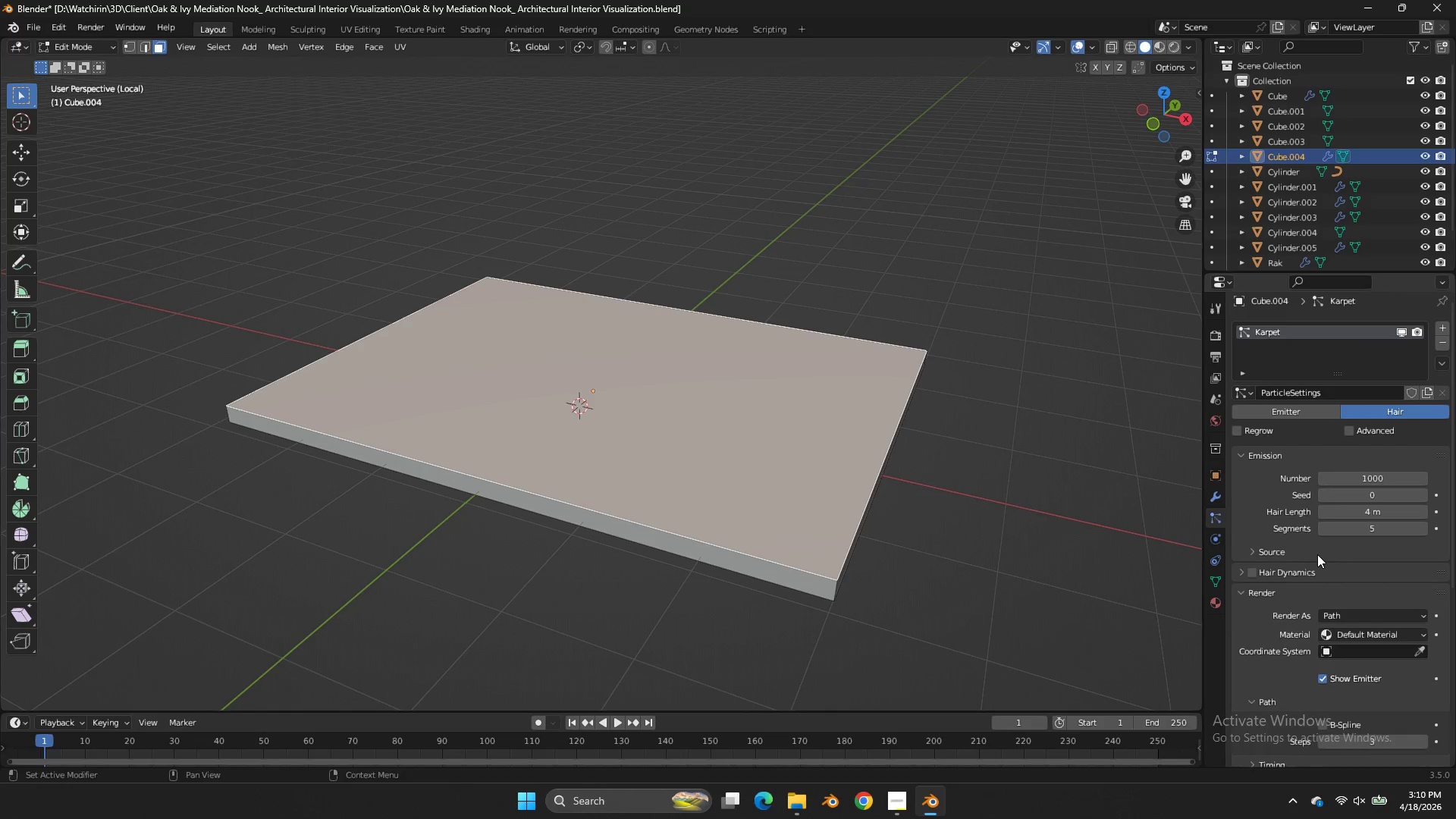 
scroll: coordinate [1310, 584], scroll_direction: down, amount: 9.0
 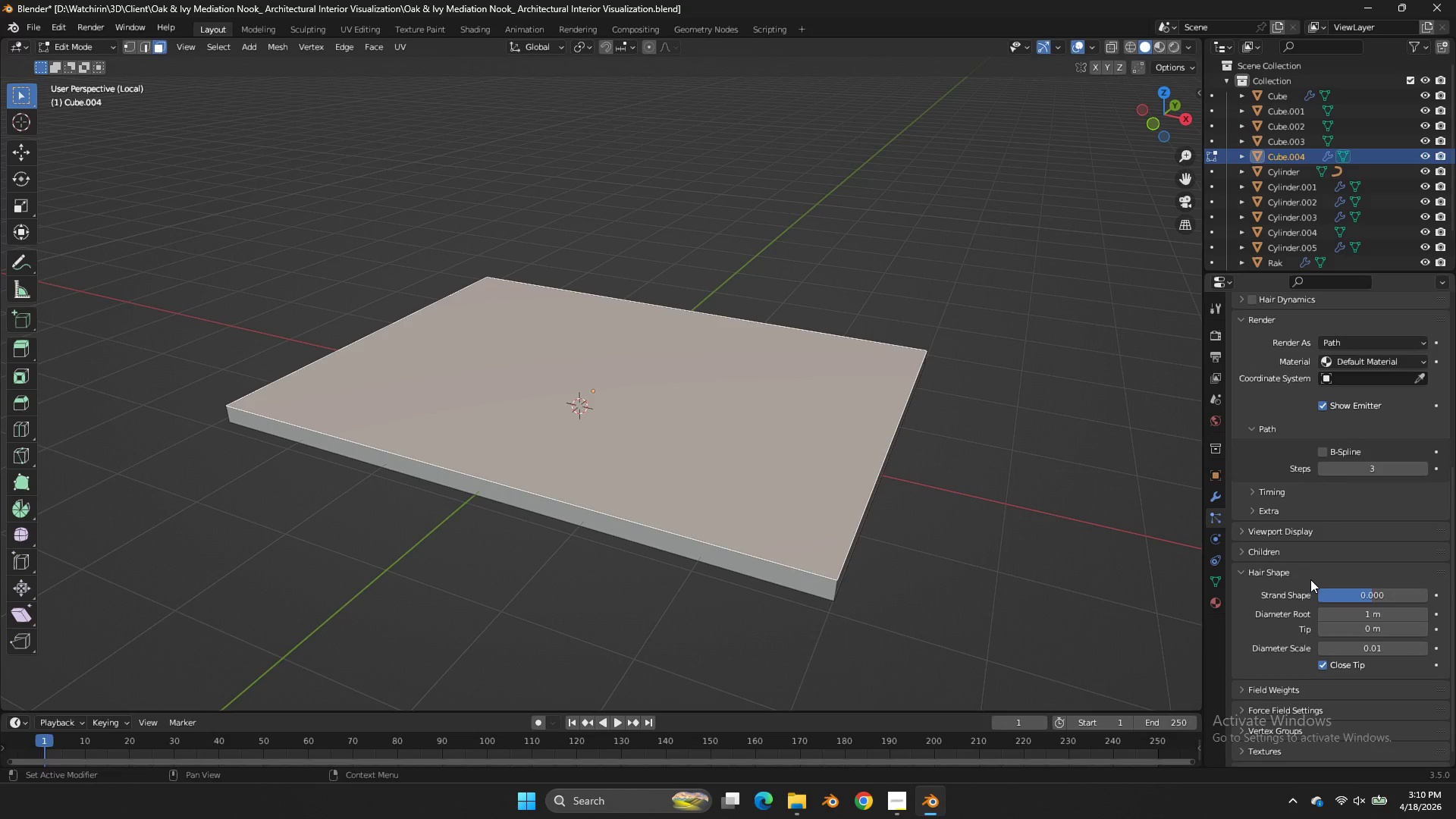 
double_click([1311, 581])
 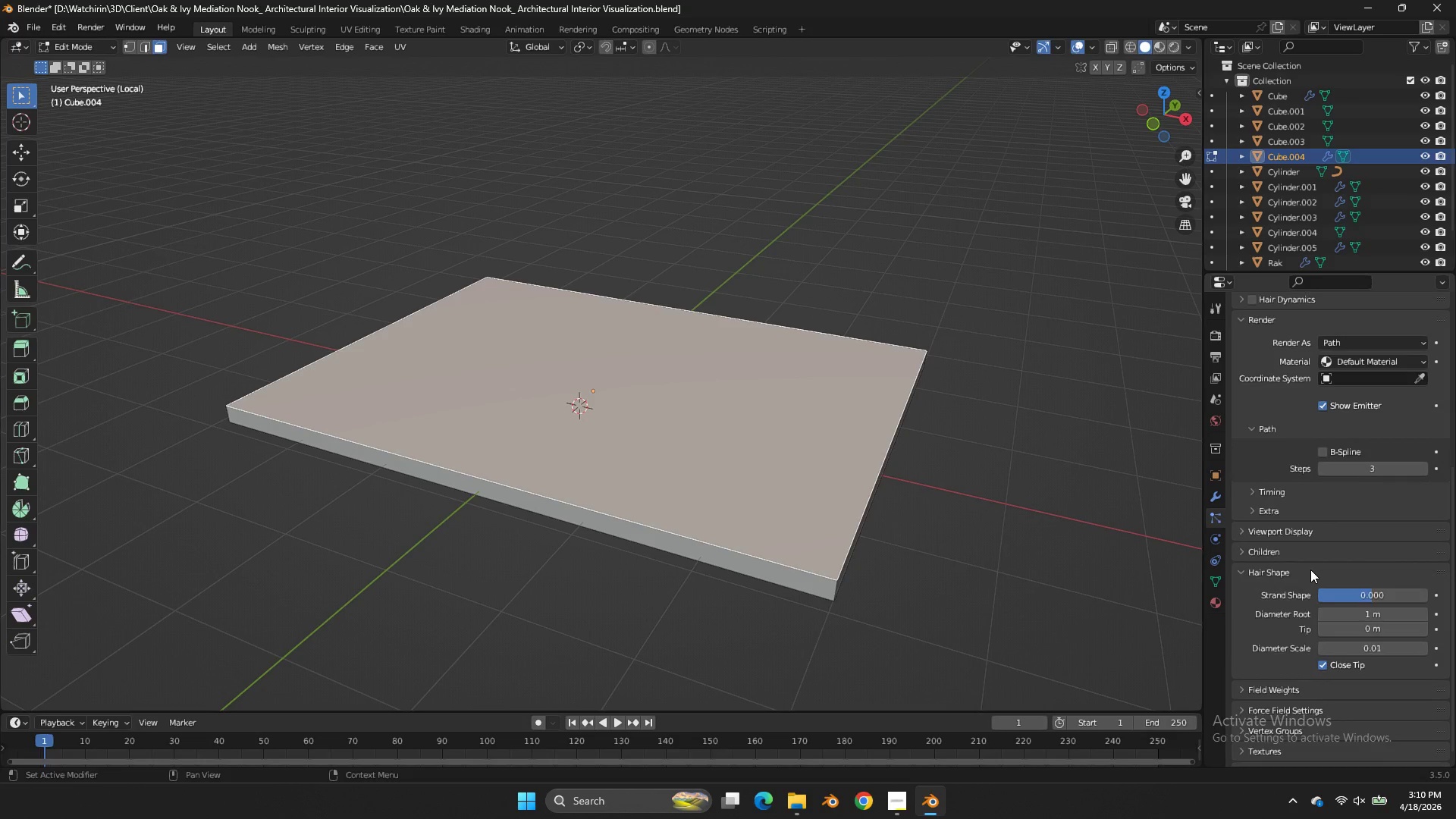 
triple_click([1310, 570])
 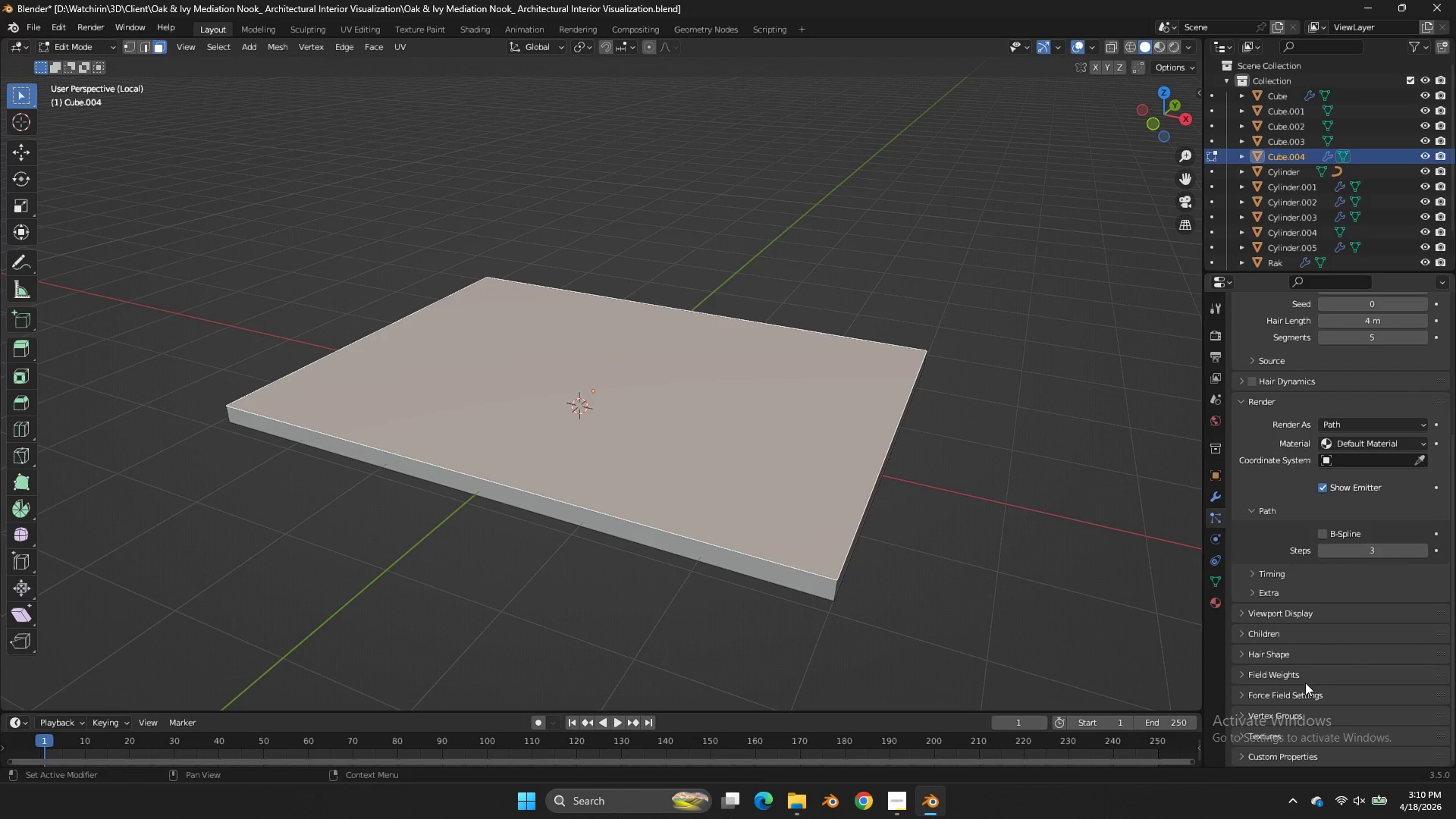 
scroll: coordinate [1305, 682], scroll_direction: down, amount: 5.0
 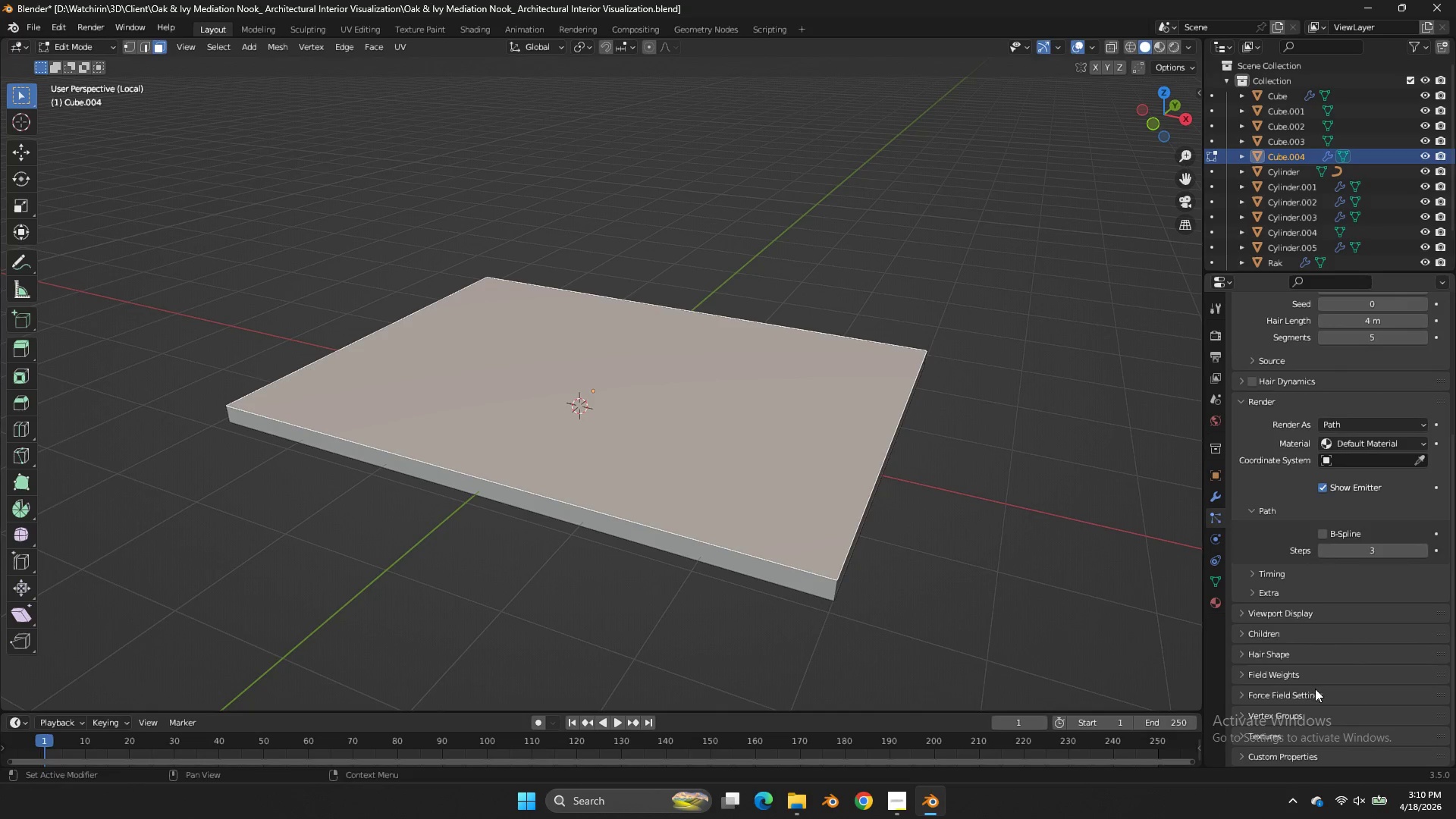 
double_click([1315, 690])
 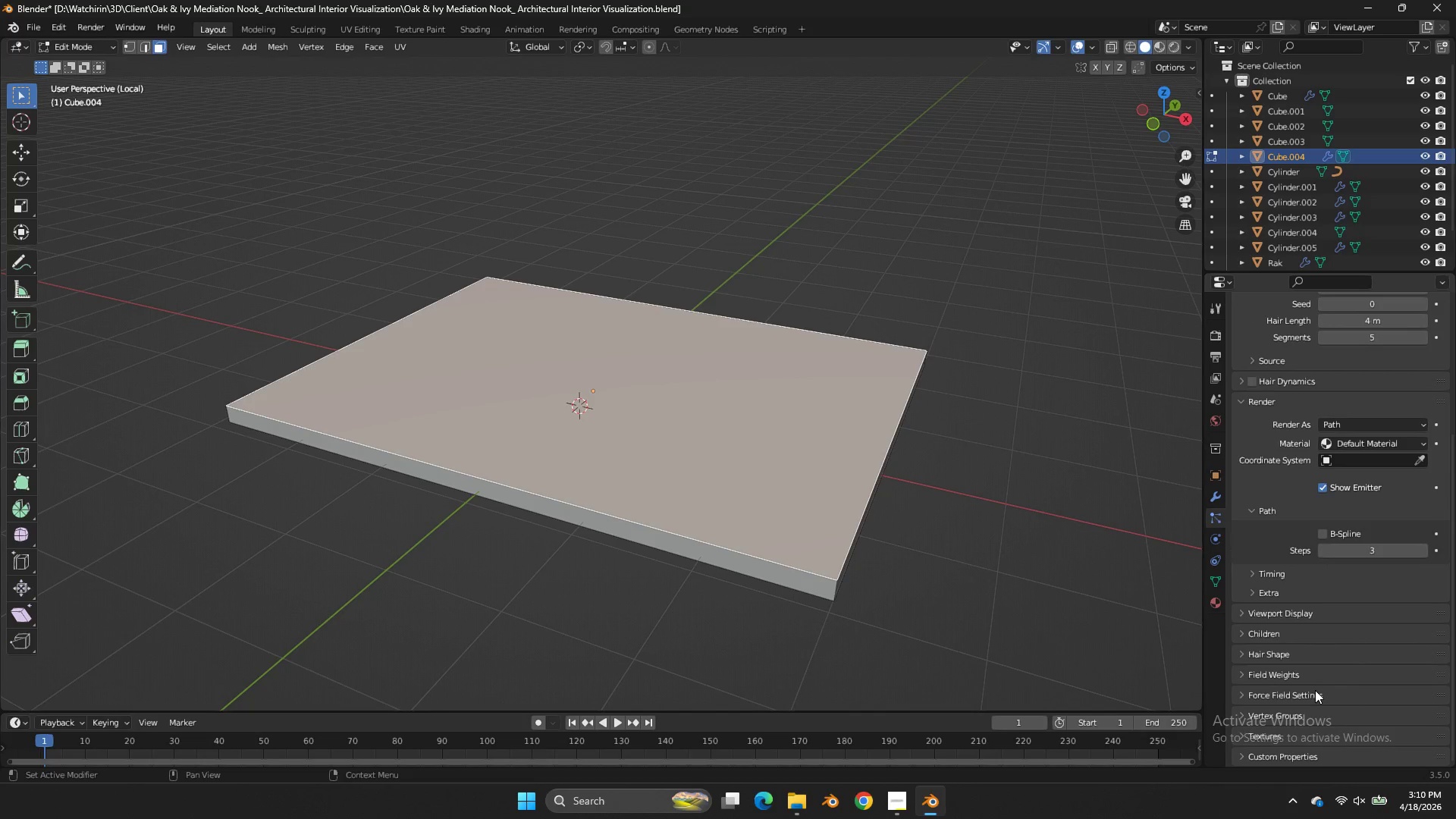 
double_click([1291, 677])
 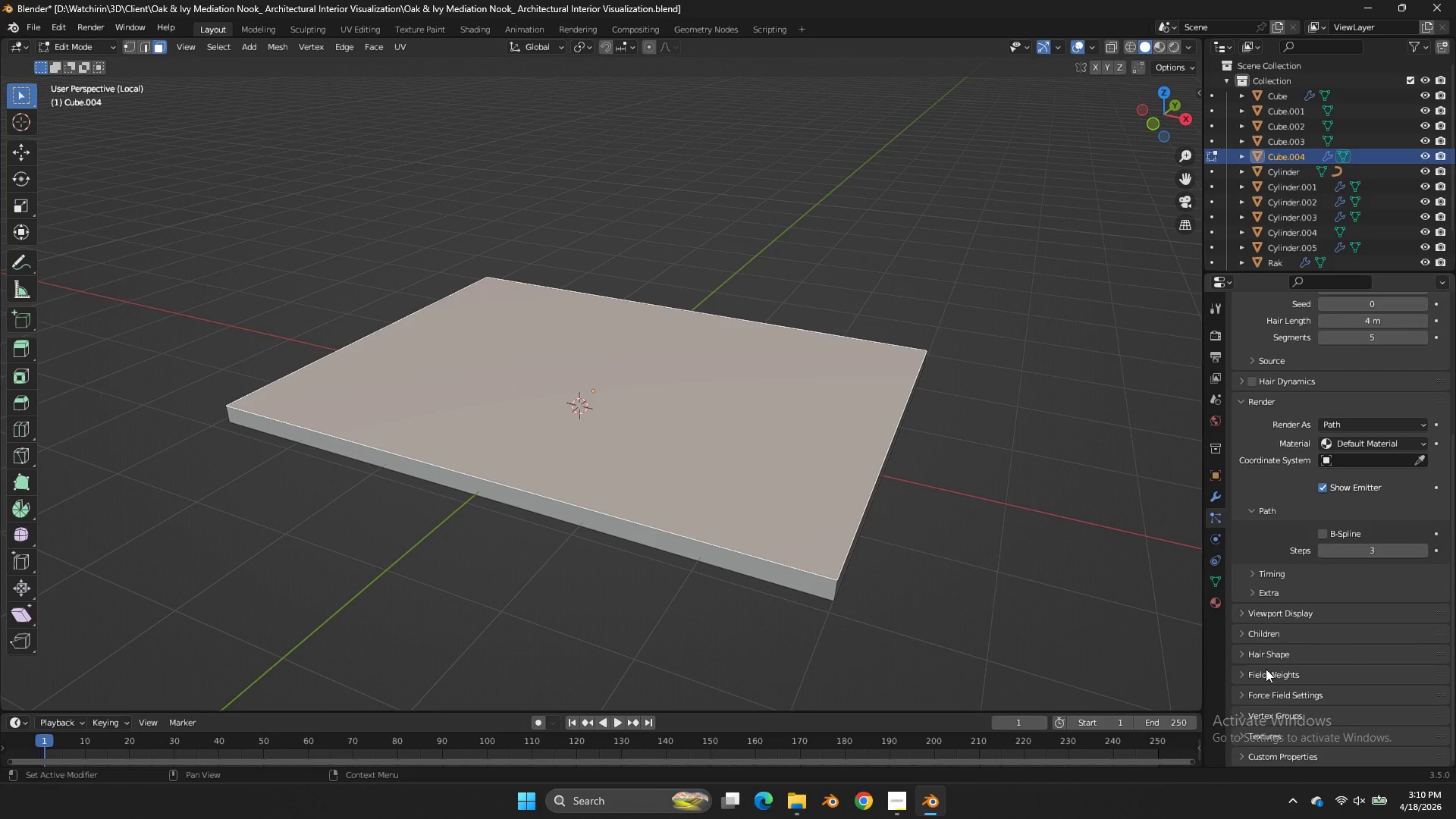 
scroll: coordinate [1315, 690], scroll_direction: down, amount: 4.0
 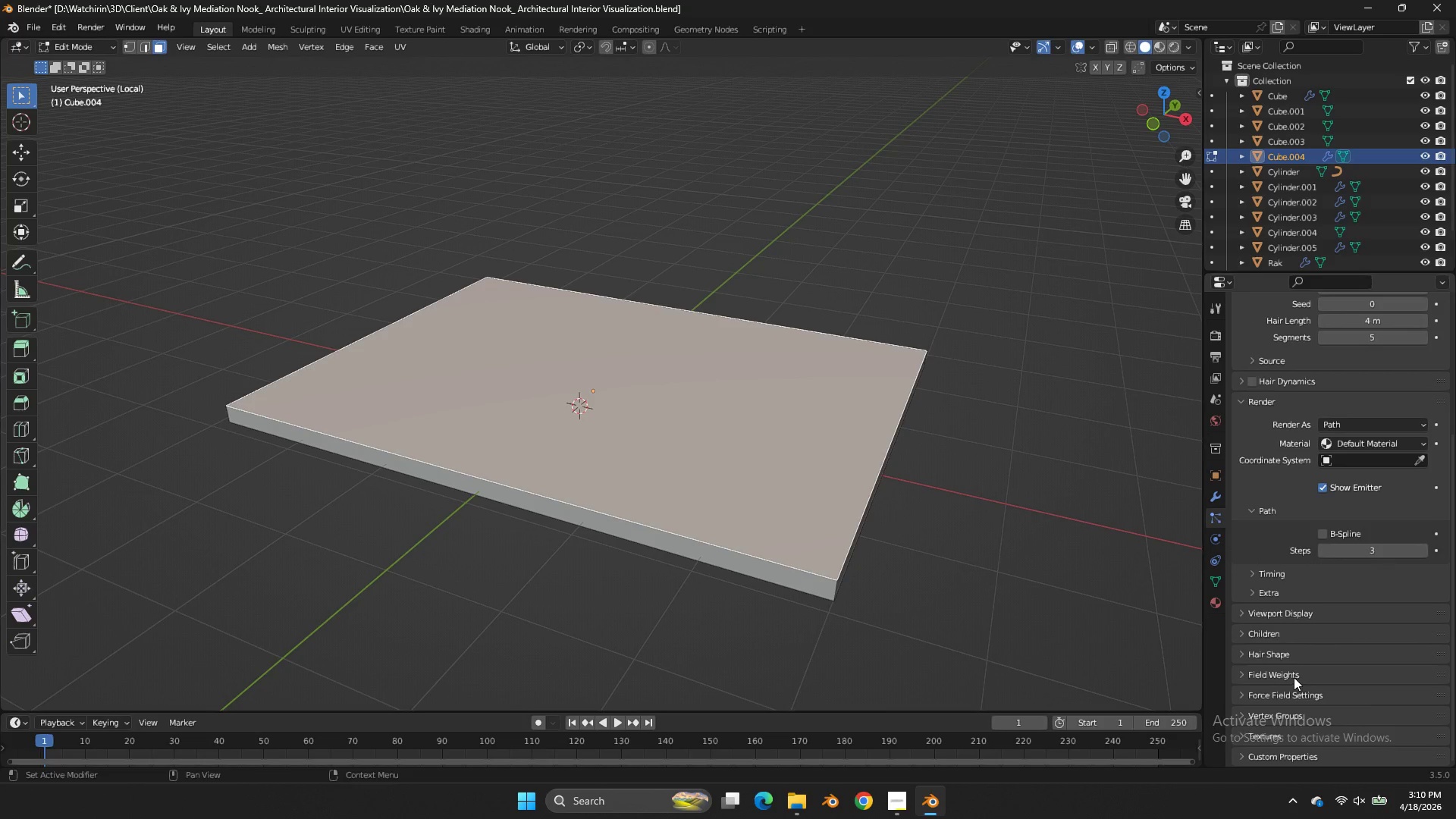 
left_click([1266, 669])
 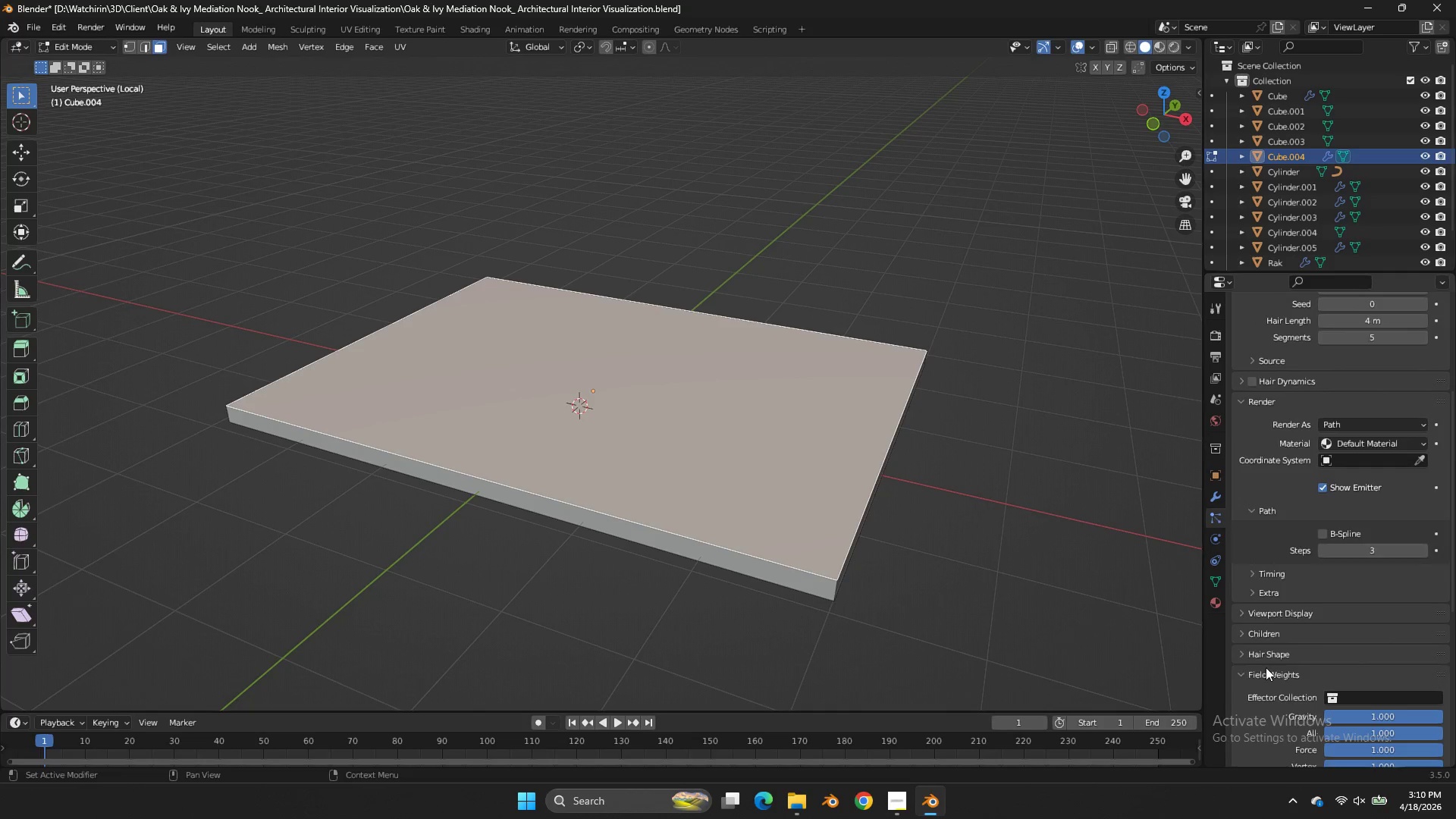 
scroll: coordinate [1272, 666], scroll_direction: down, amount: 4.0
 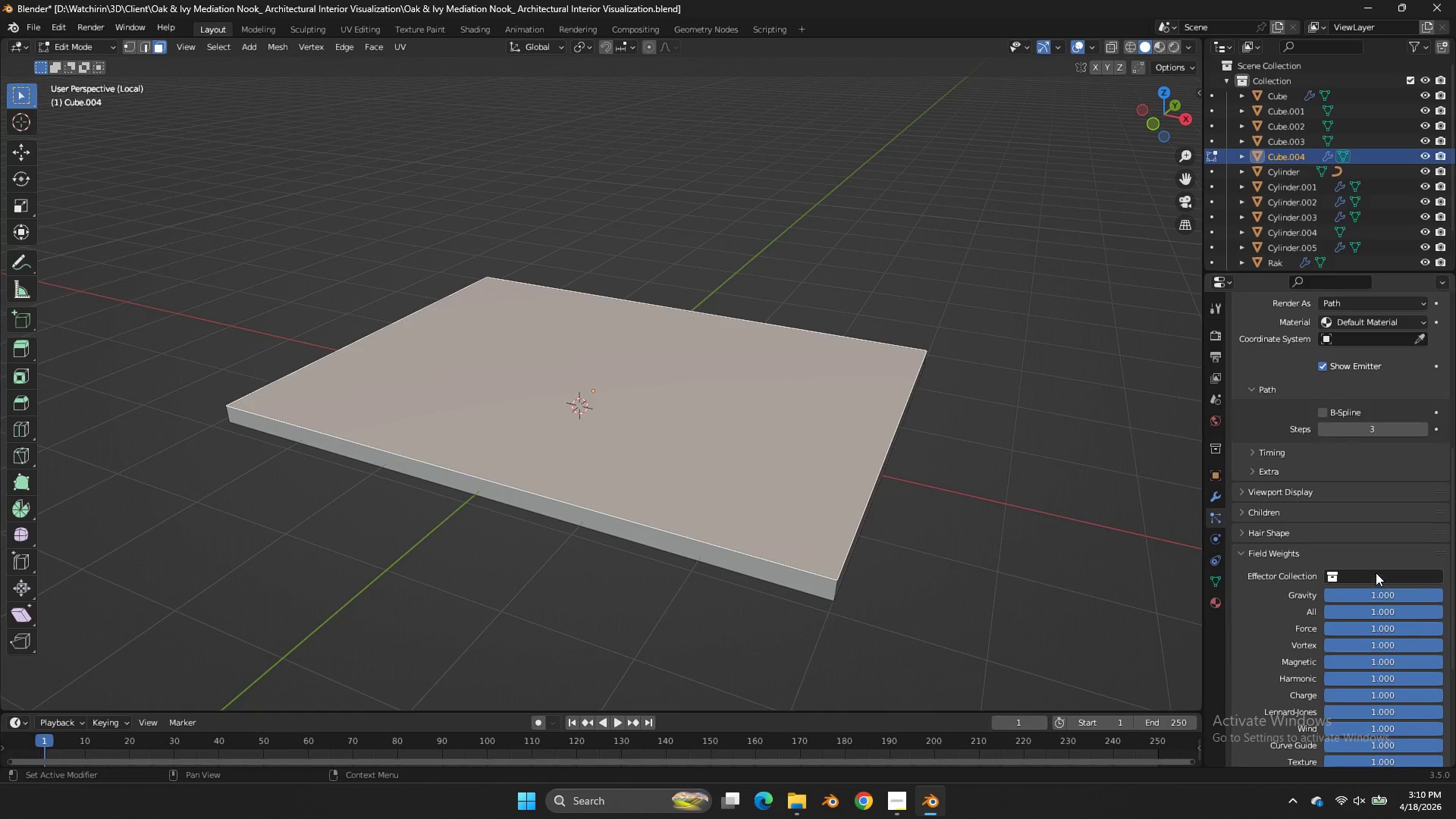 
double_click([1376, 573])
 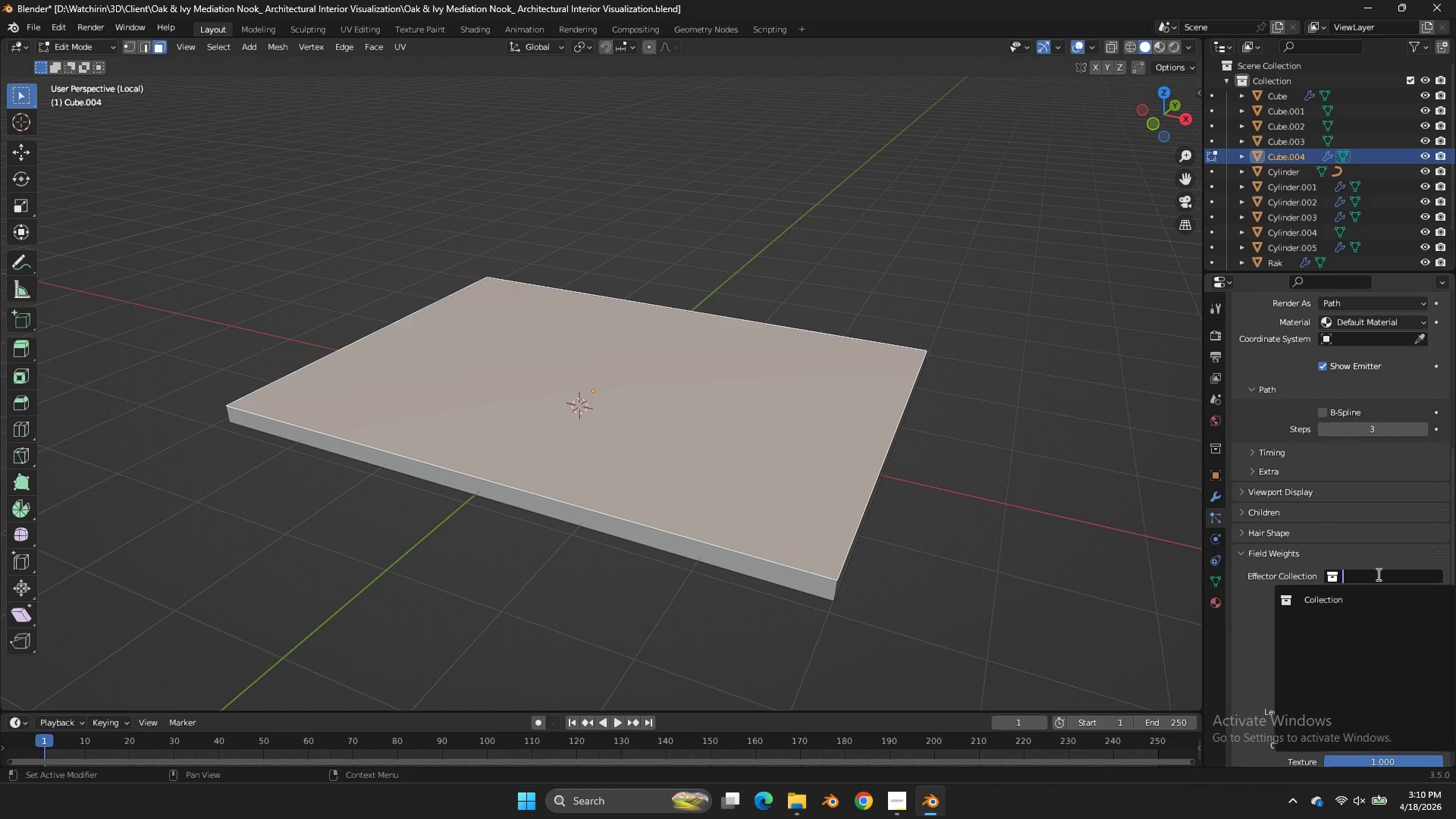 
triple_click([1377, 574])
 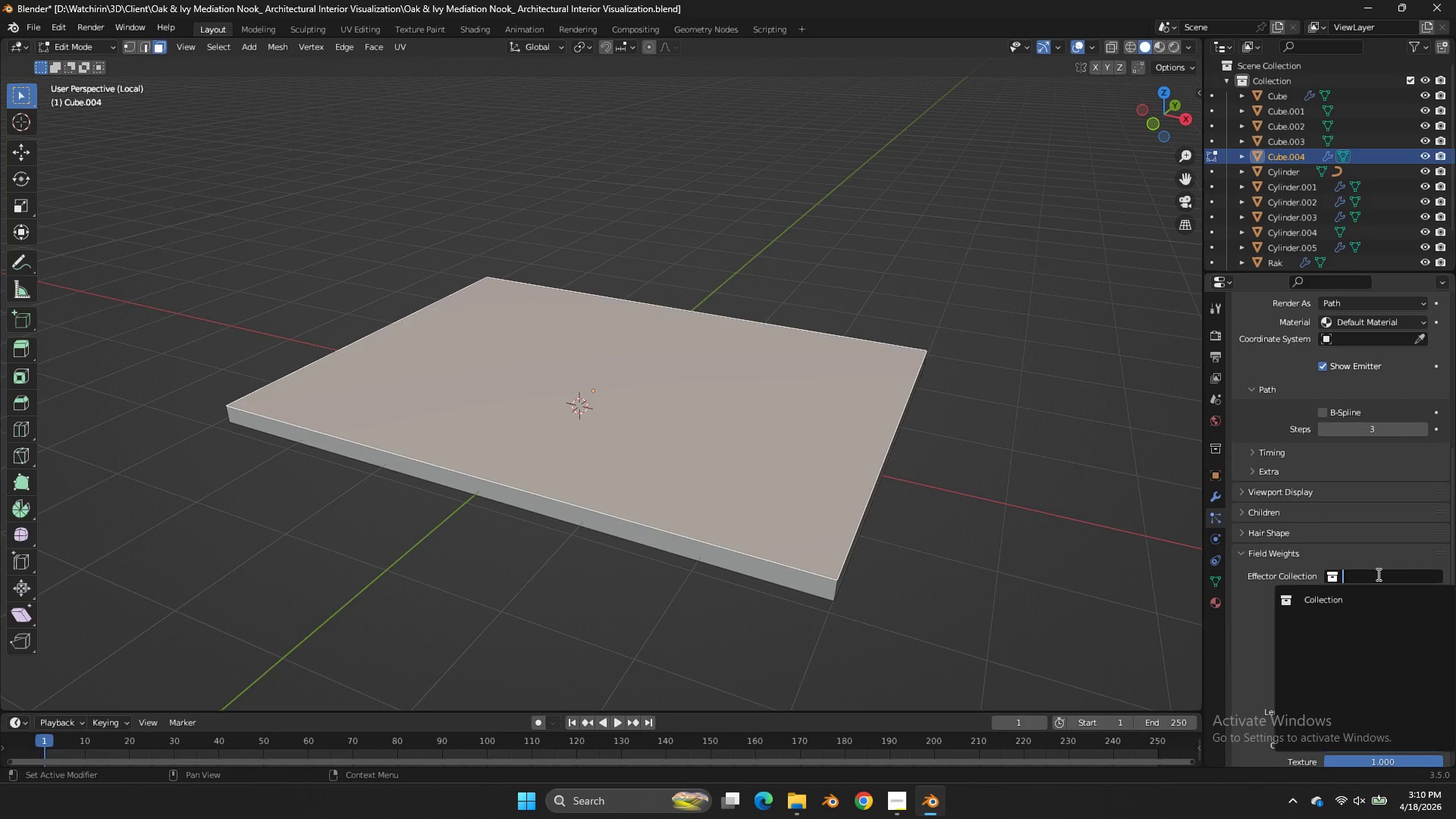 
left_click([1377, 574])
 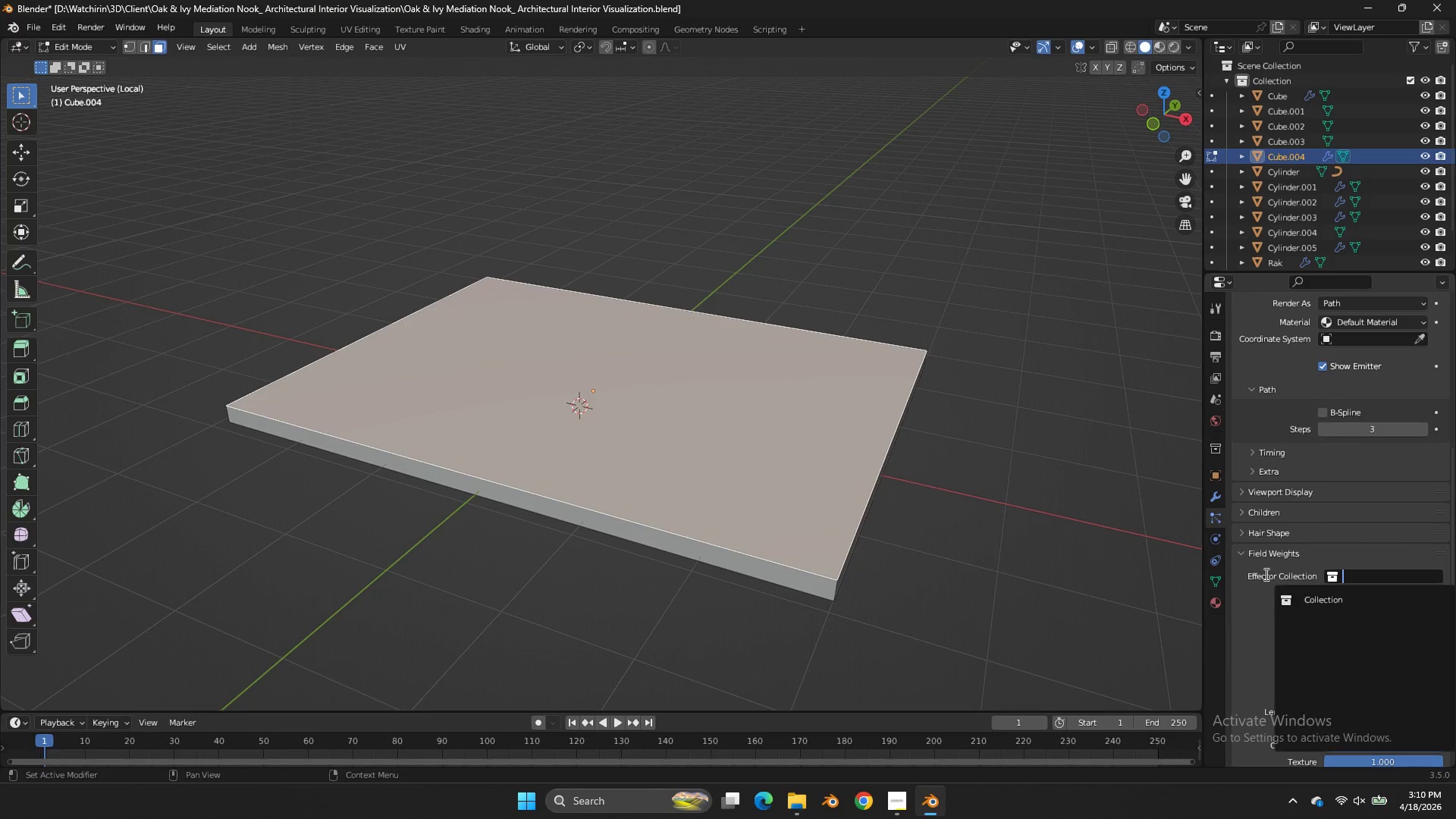 
double_click([1260, 570])
 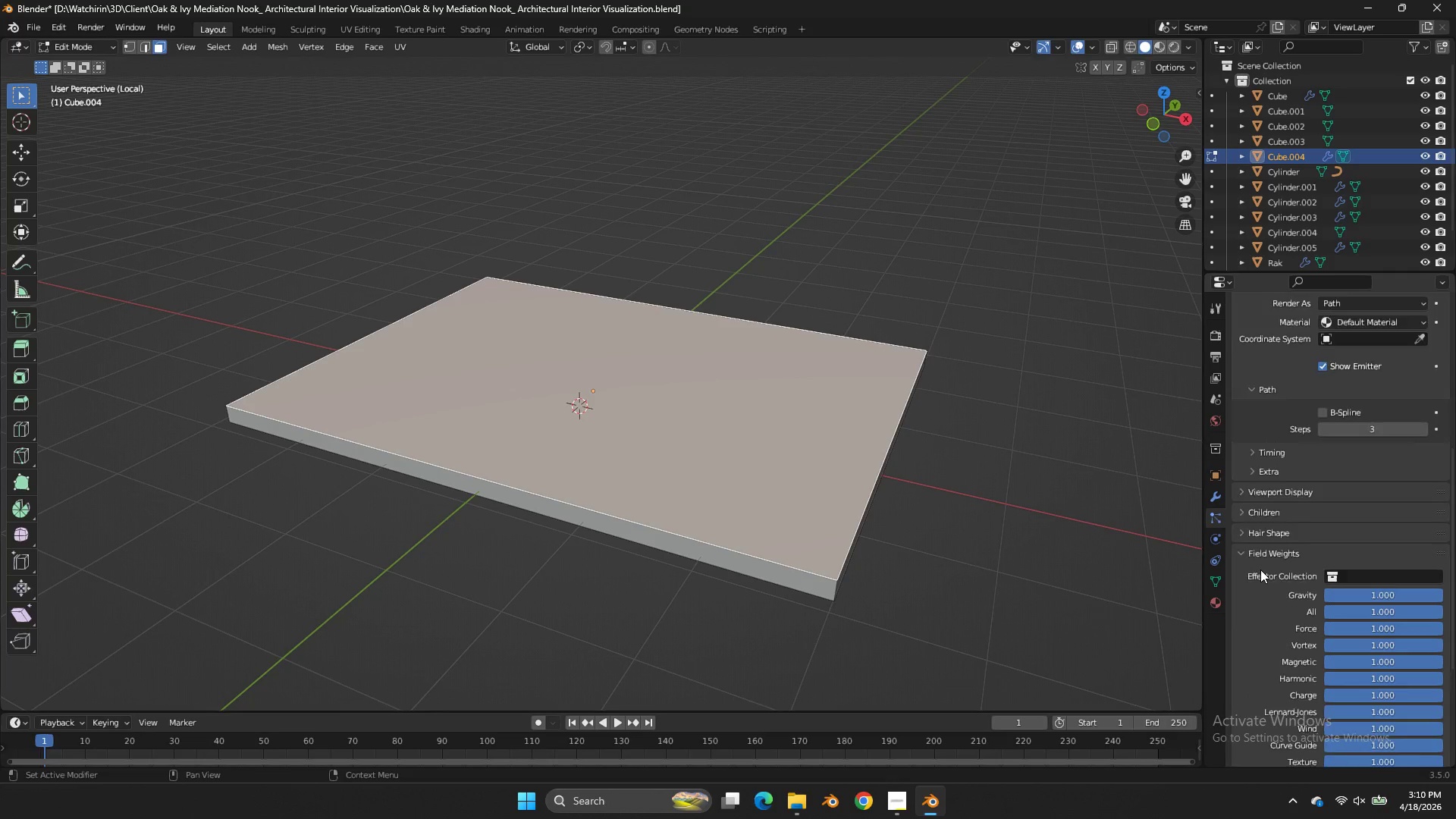 
scroll: coordinate [1260, 570], scroll_direction: down, amount: 8.0
 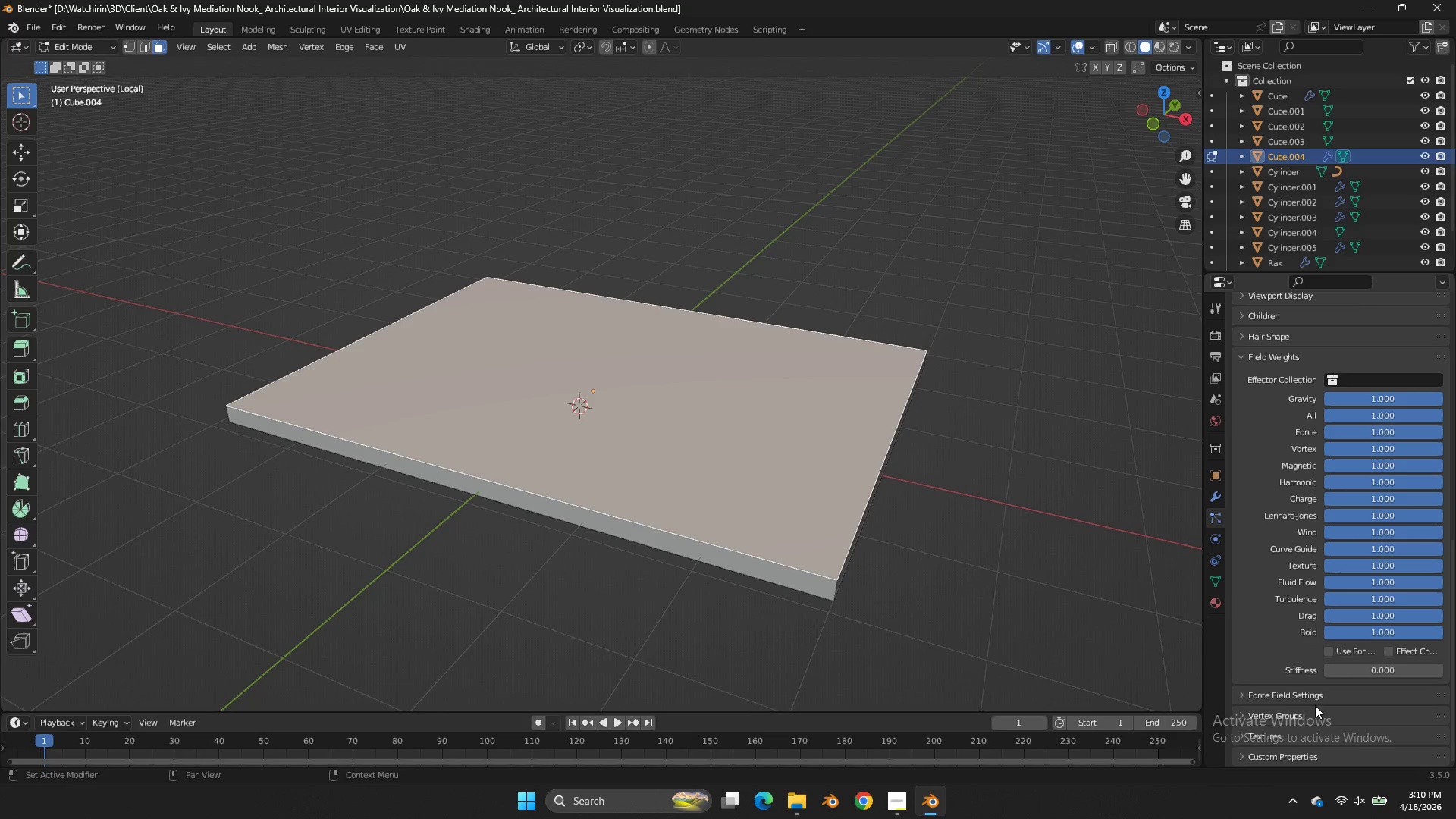 
left_click([1312, 698])
 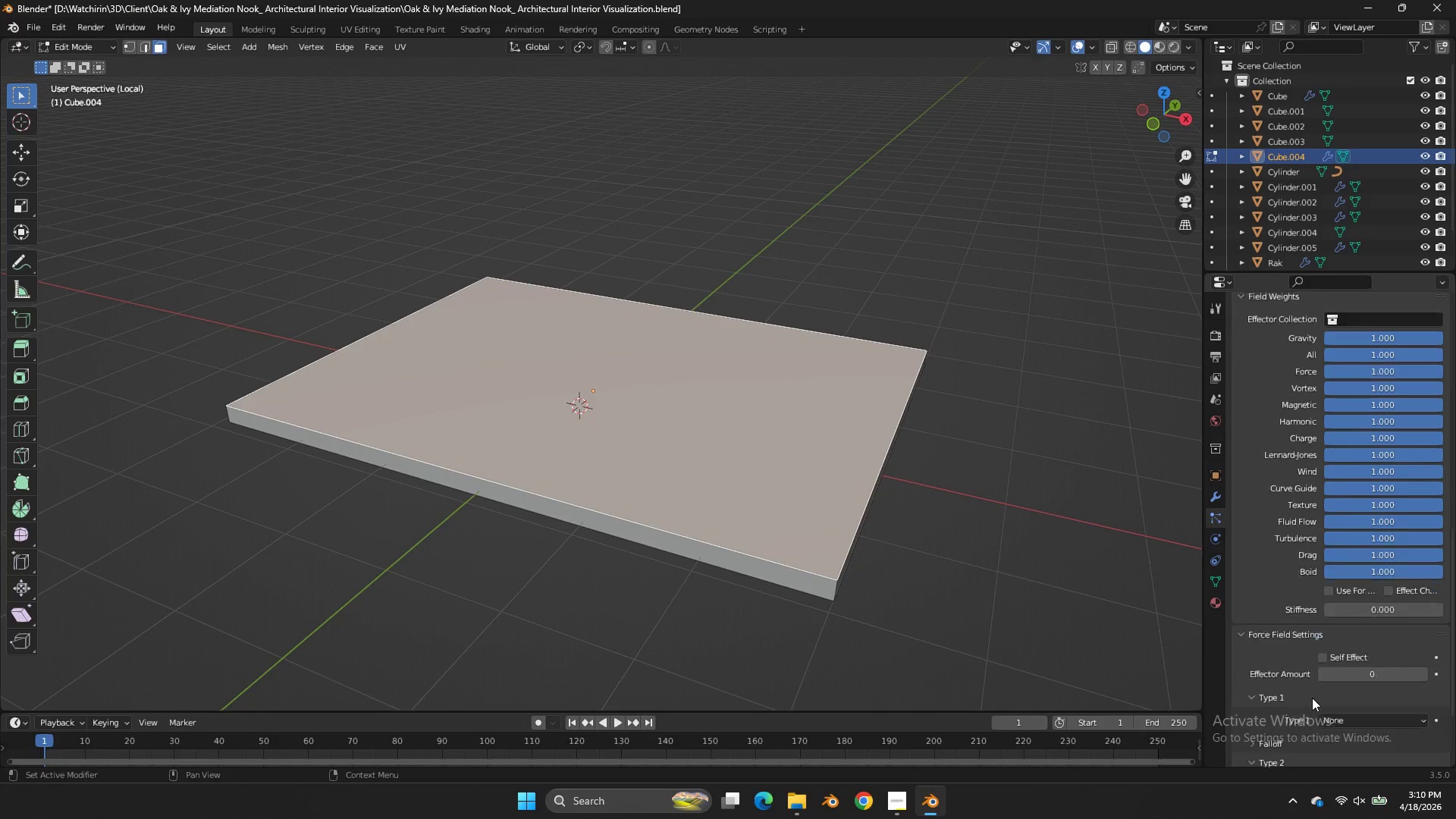 
scroll: coordinate [1341, 598], scroll_direction: down, amount: 18.0
 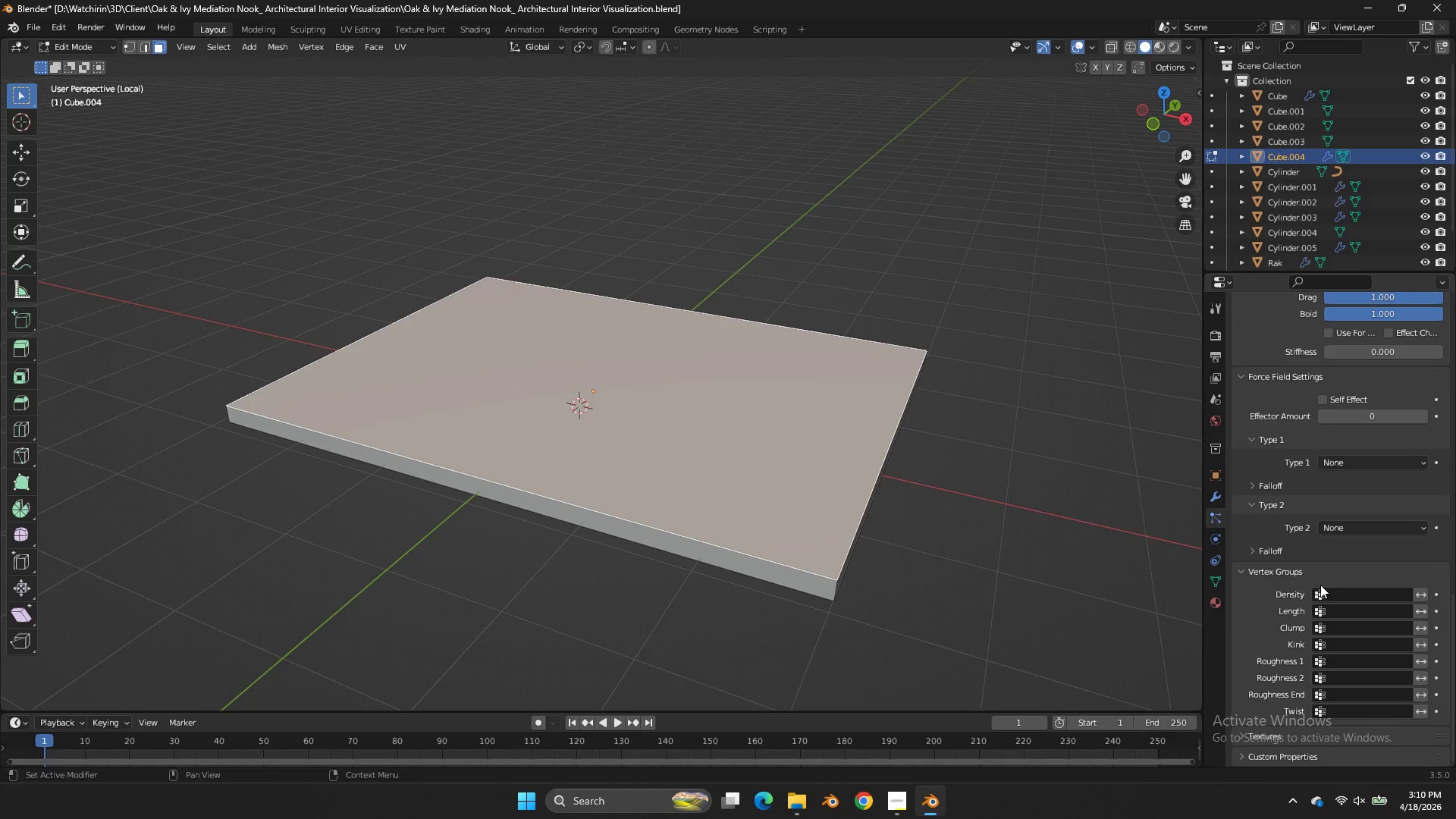 
left_click([1334, 592])
 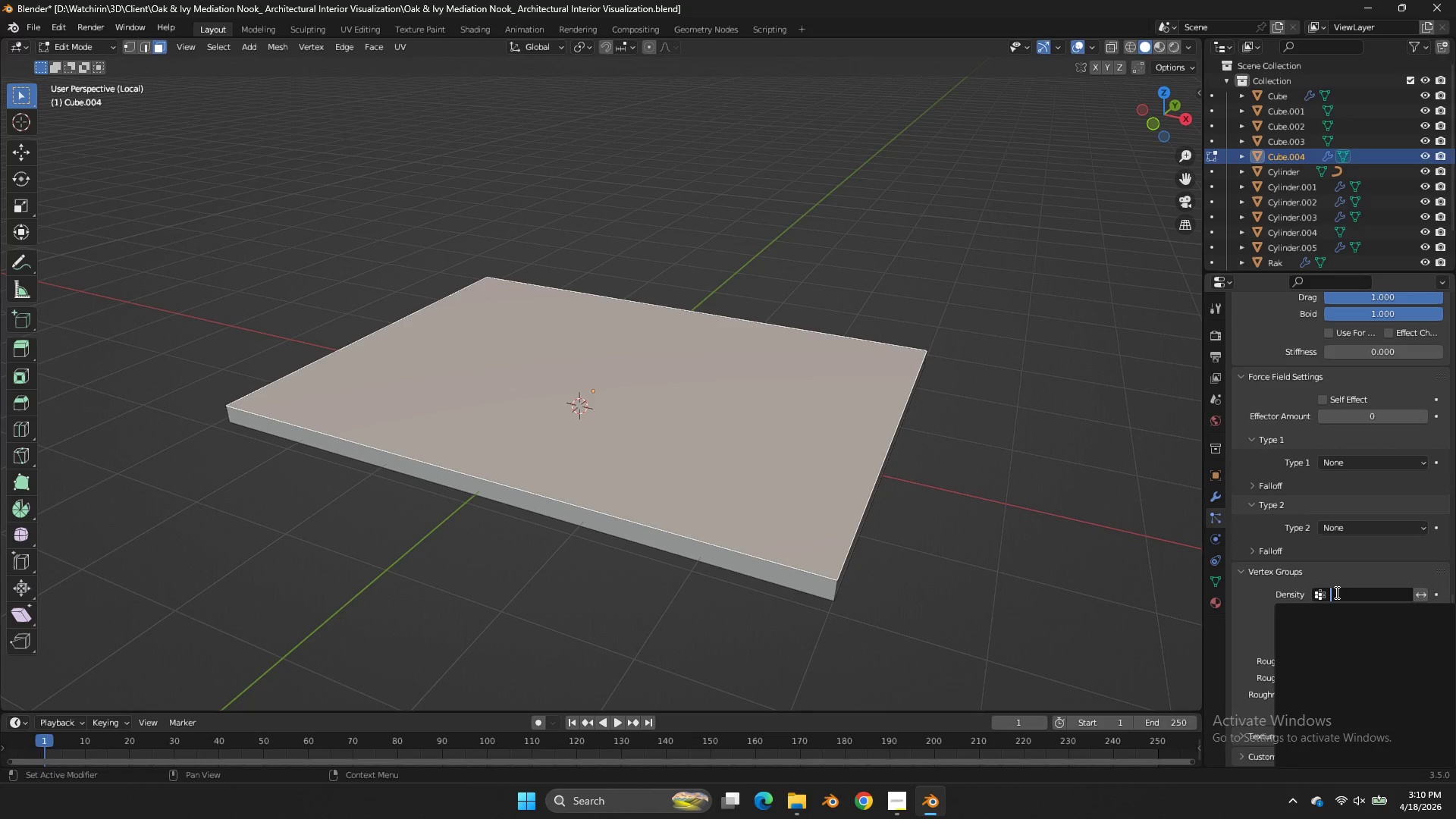 
left_click([1335, 592])
 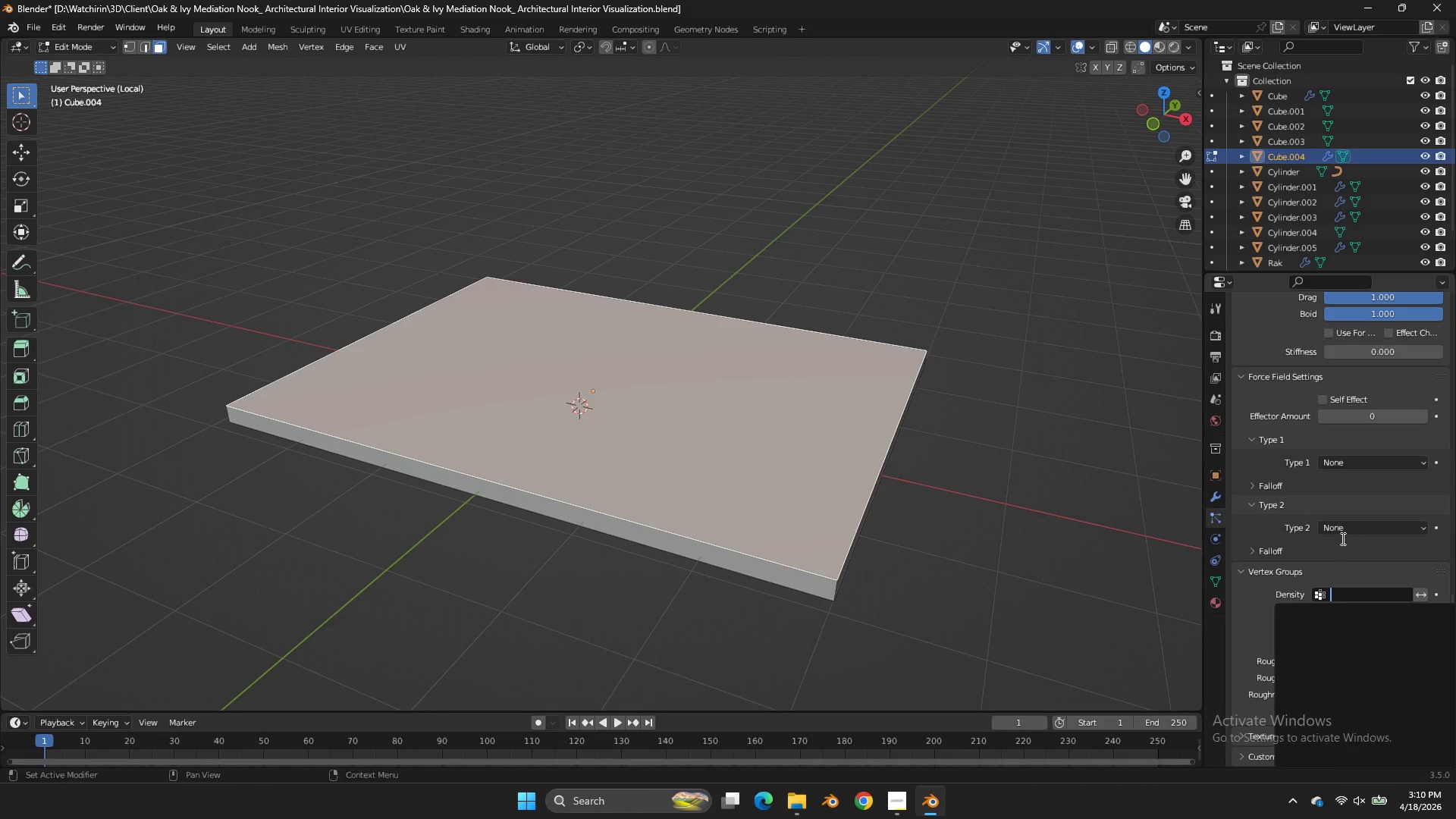 
double_click([1341, 538])
 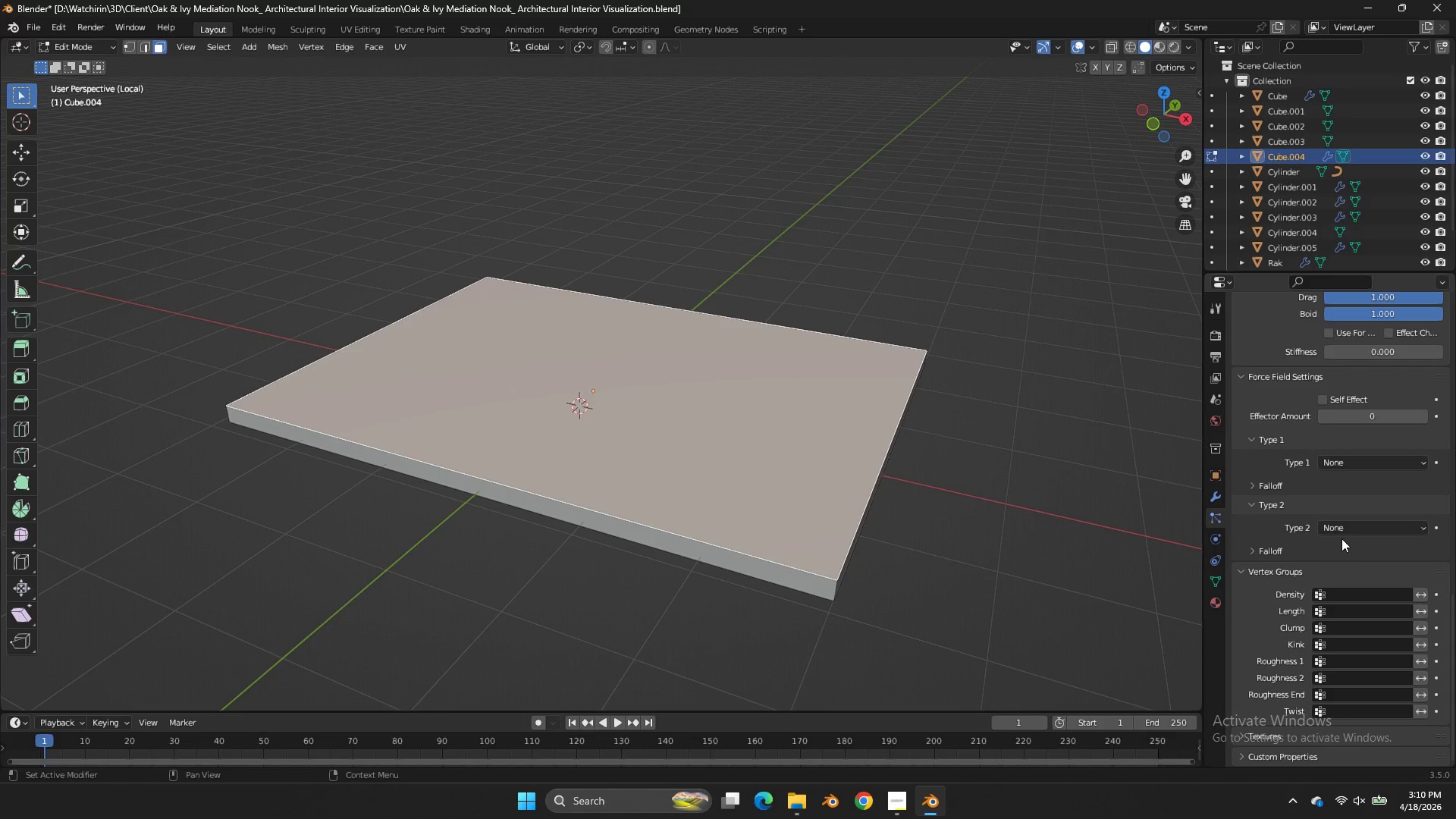 
triple_click([1341, 538])
 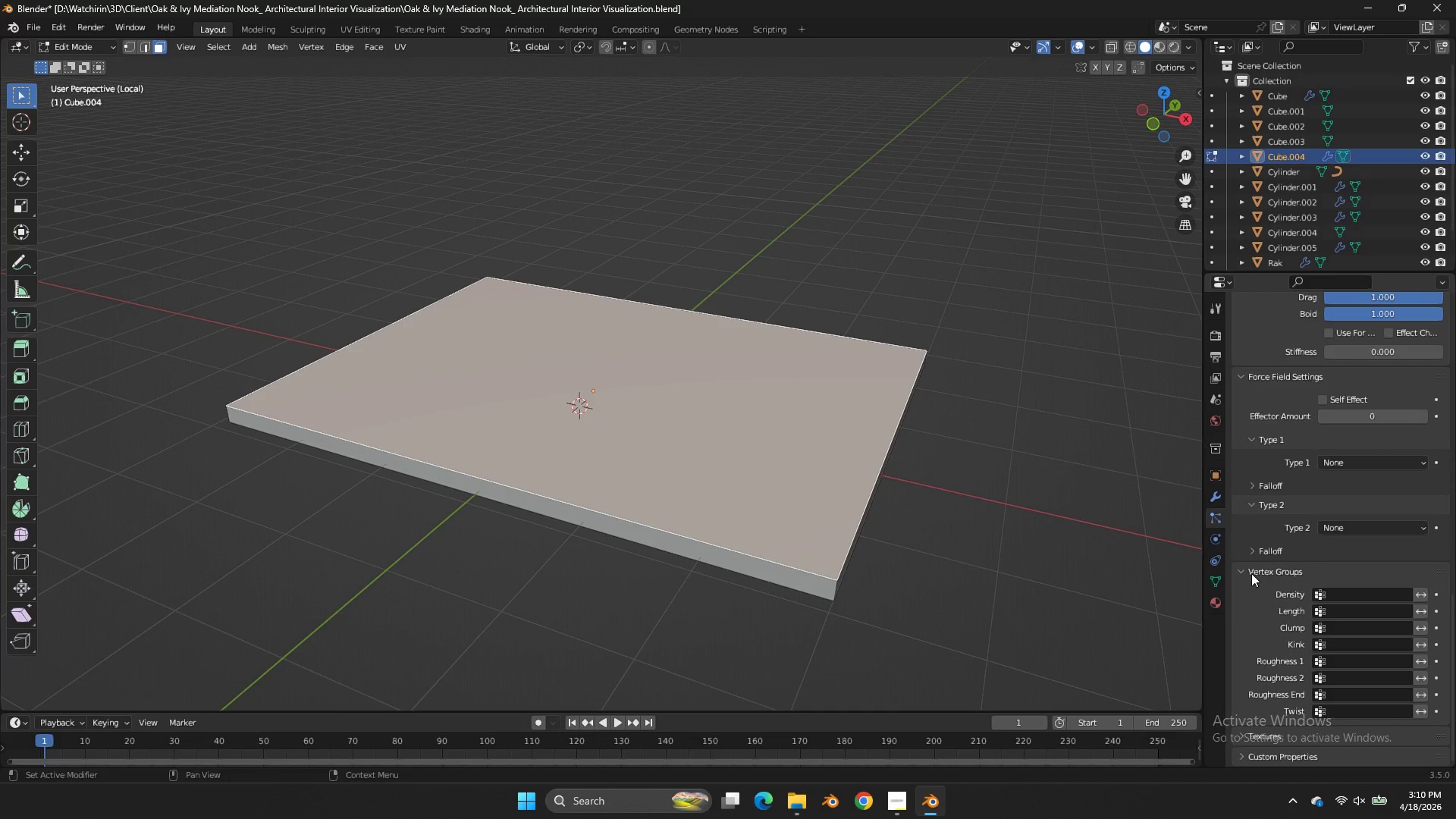 
left_click([1344, 523])
 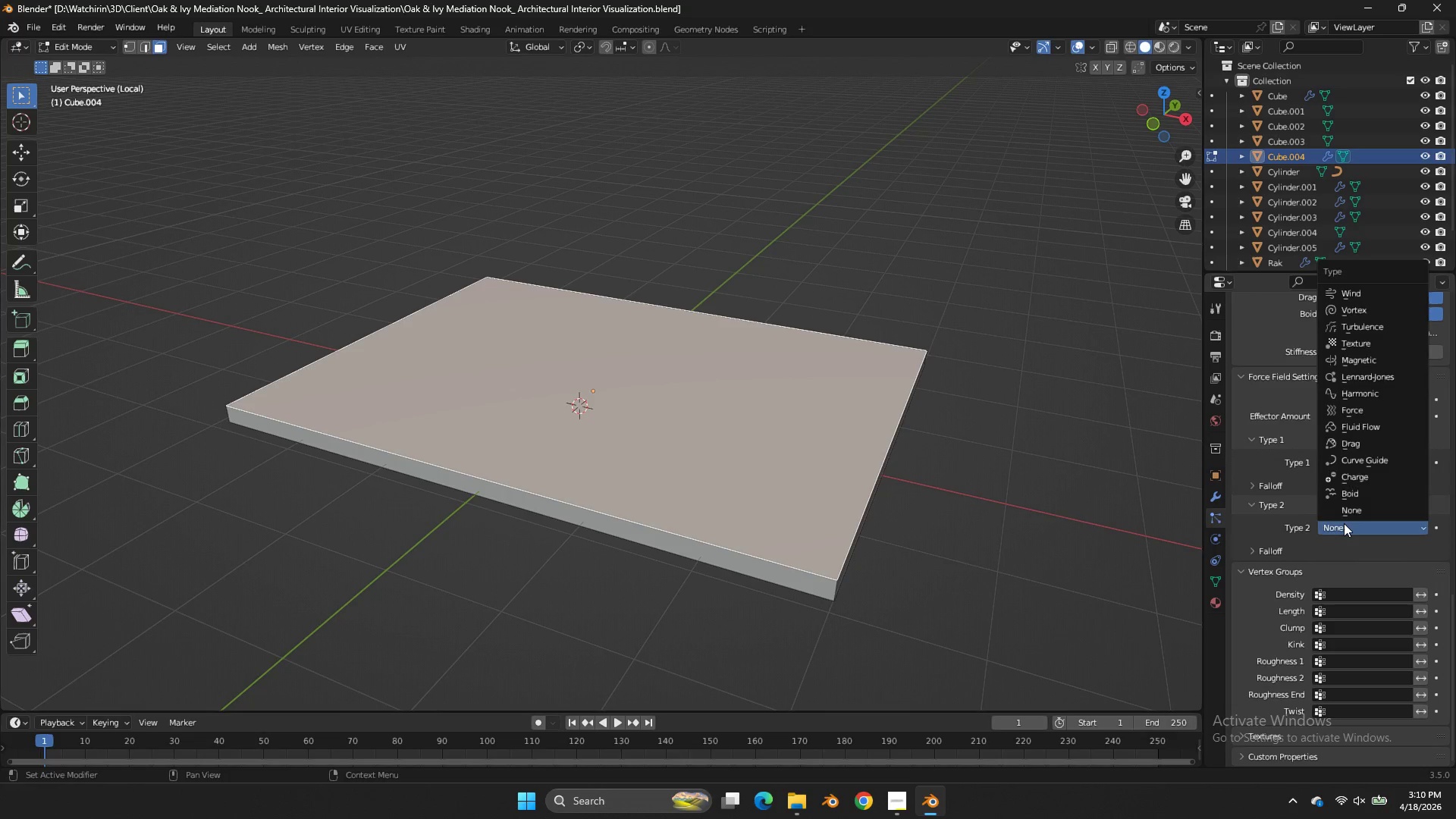 
scroll: coordinate [1251, 573], scroll_direction: down, amount: 3.0
 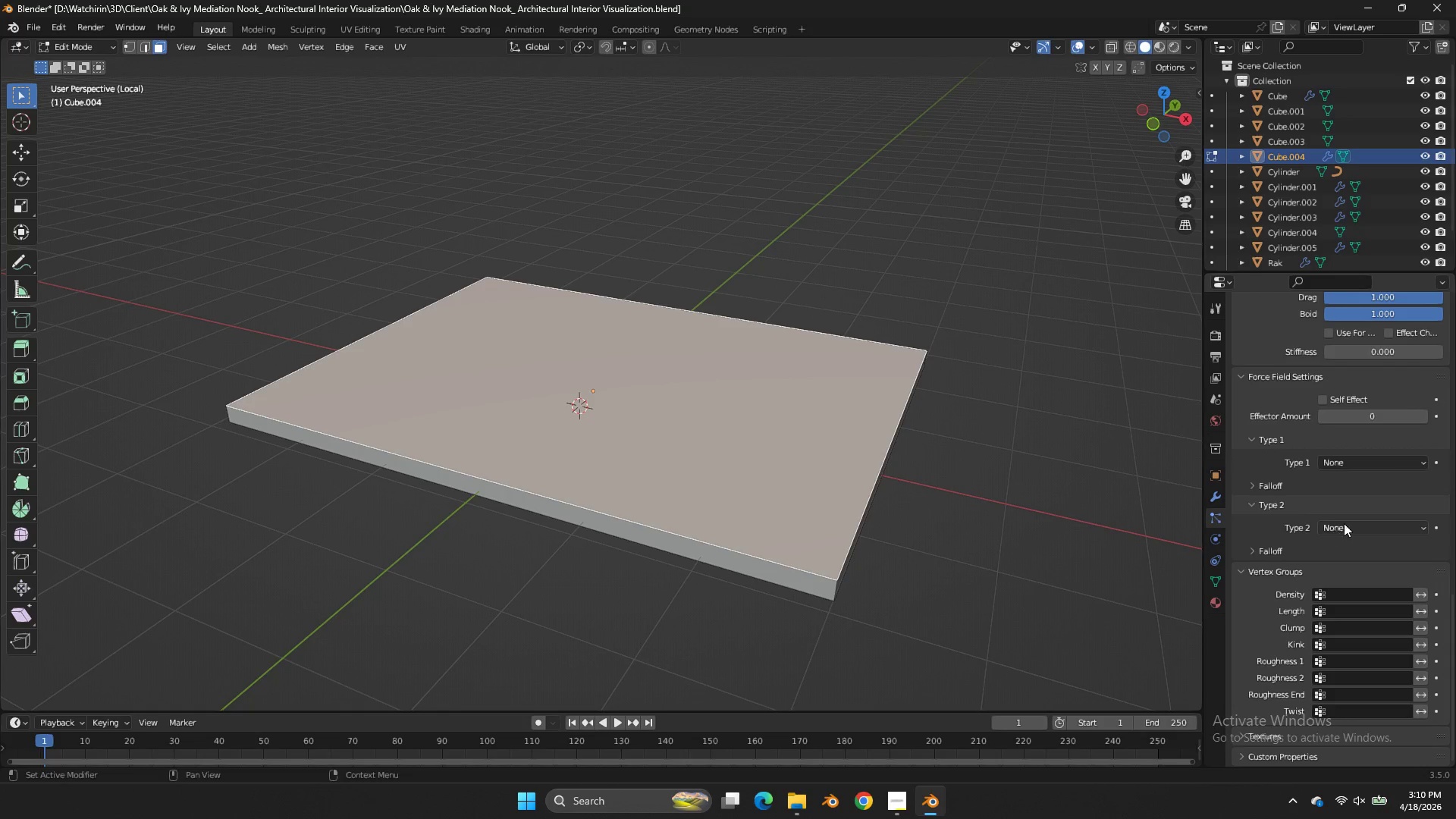 
double_click([1344, 523])
 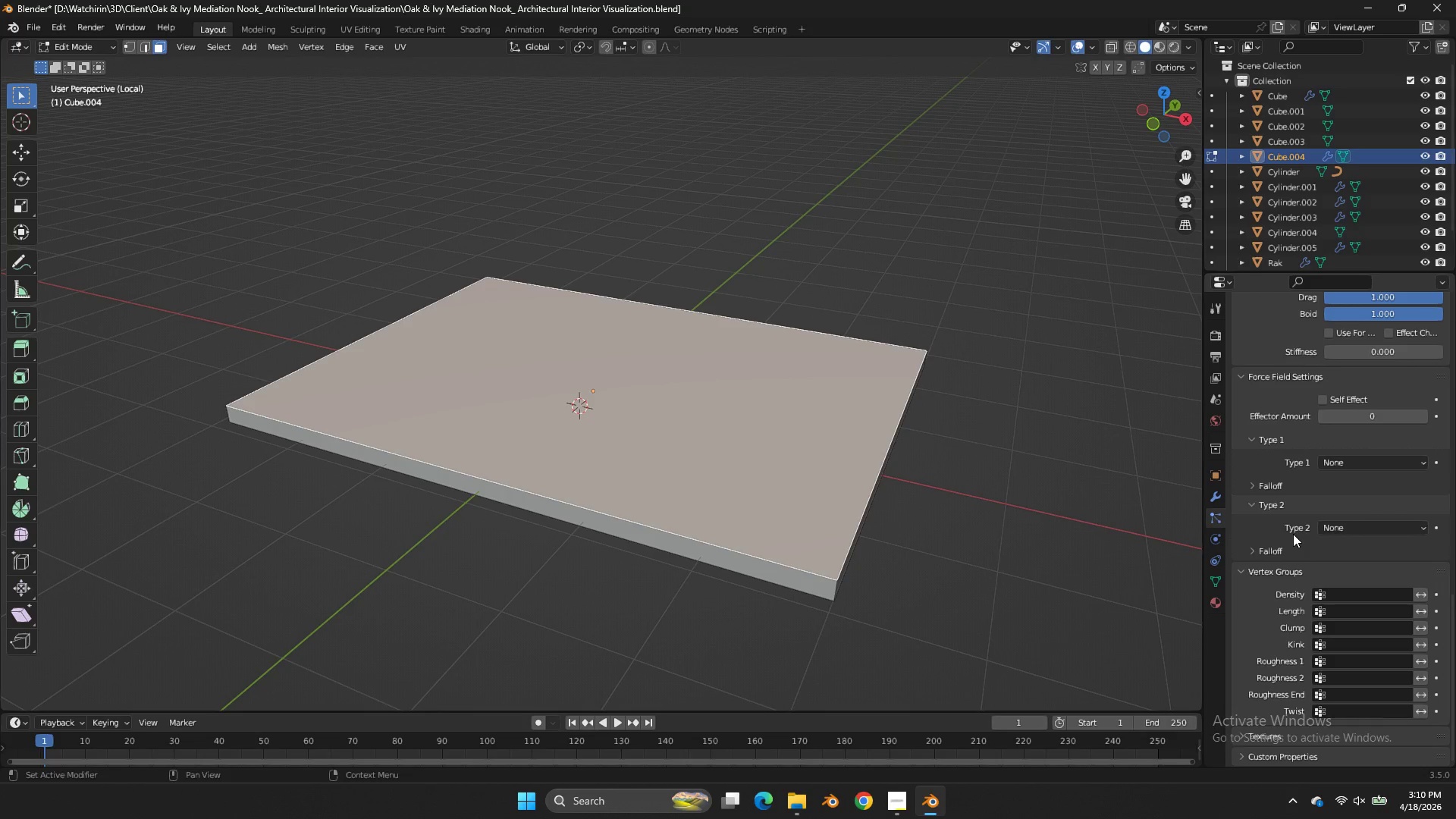 
scroll: coordinate [1293, 534], scroll_direction: down, amount: 2.0
 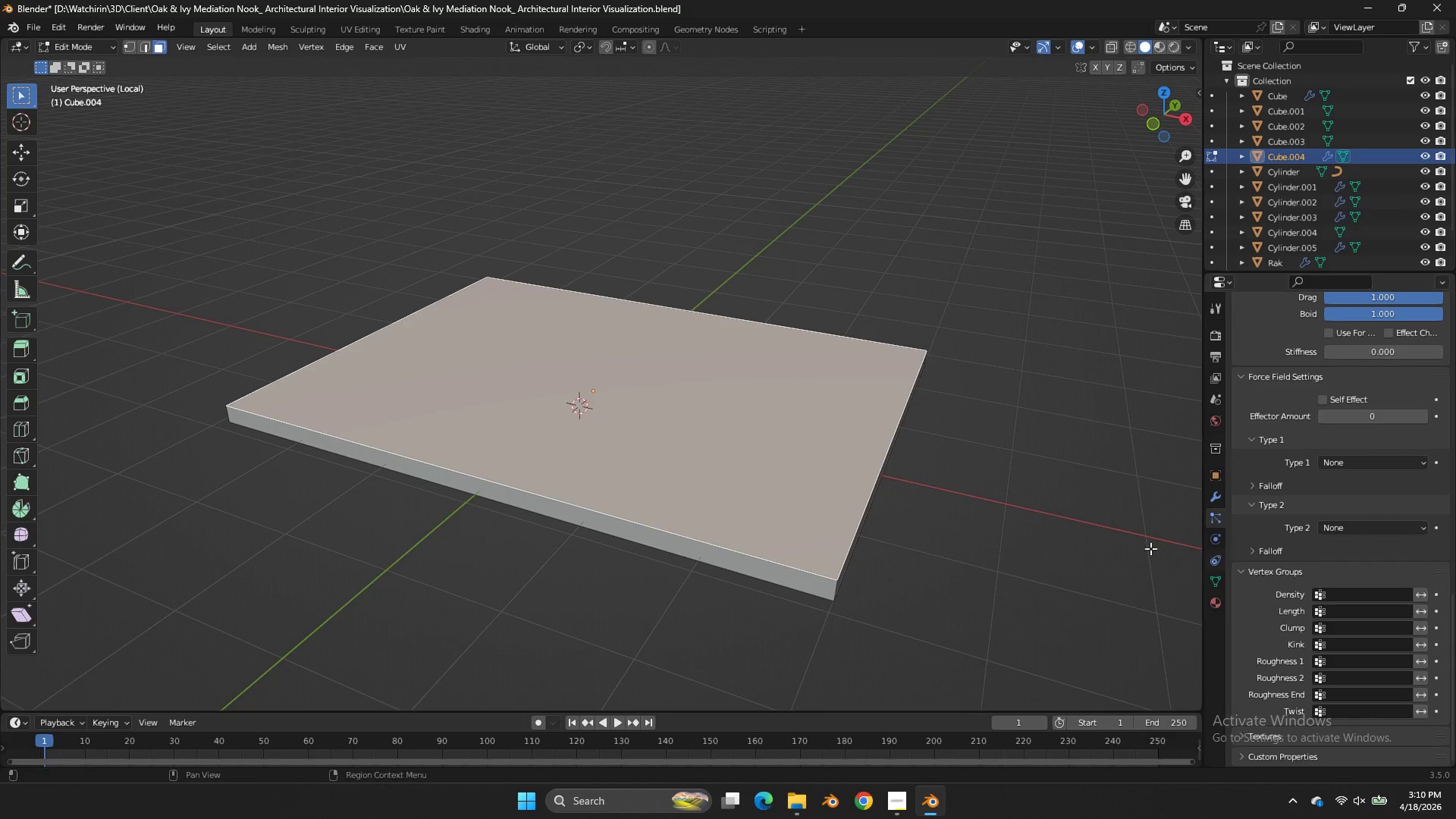 
key(Tab)
 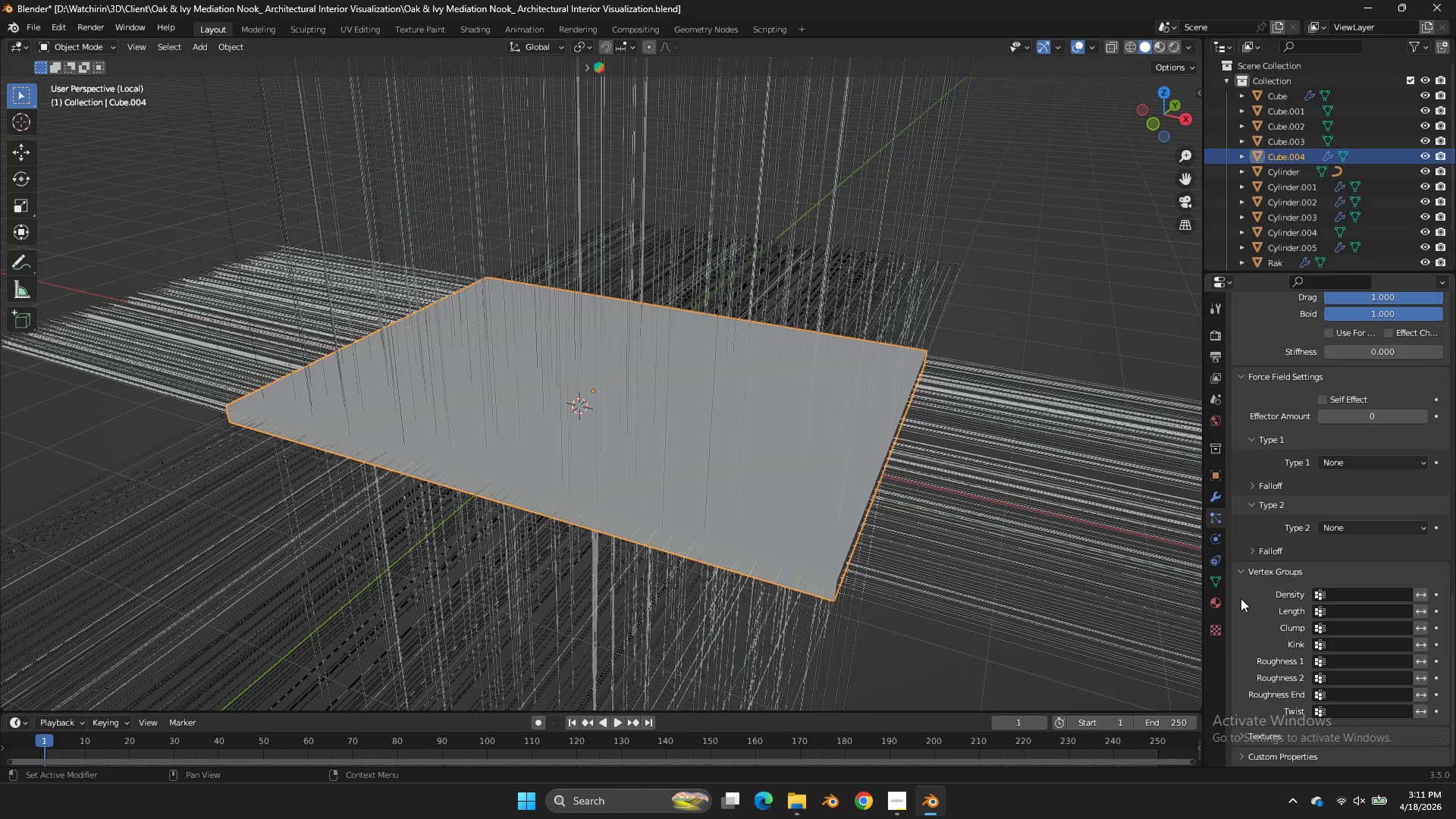 
left_click([1220, 595])
 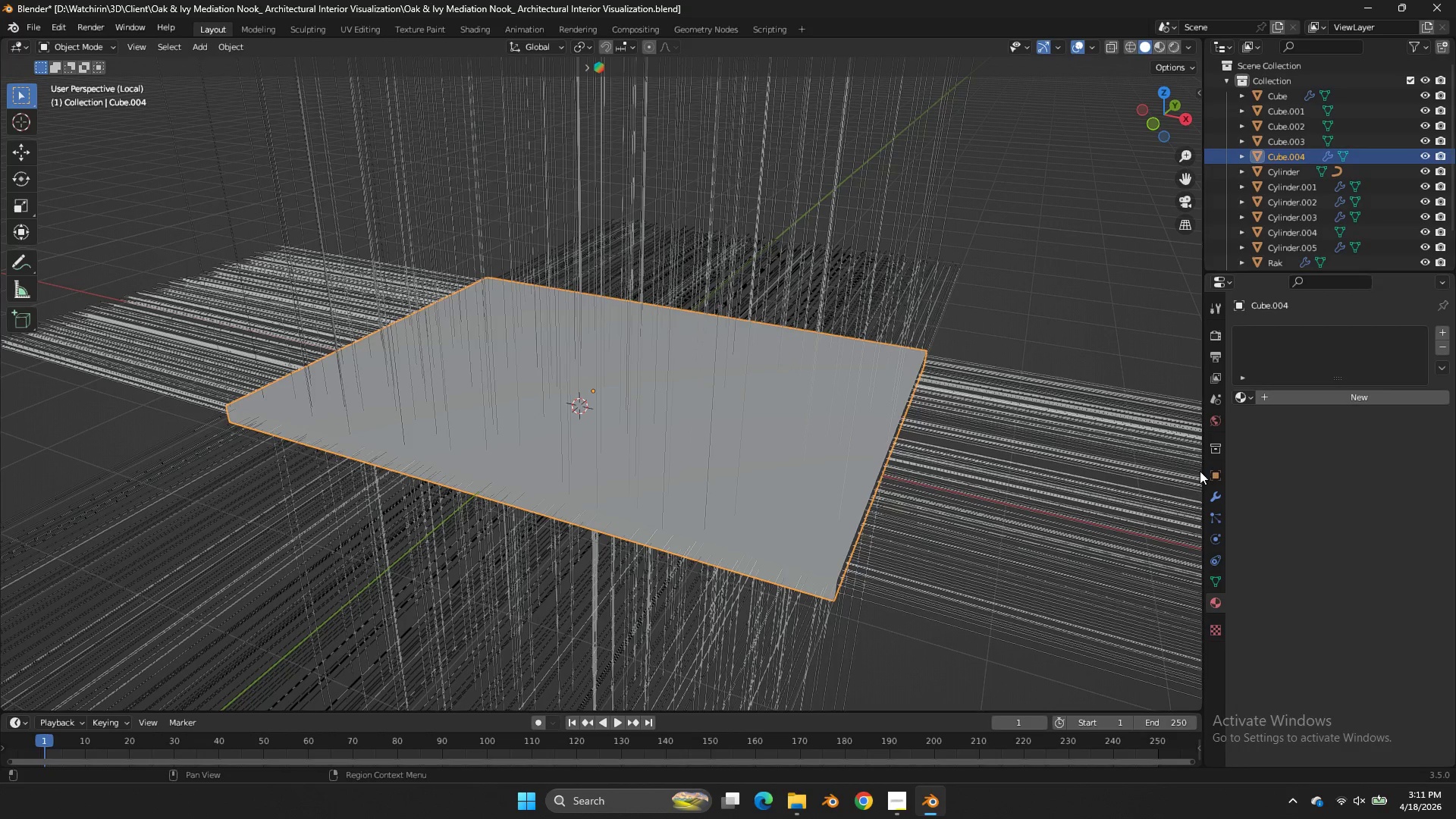 
key(Tab)
 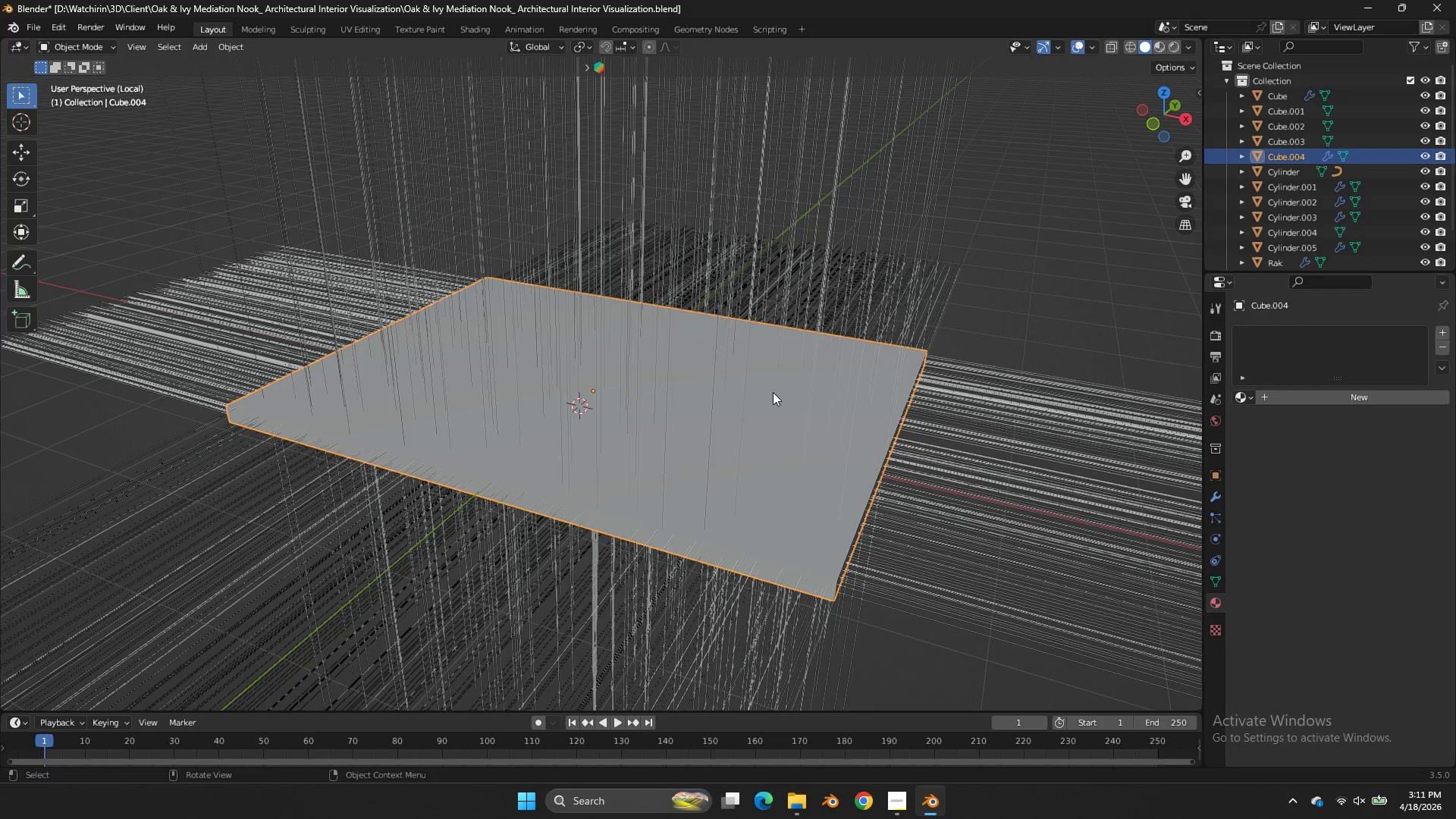 
key(Tab)
 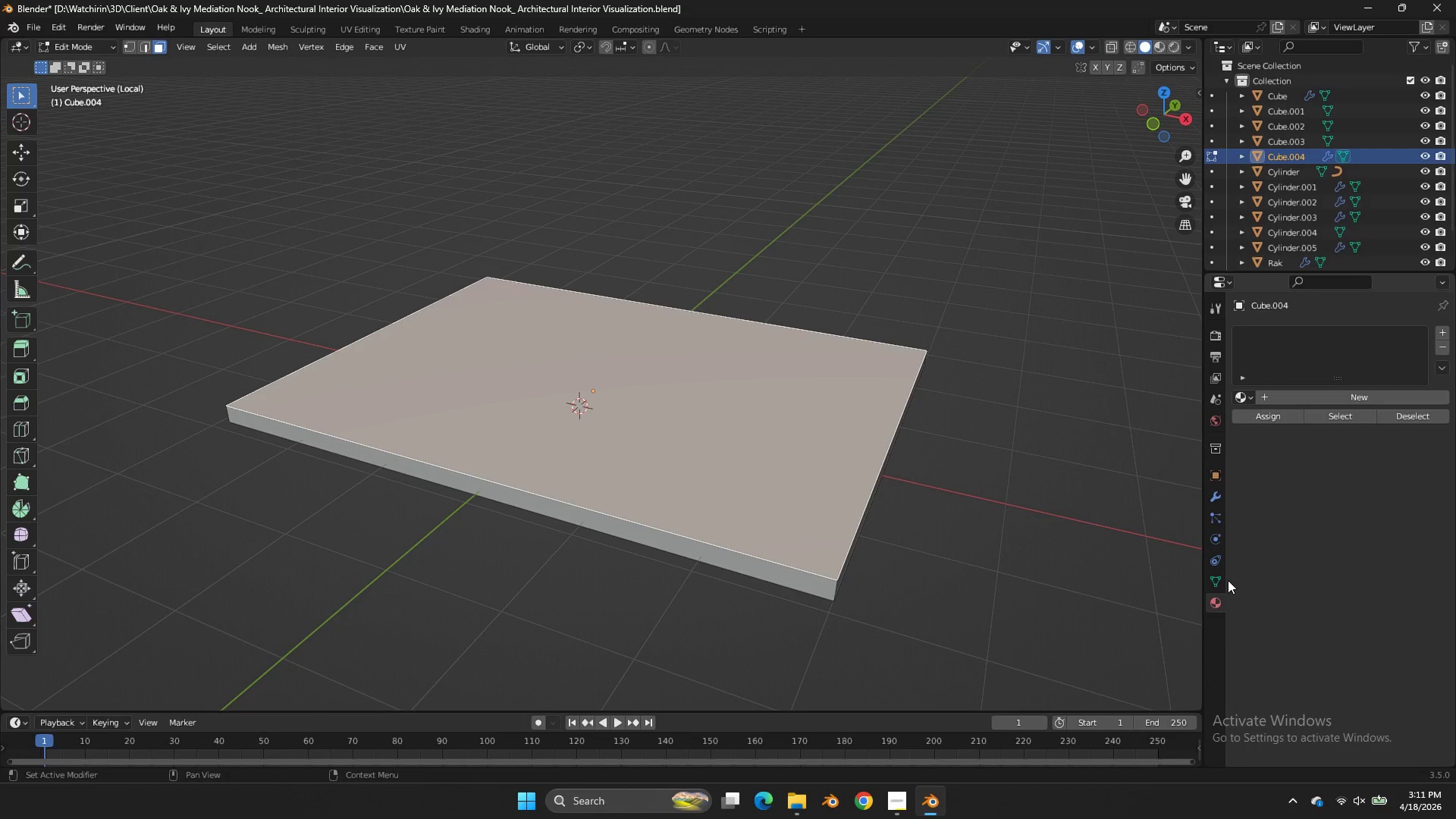 
left_click([1221, 585])
 